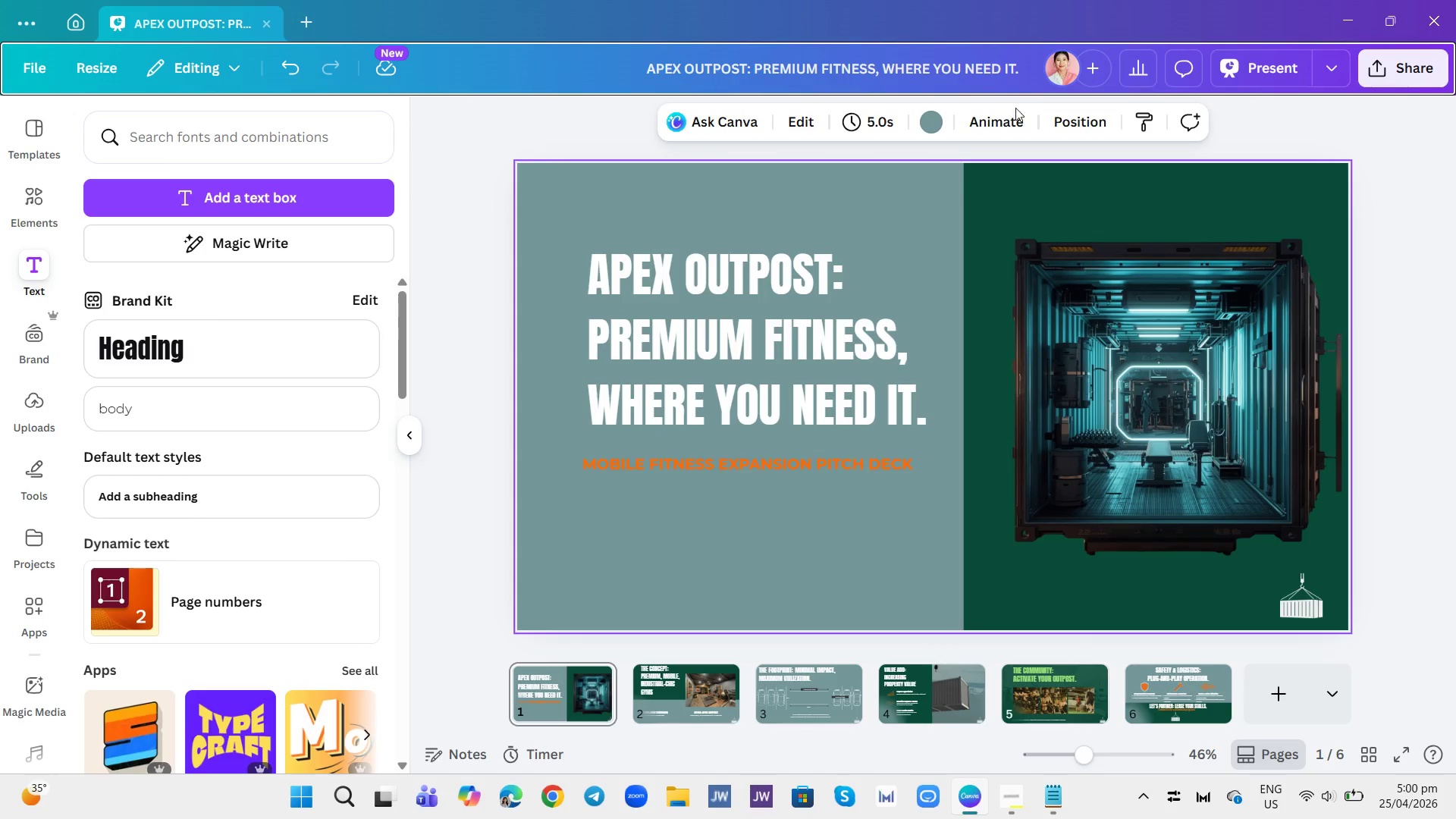 
wait(6.25)
 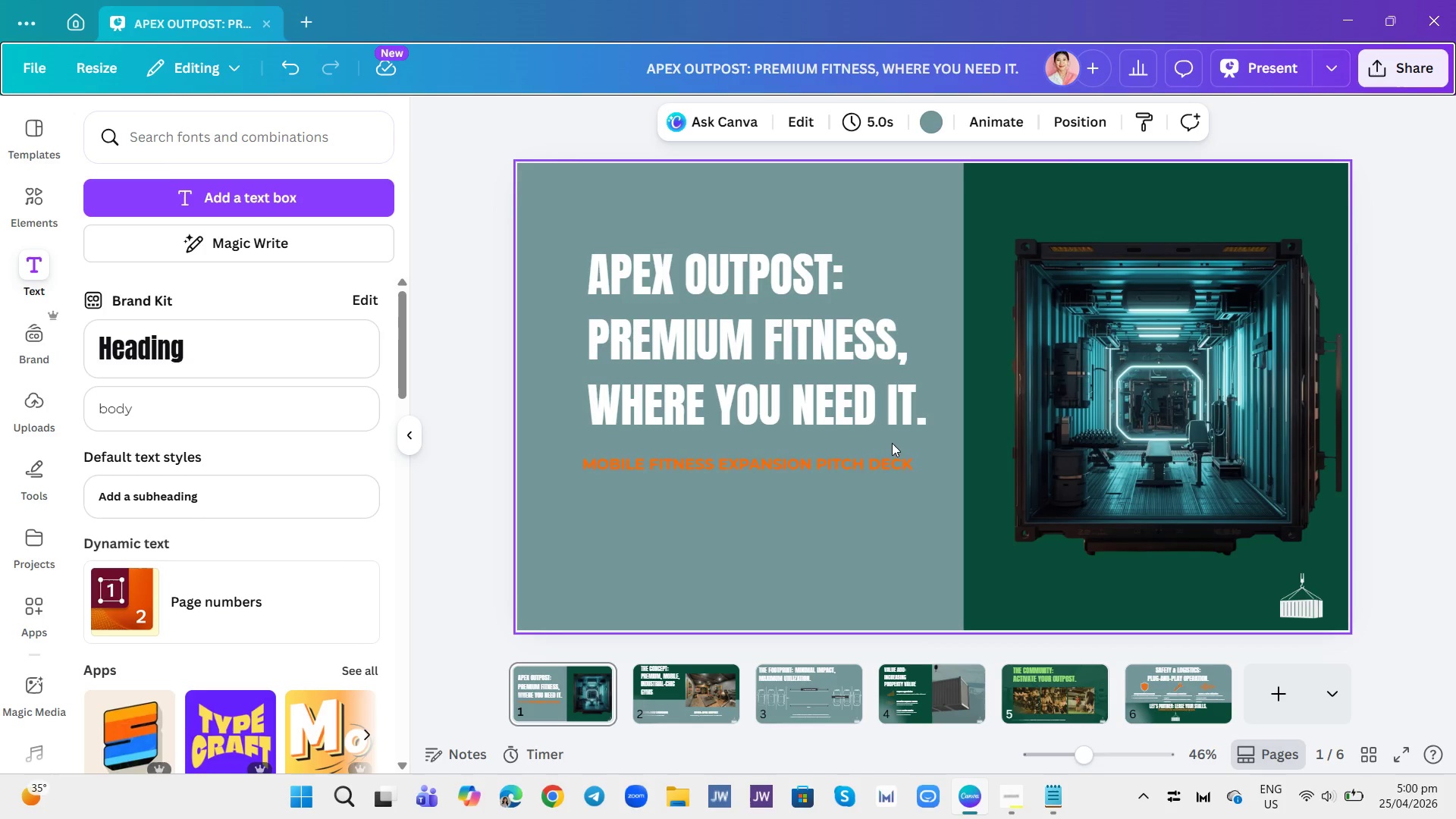 
left_click([806, 466])
 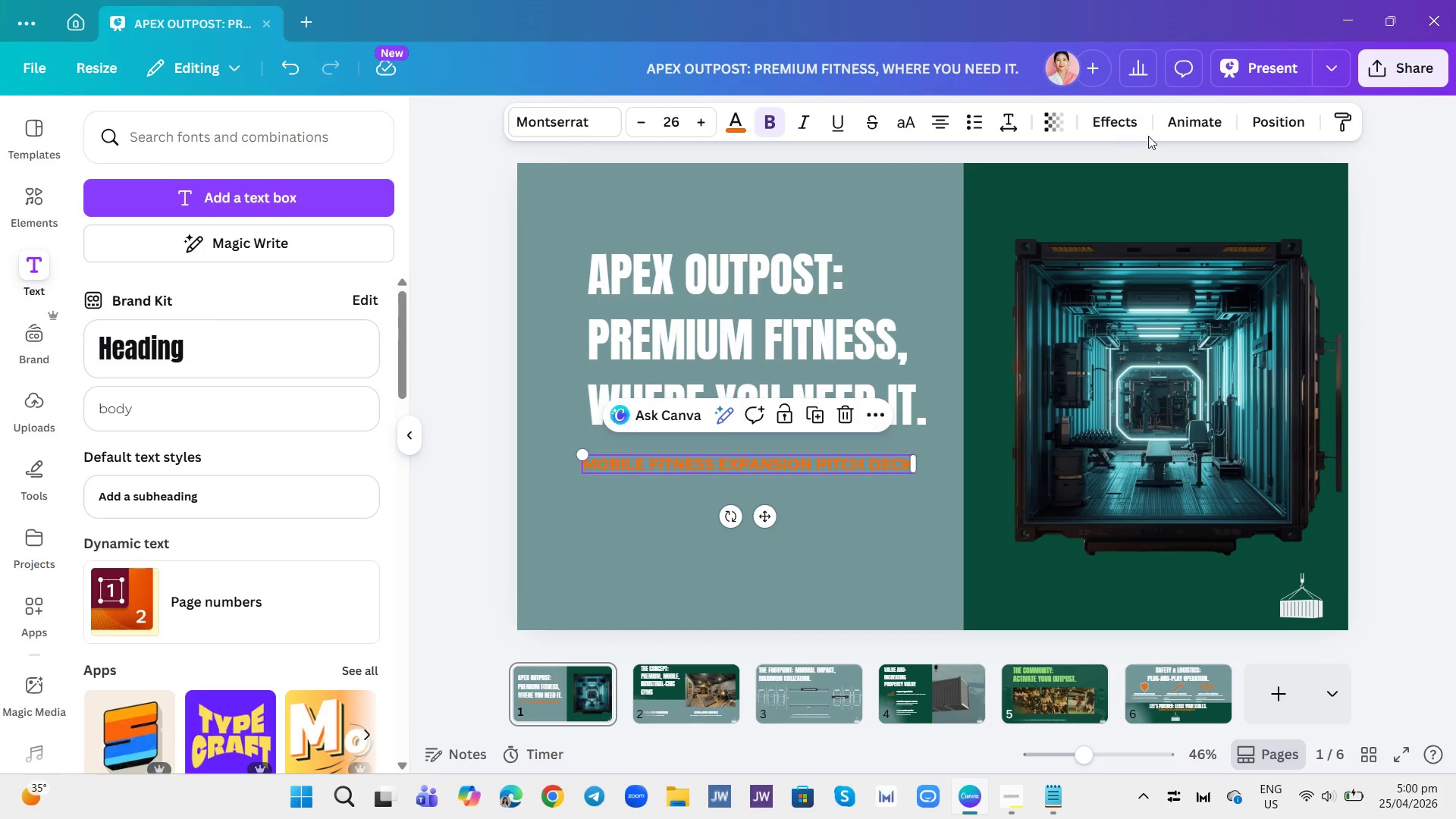 
mouse_move([1197, 127])
 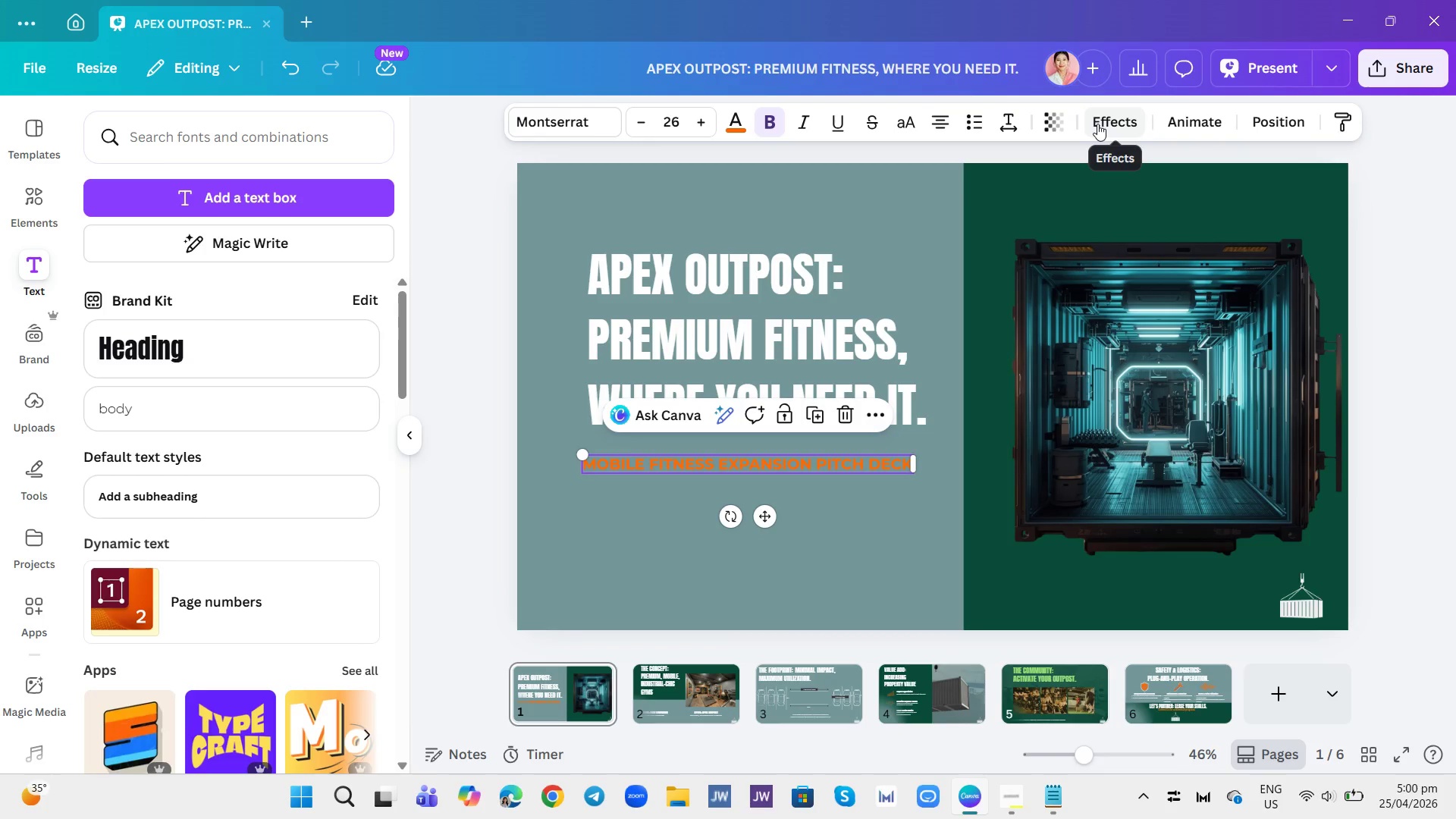 
left_click([1097, 124])
 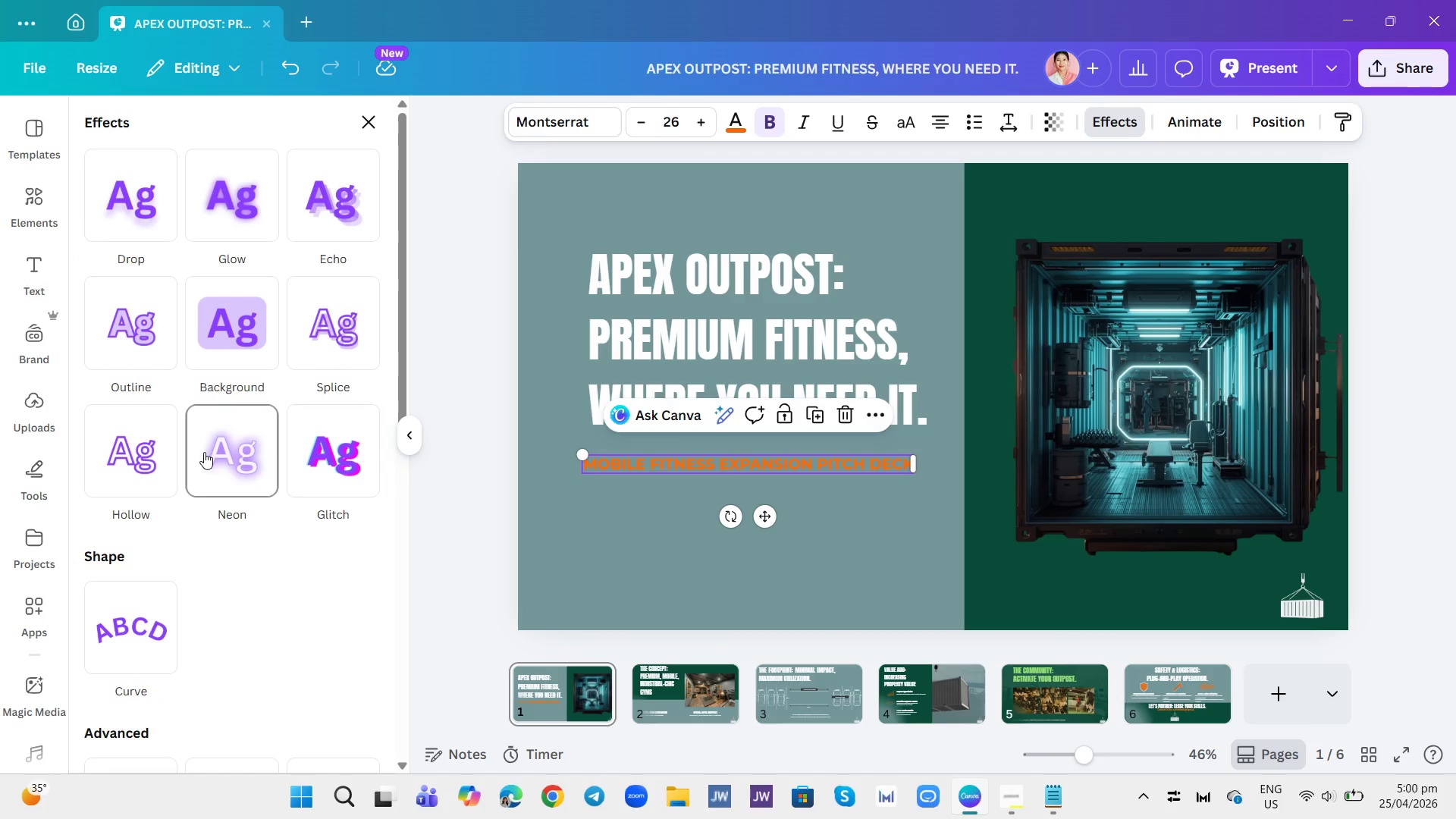 
left_click([102, 334])
 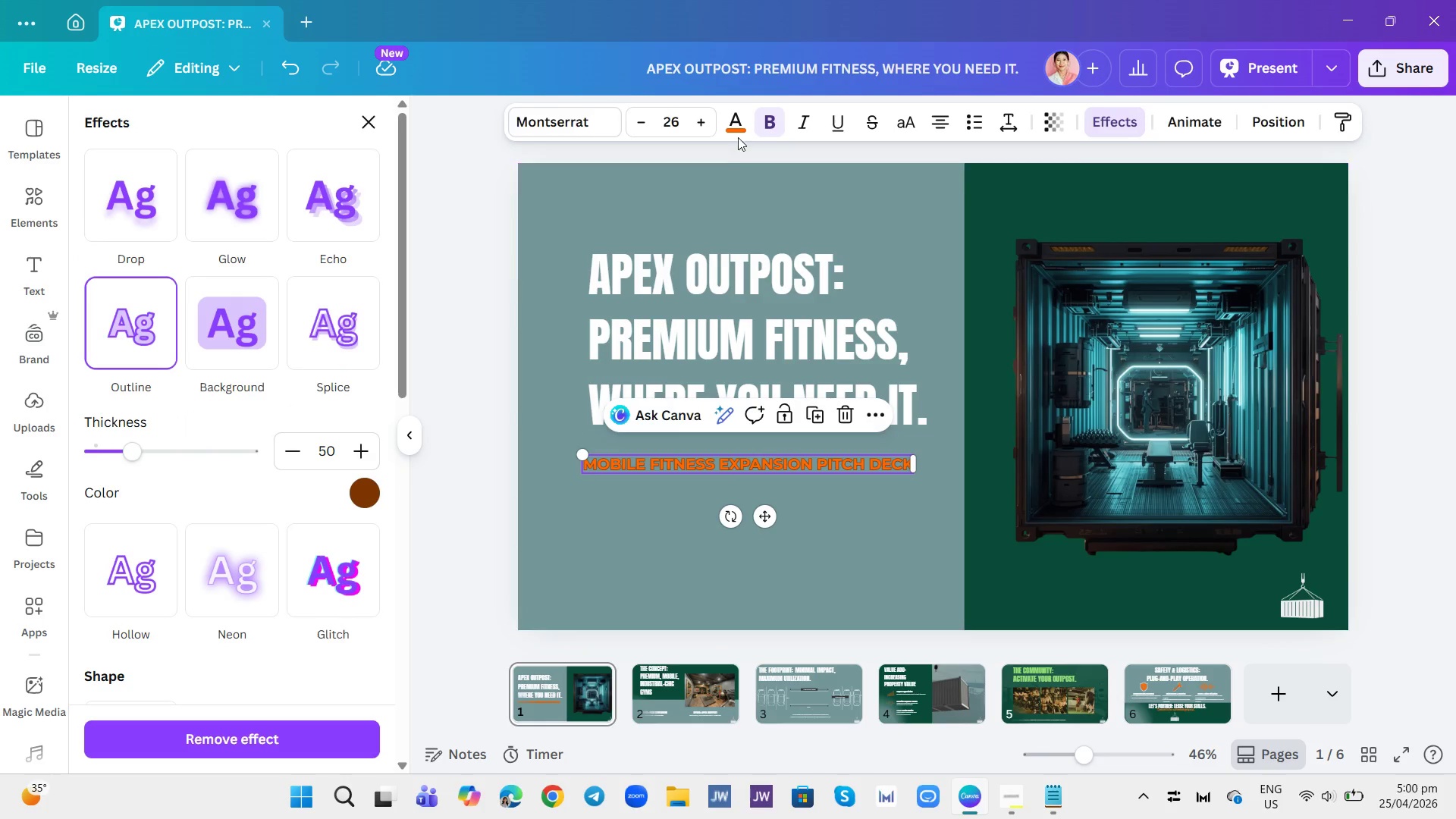 
left_click([730, 127])
 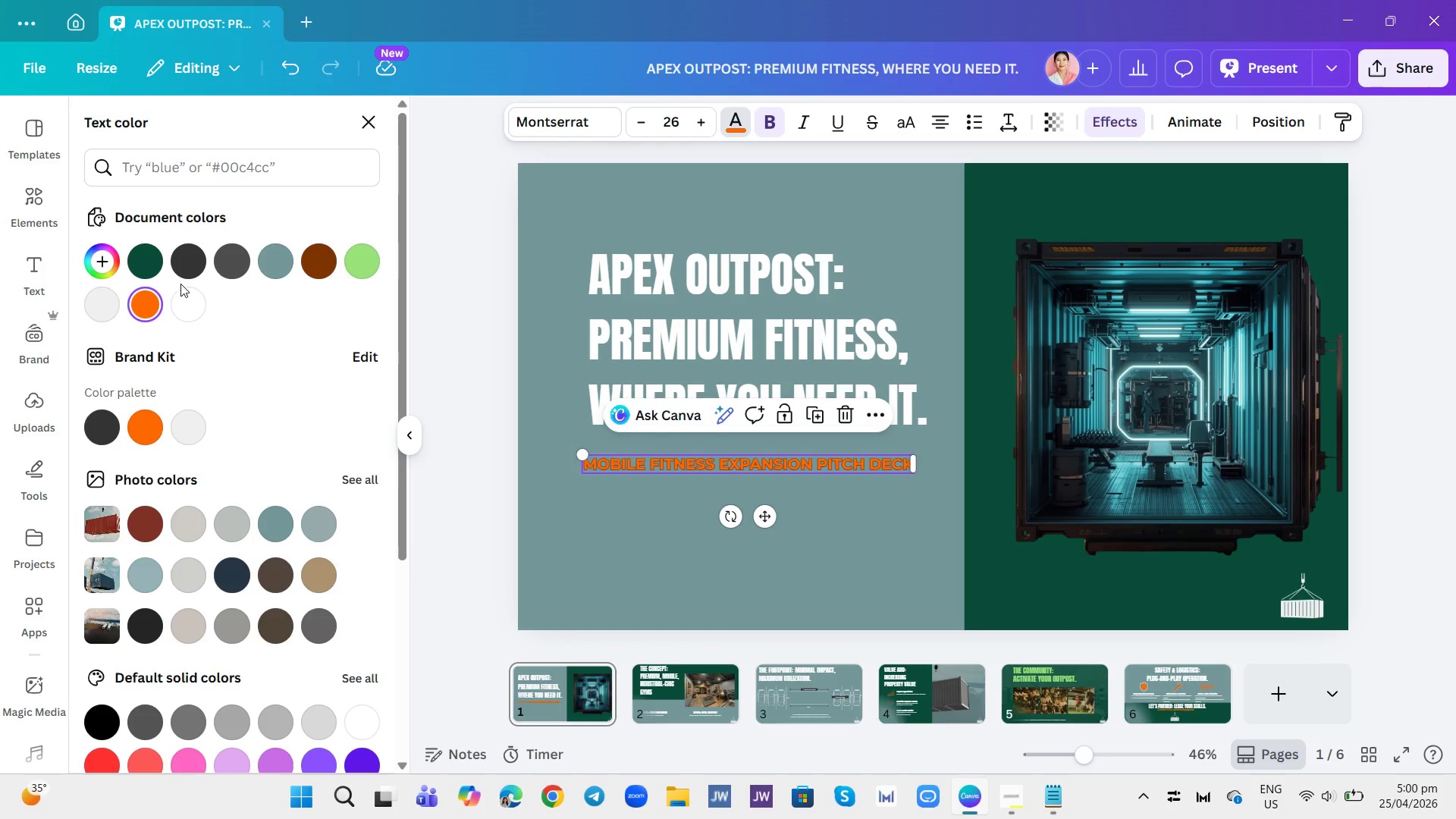 
left_click([186, 292])
 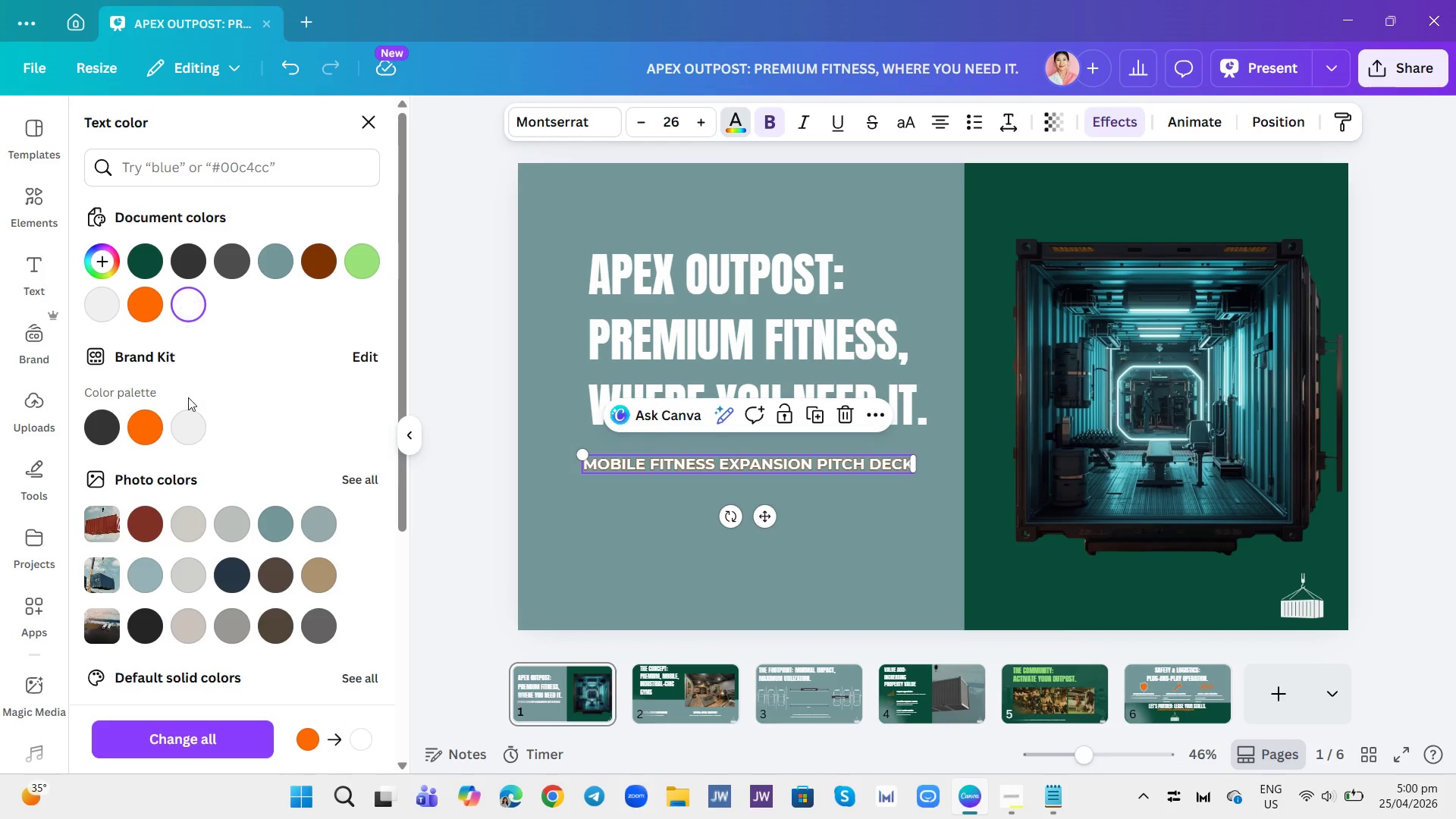 
mouse_move([213, 405])
 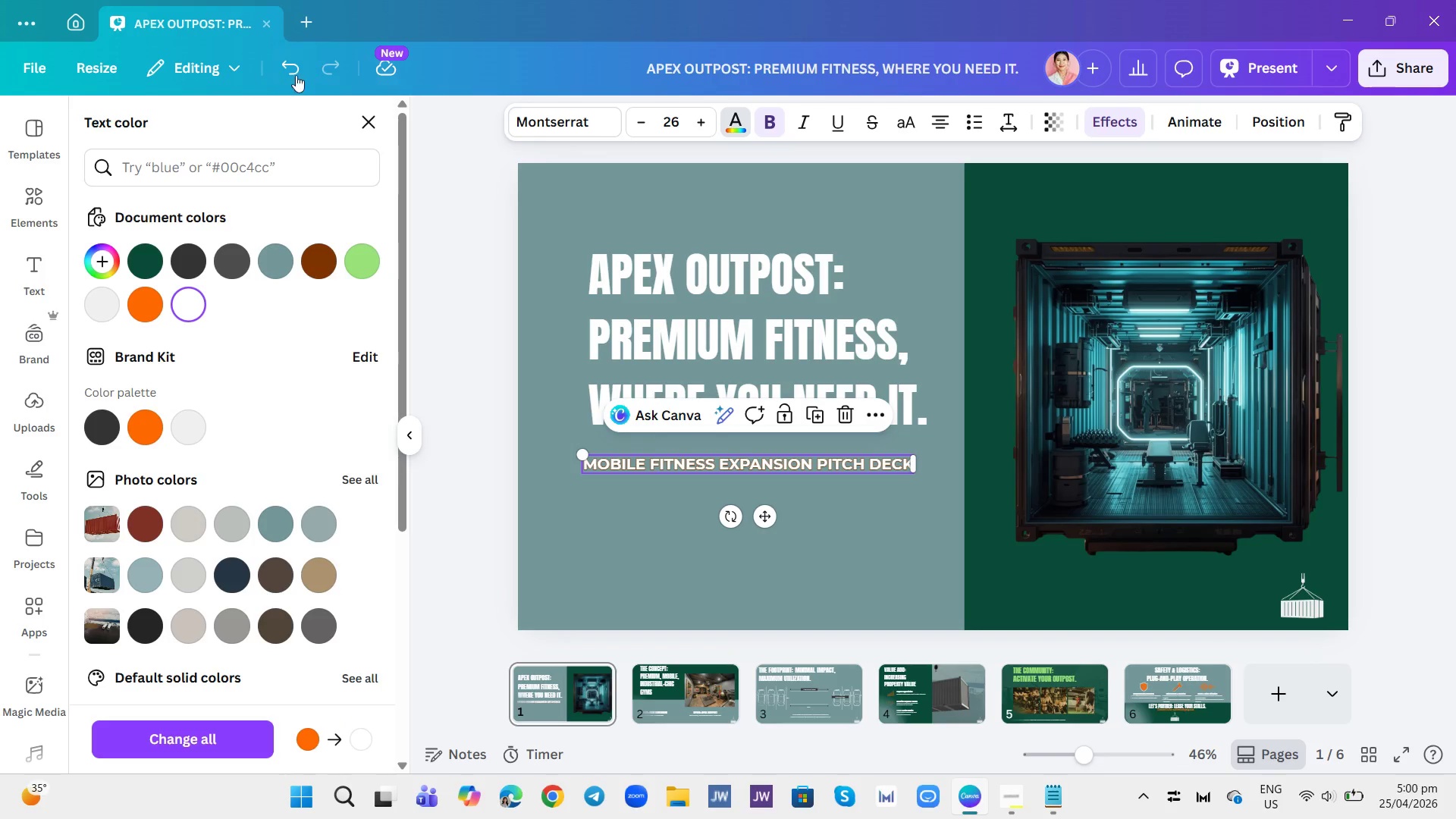 
double_click([291, 77])
 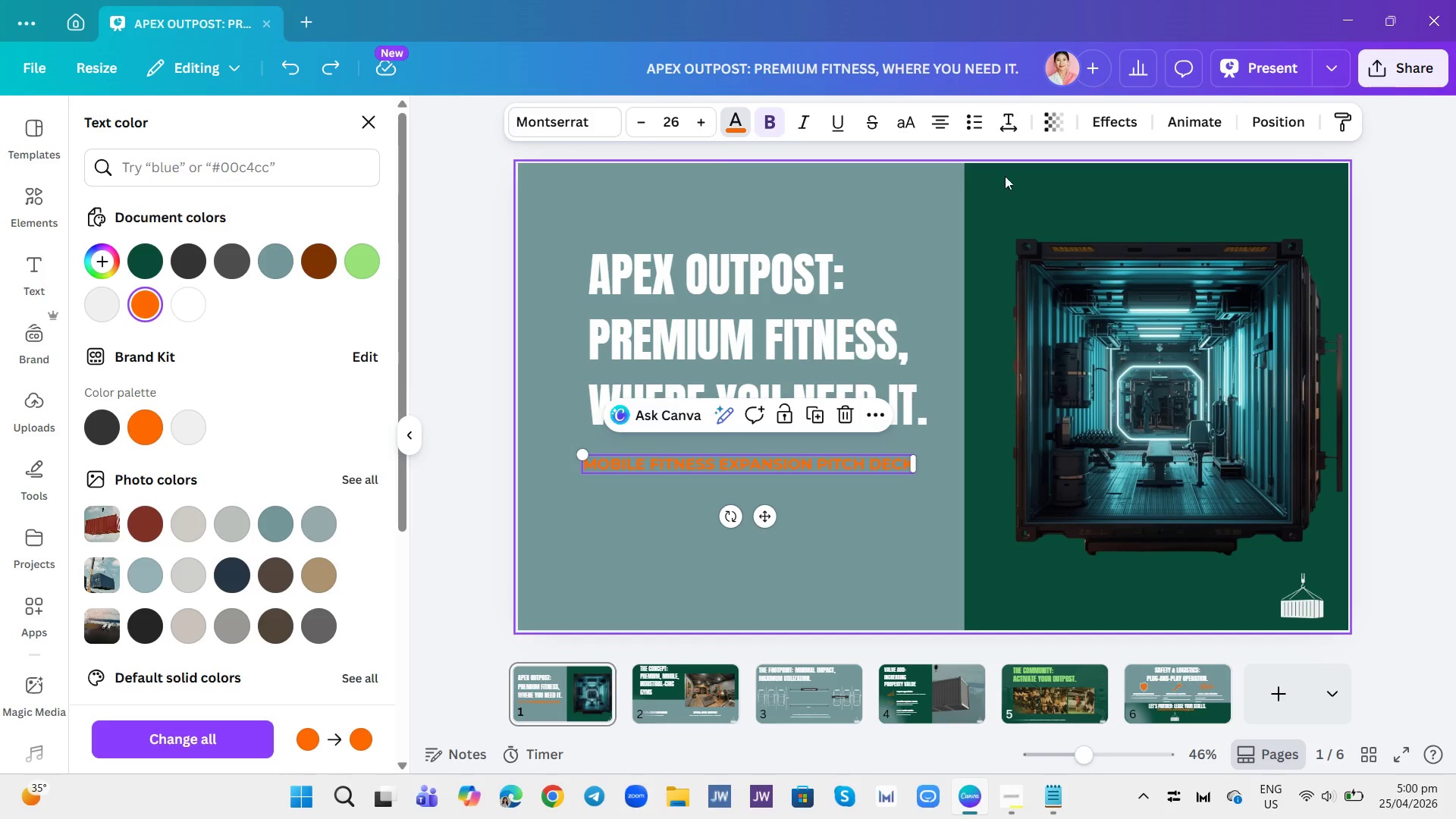 
left_click([1102, 119])
 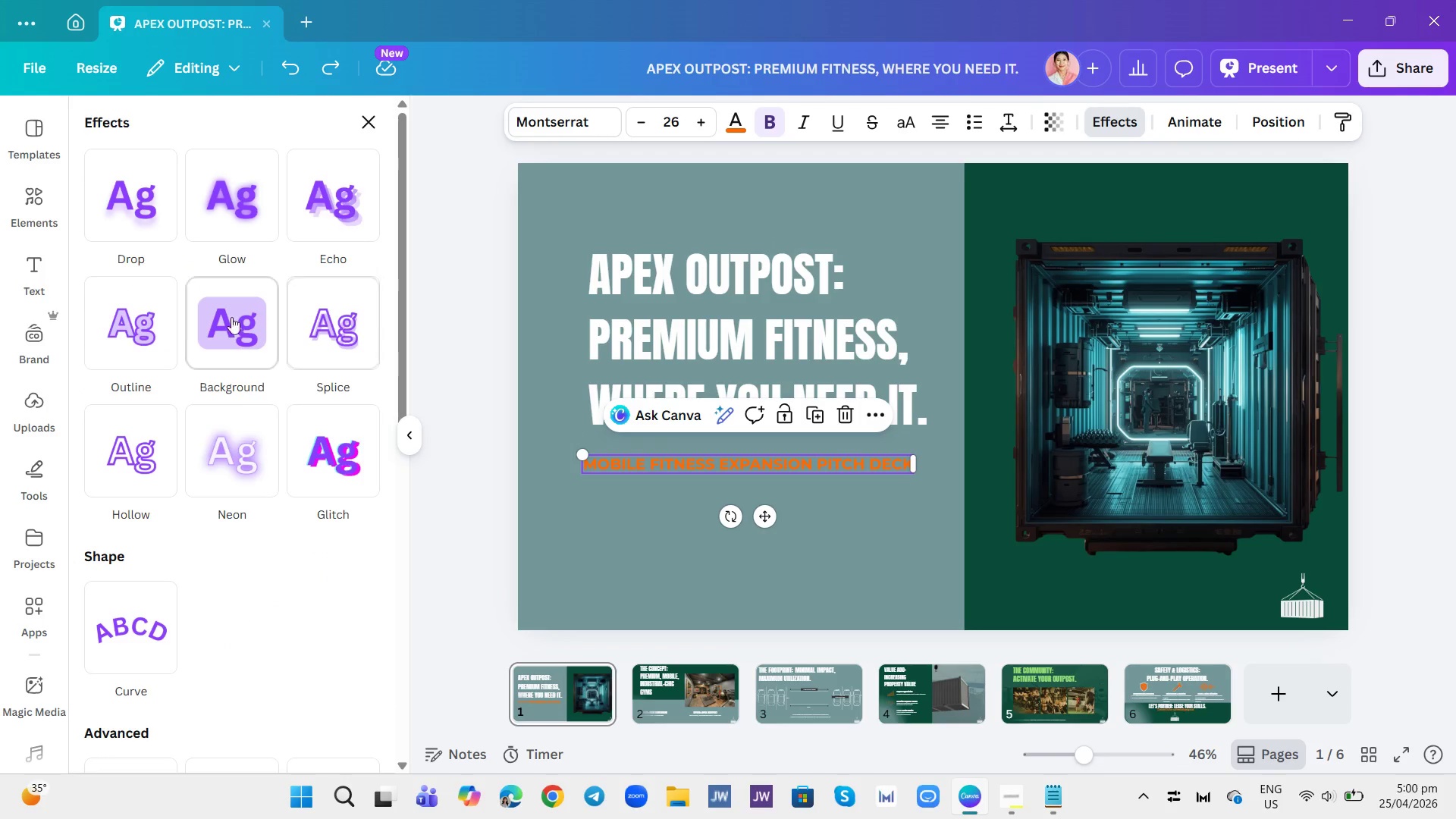 
left_click([159, 333])
 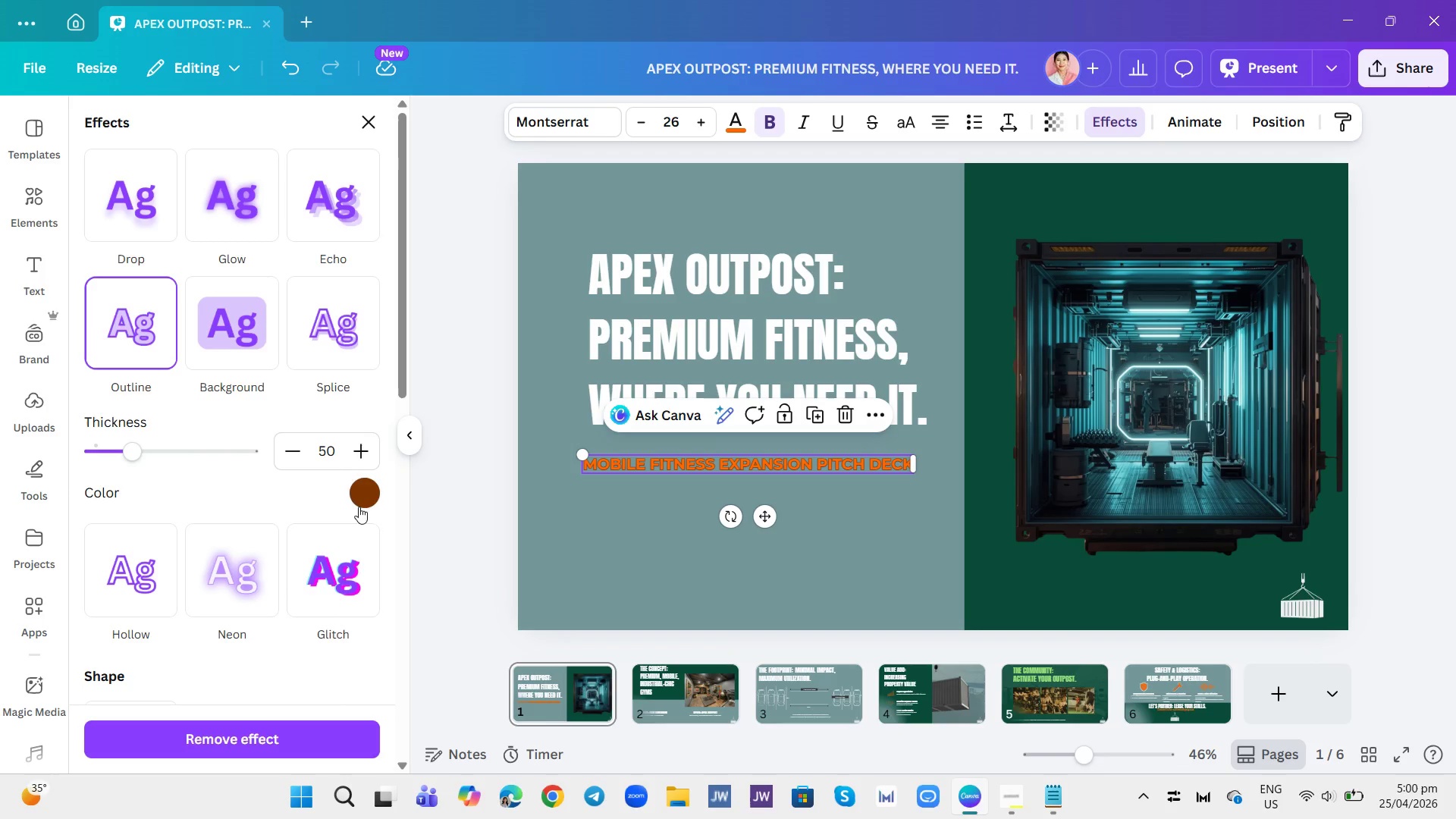 
left_click([362, 489])
 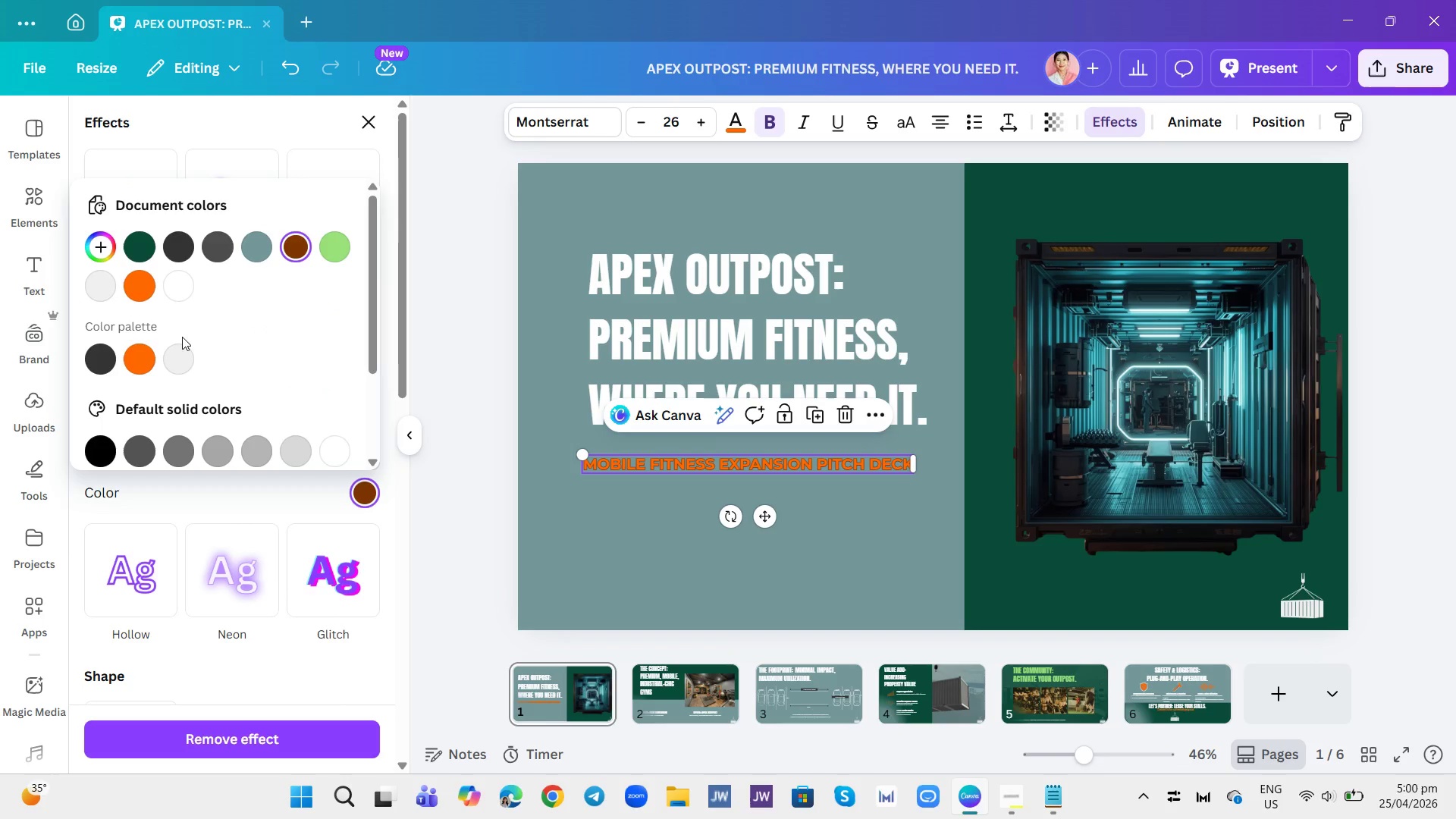 
left_click([177, 357])
 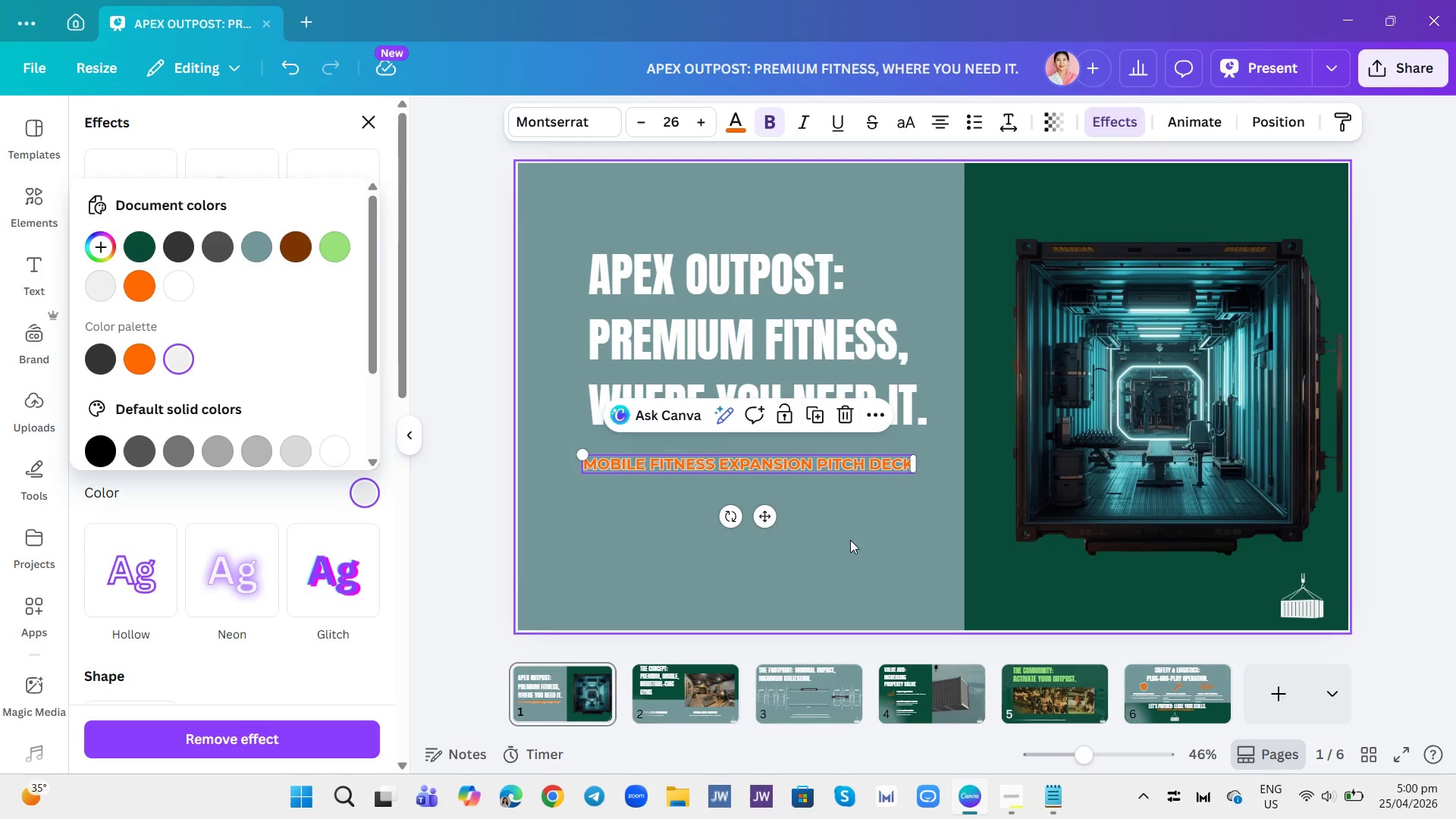 
left_click([885, 551])
 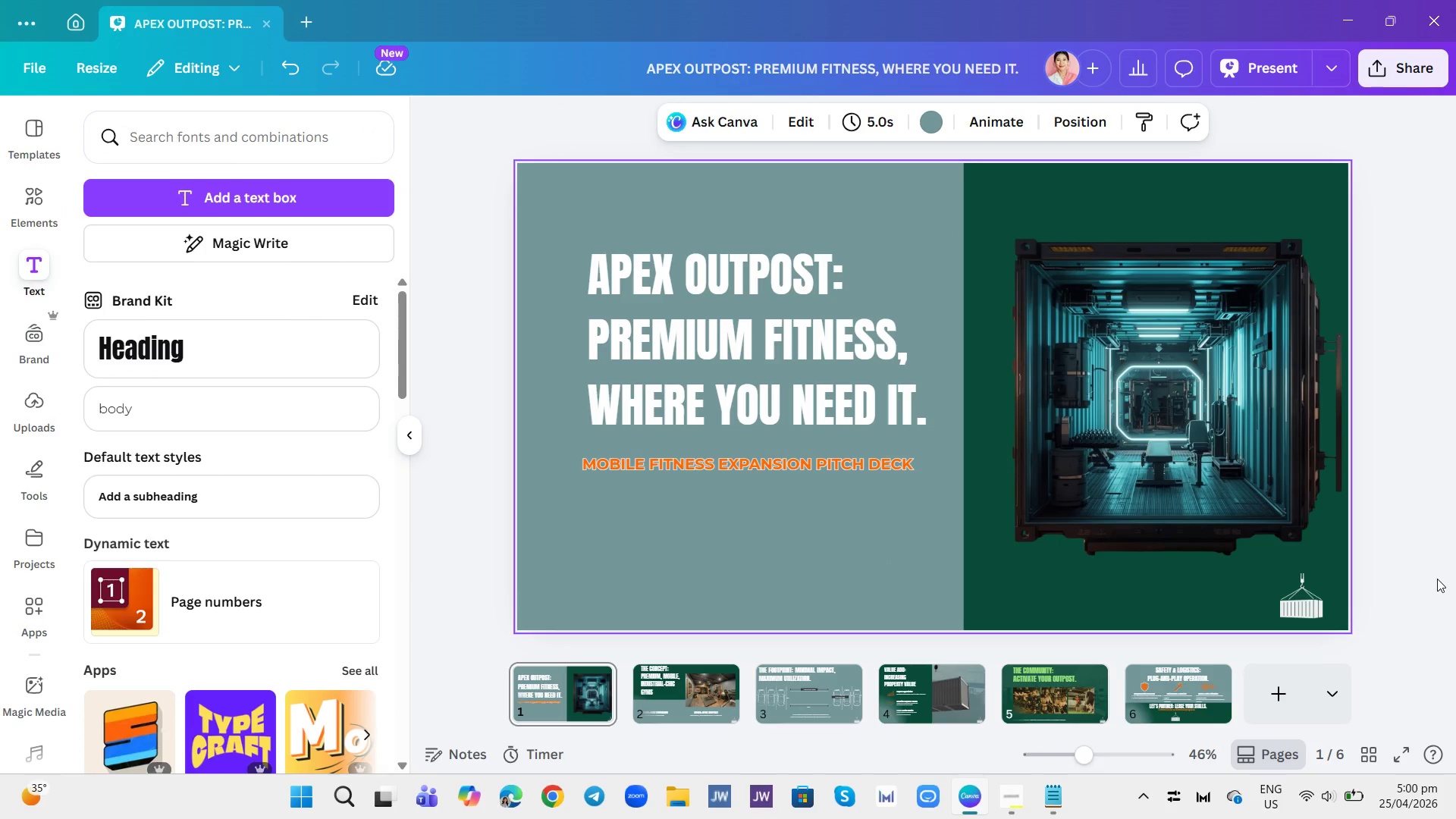 
wait(5.19)
 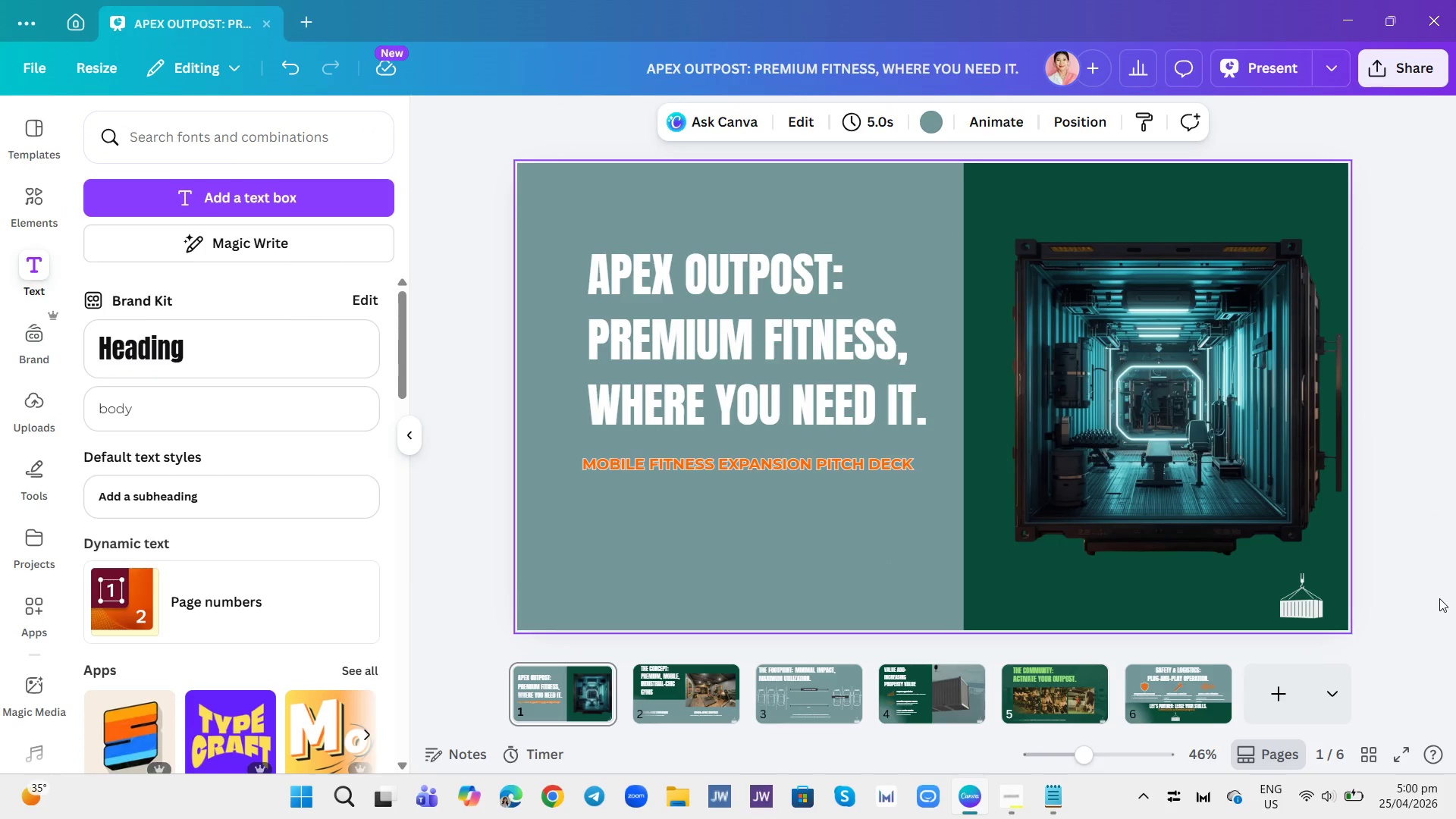 
left_click([1254, 55])
 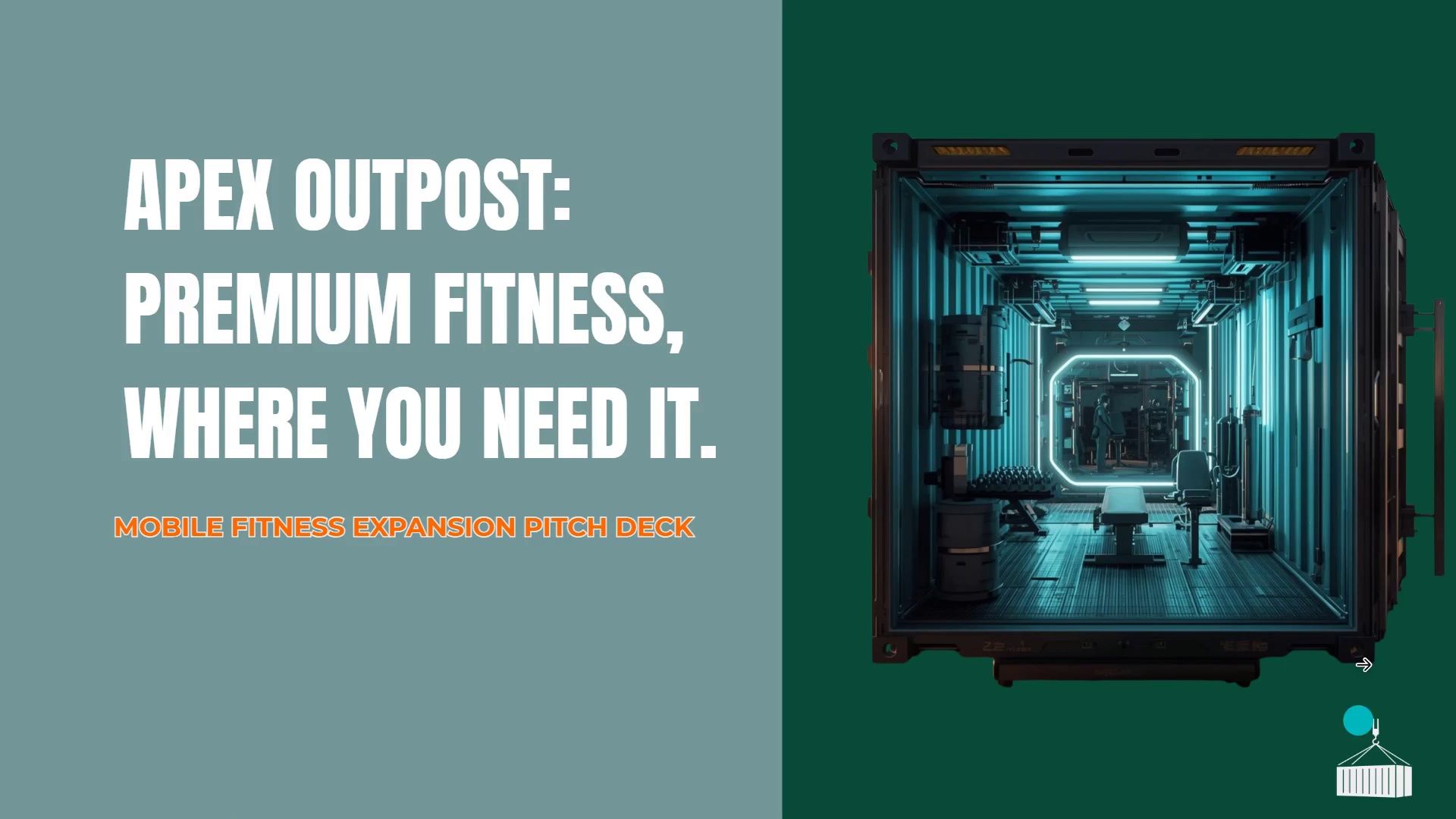 
wait(13.56)
 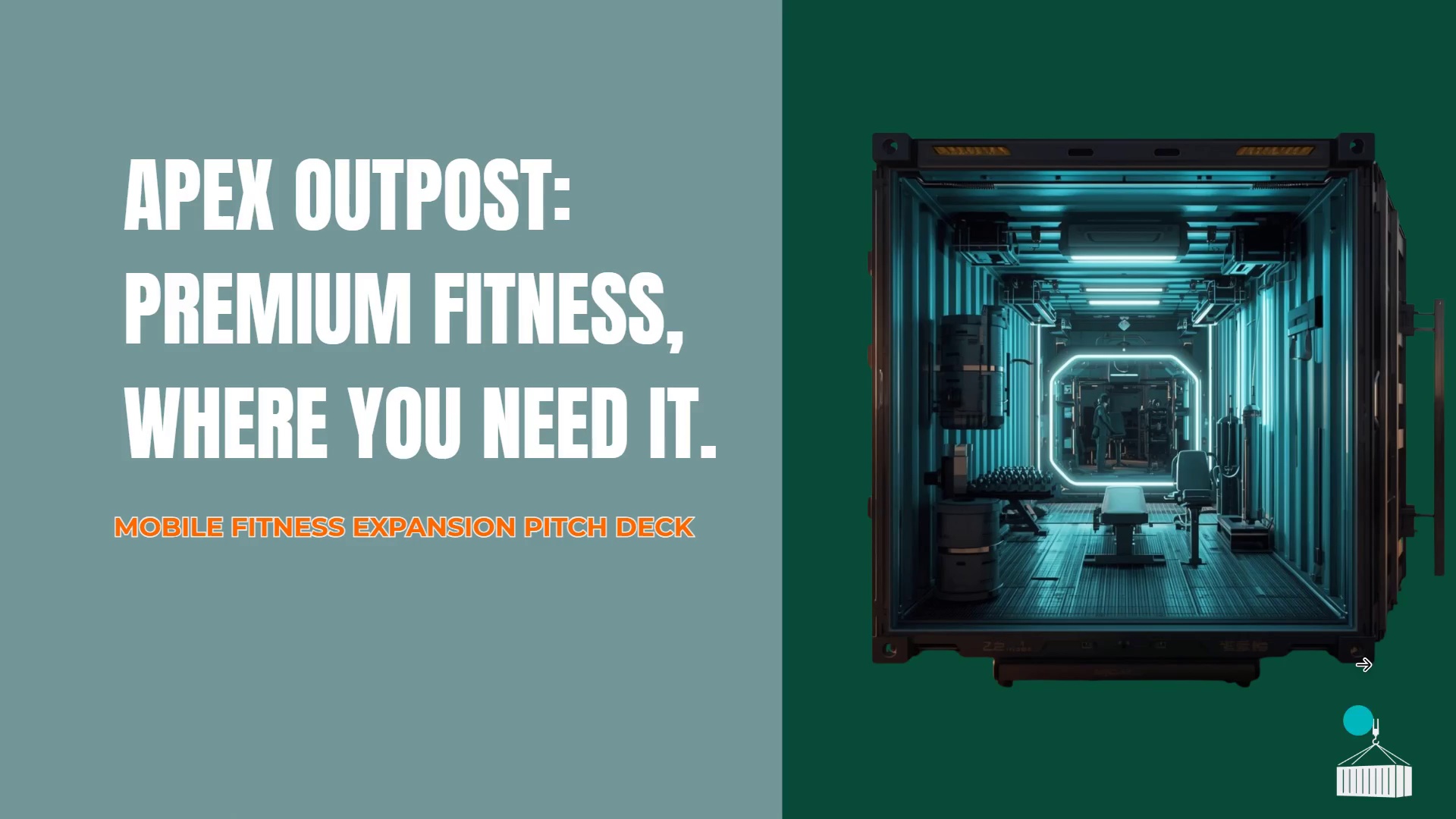 
left_click([1410, 802])
 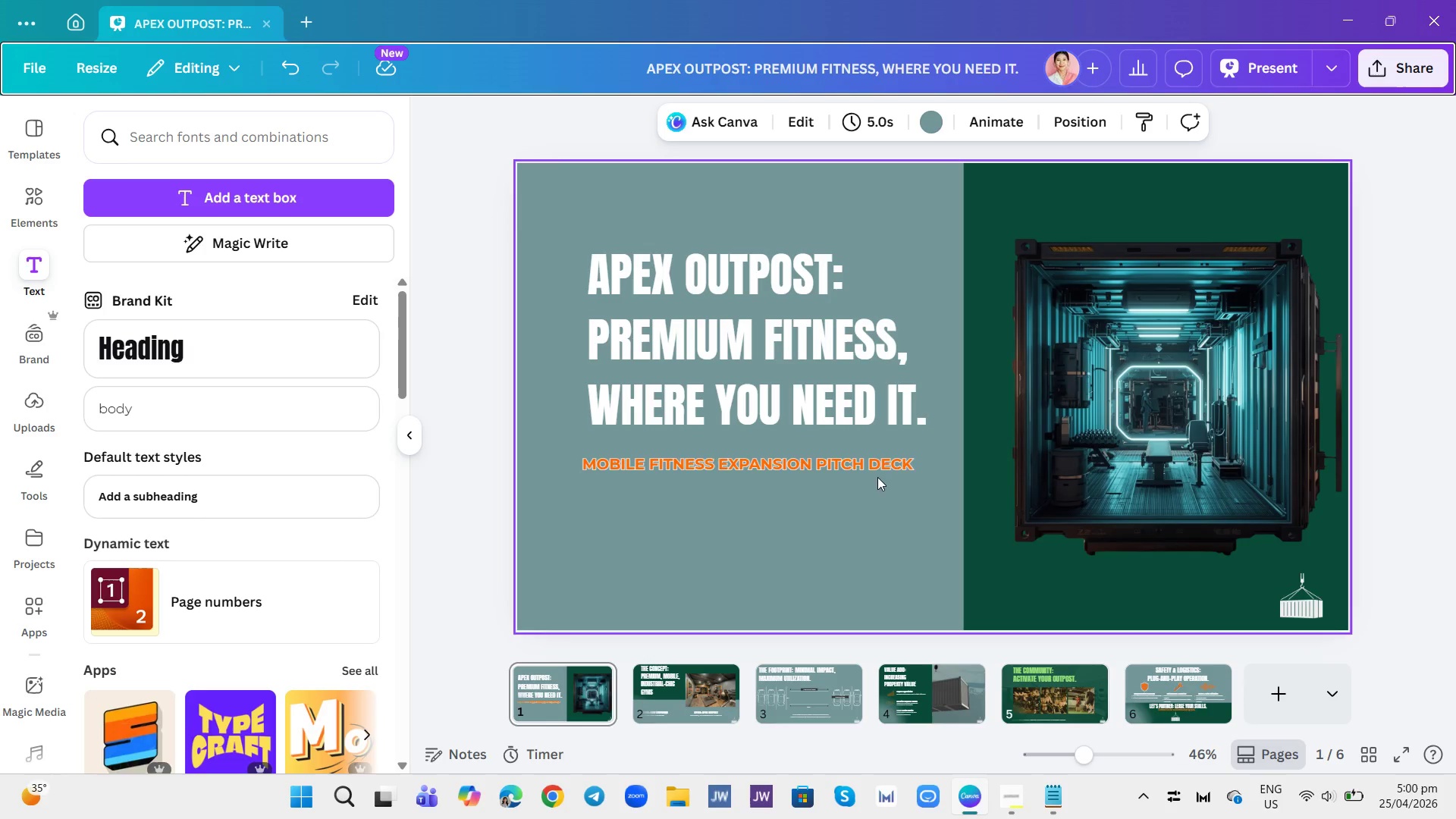 
left_click_drag(start_coordinate=[874, 466], to_coordinate=[873, 472])
 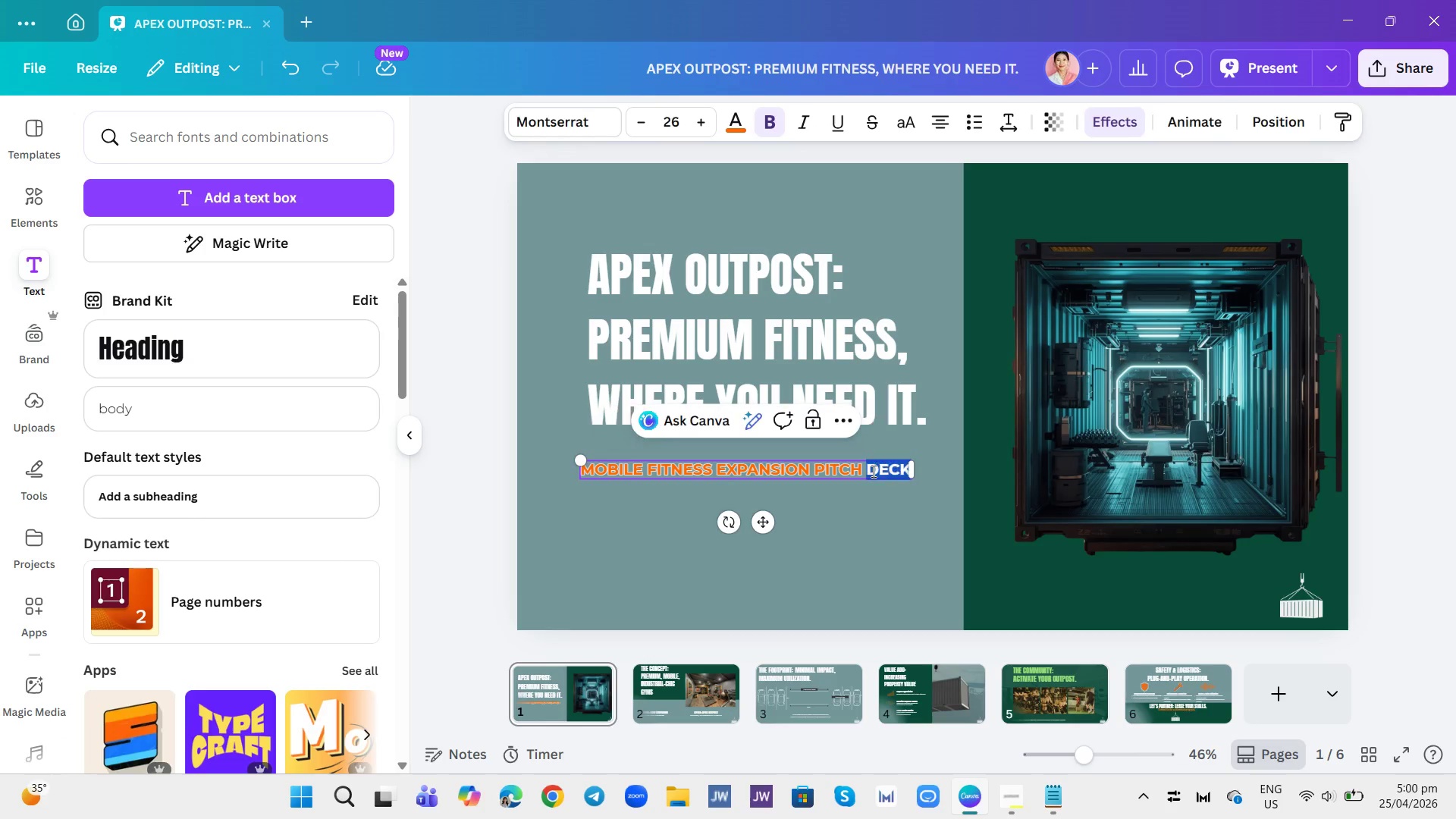 
double_click([872, 471])
 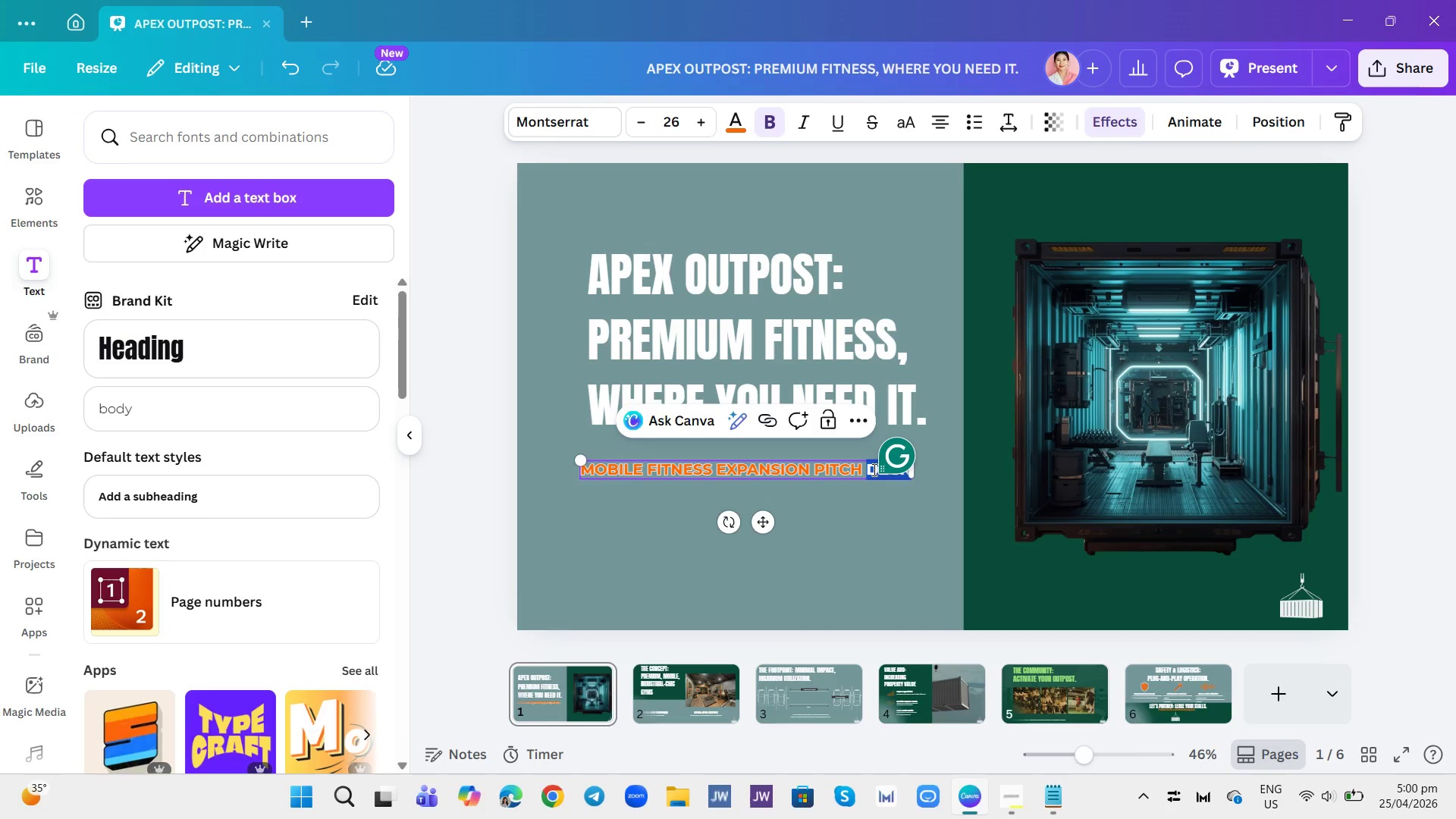 
key(Backspace)
 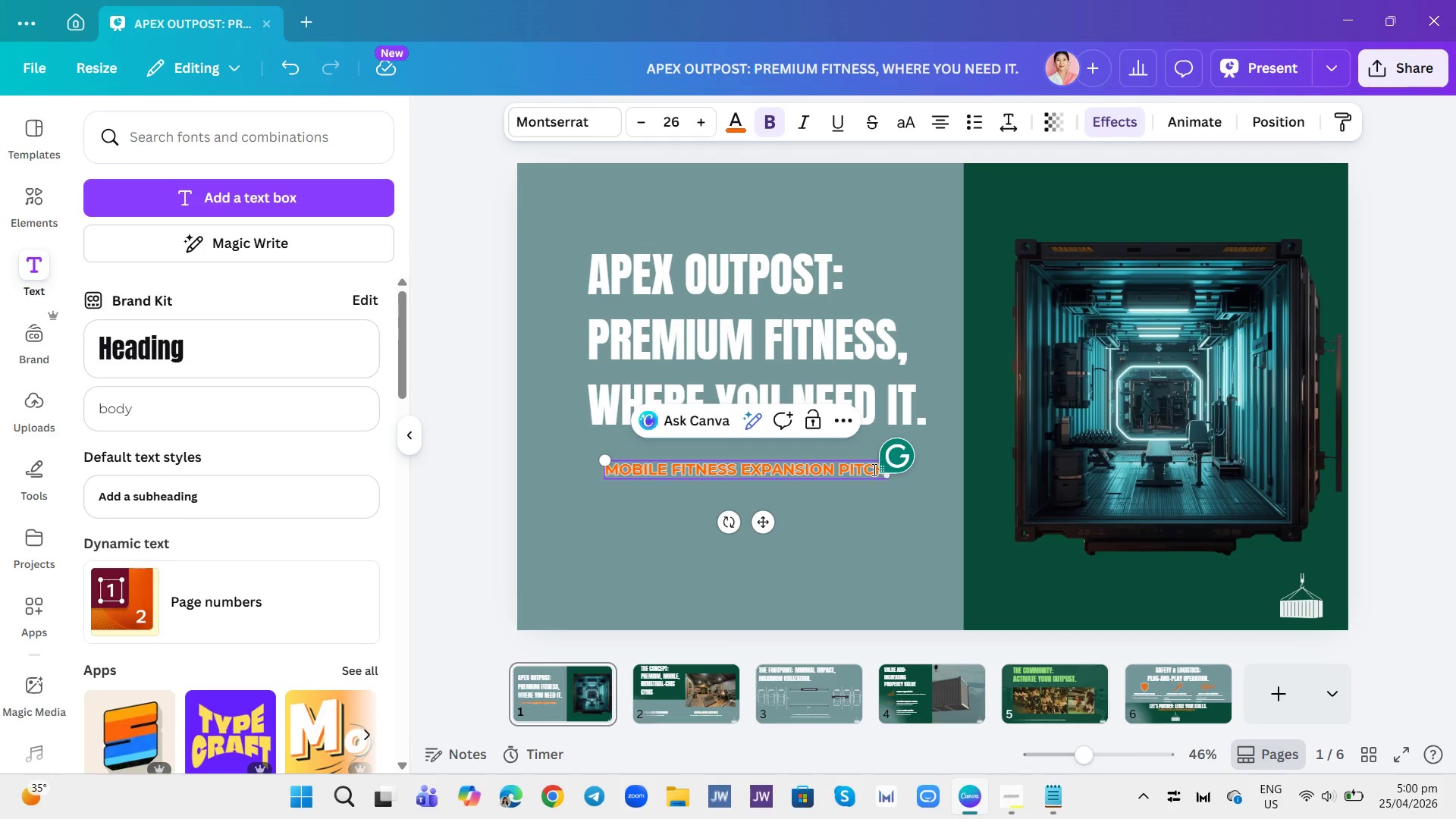 
key(Backspace)
 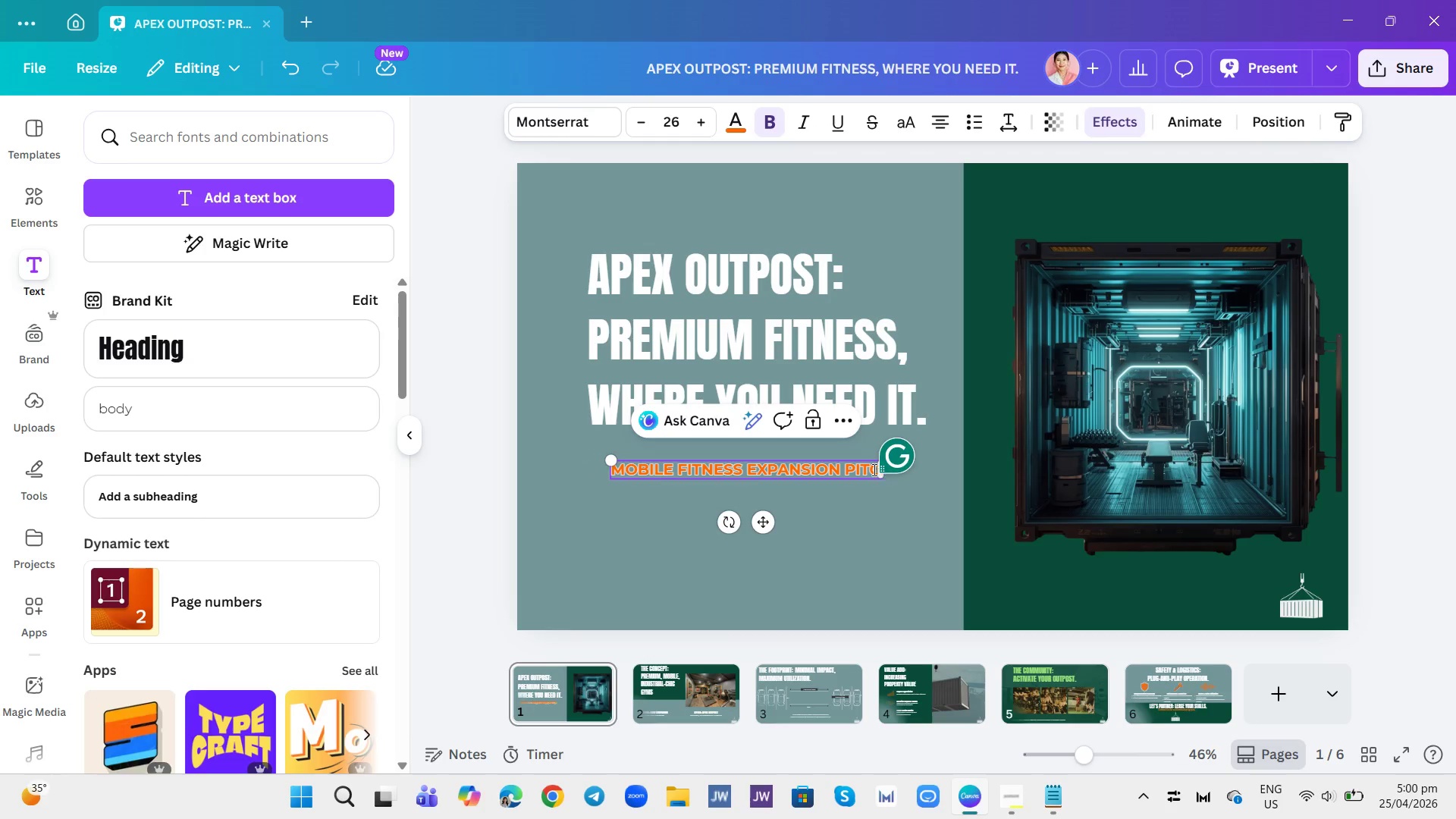 
key(Backspace)
 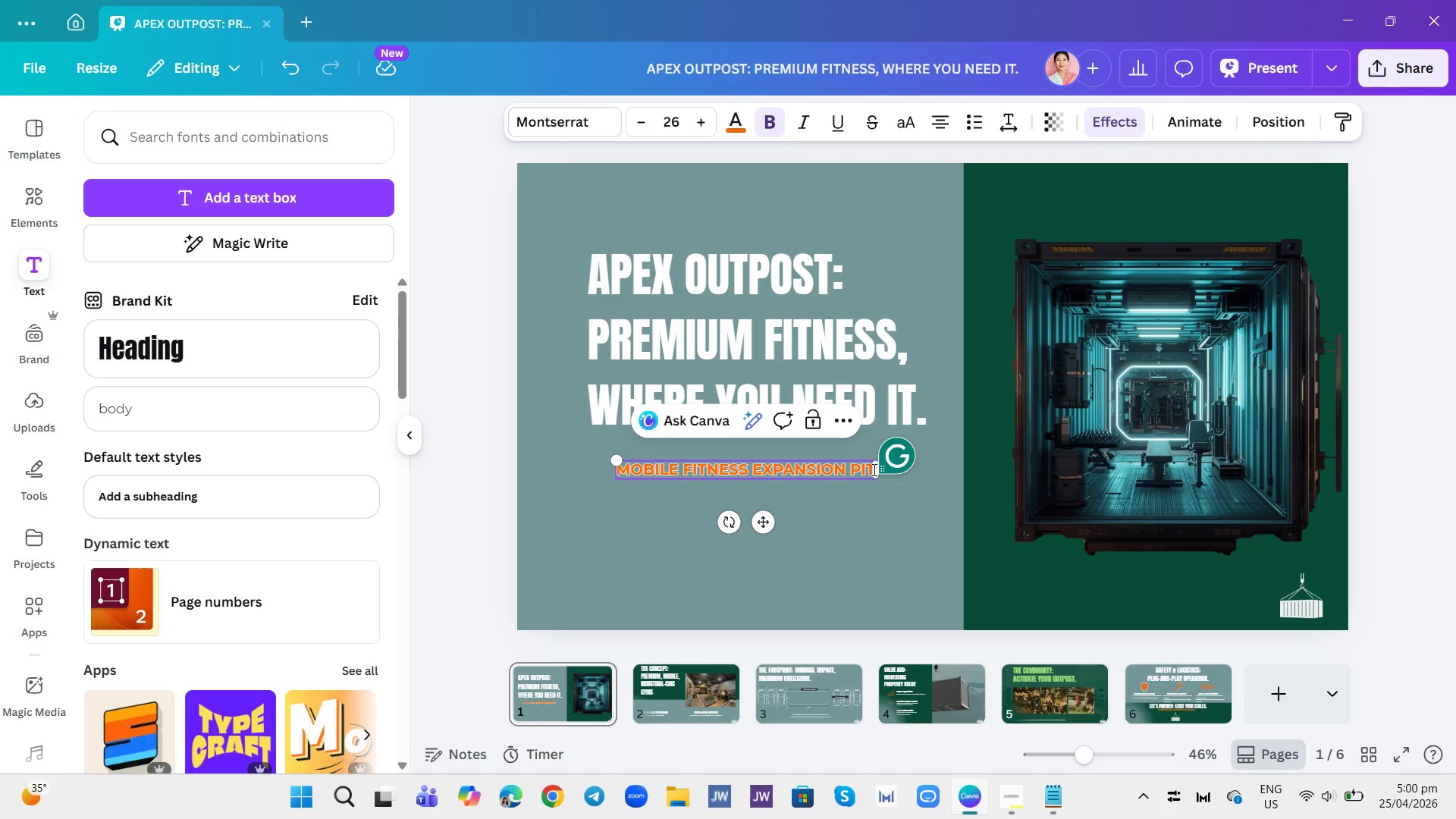 
key(Backspace)
 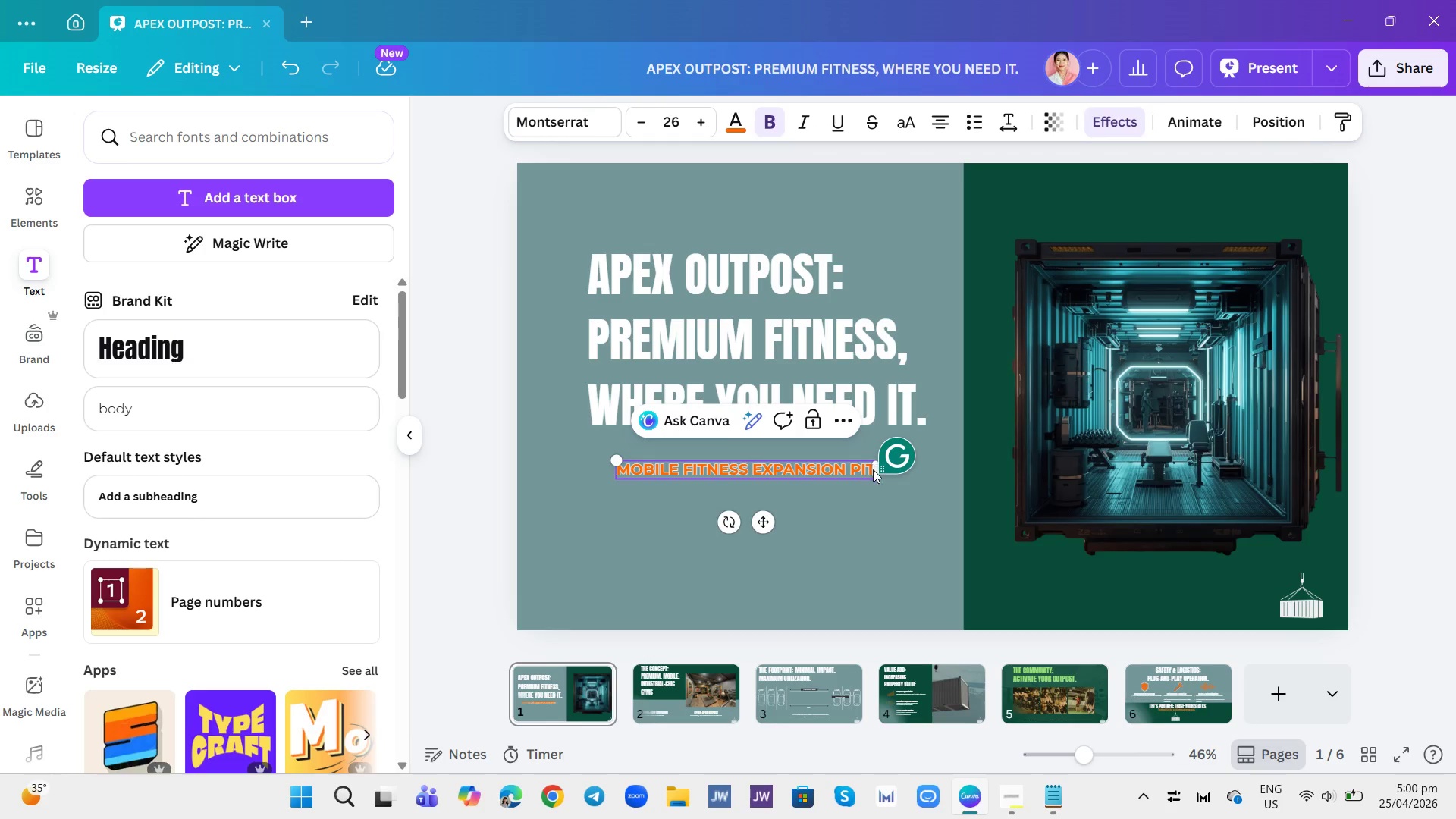 
key(Backspace)
 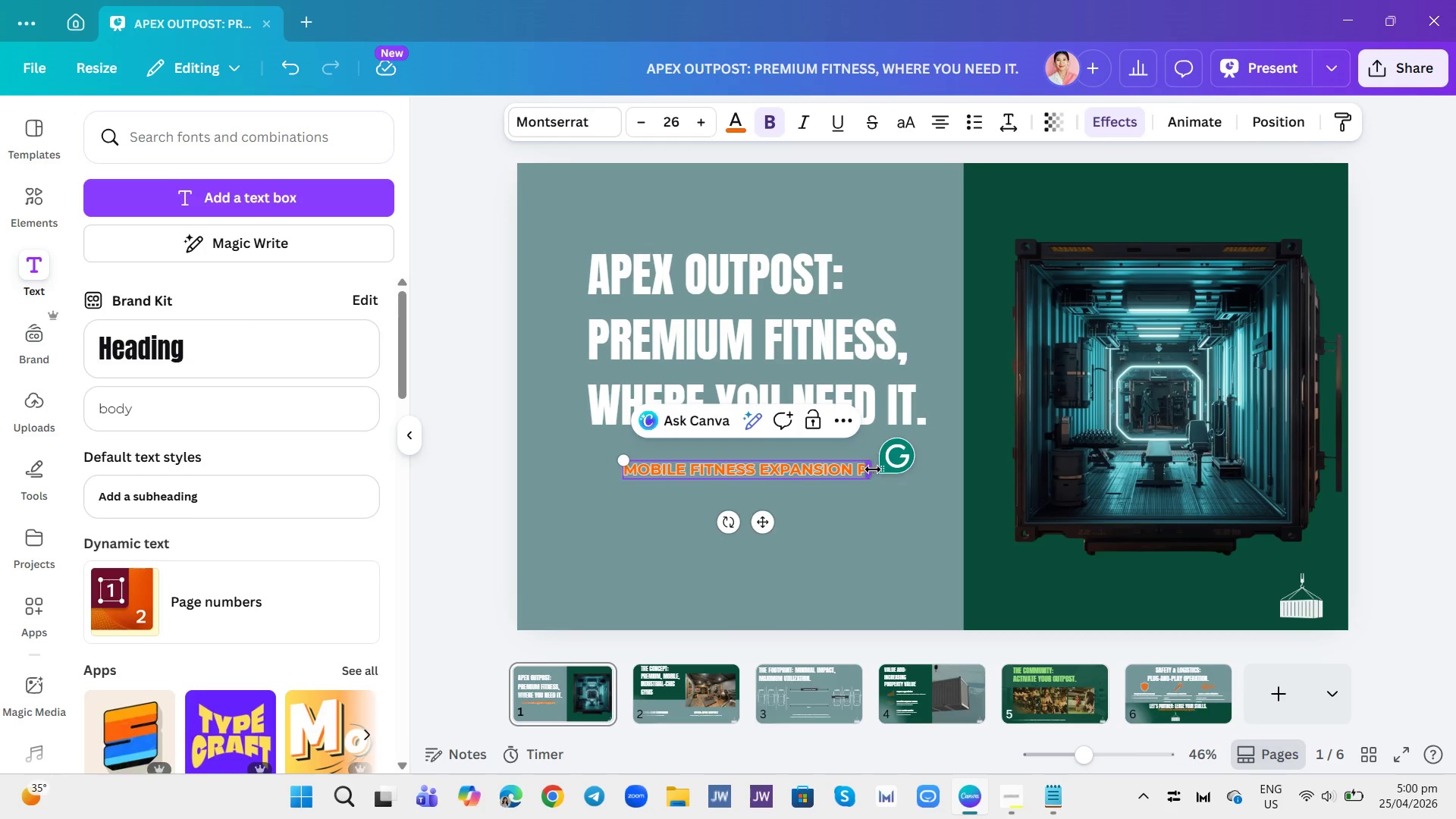 
key(Backspace)
 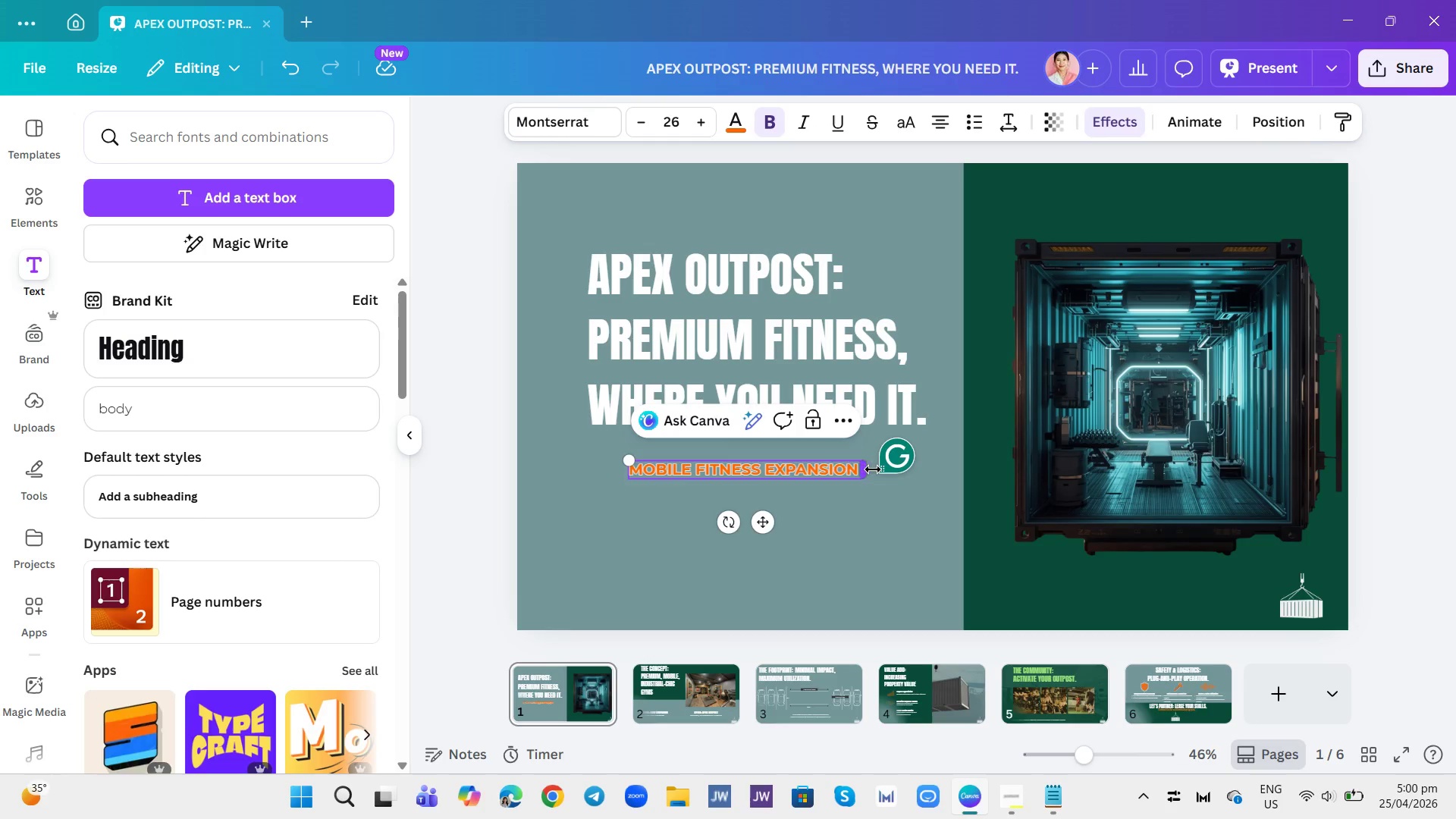 
key(Backspace)
 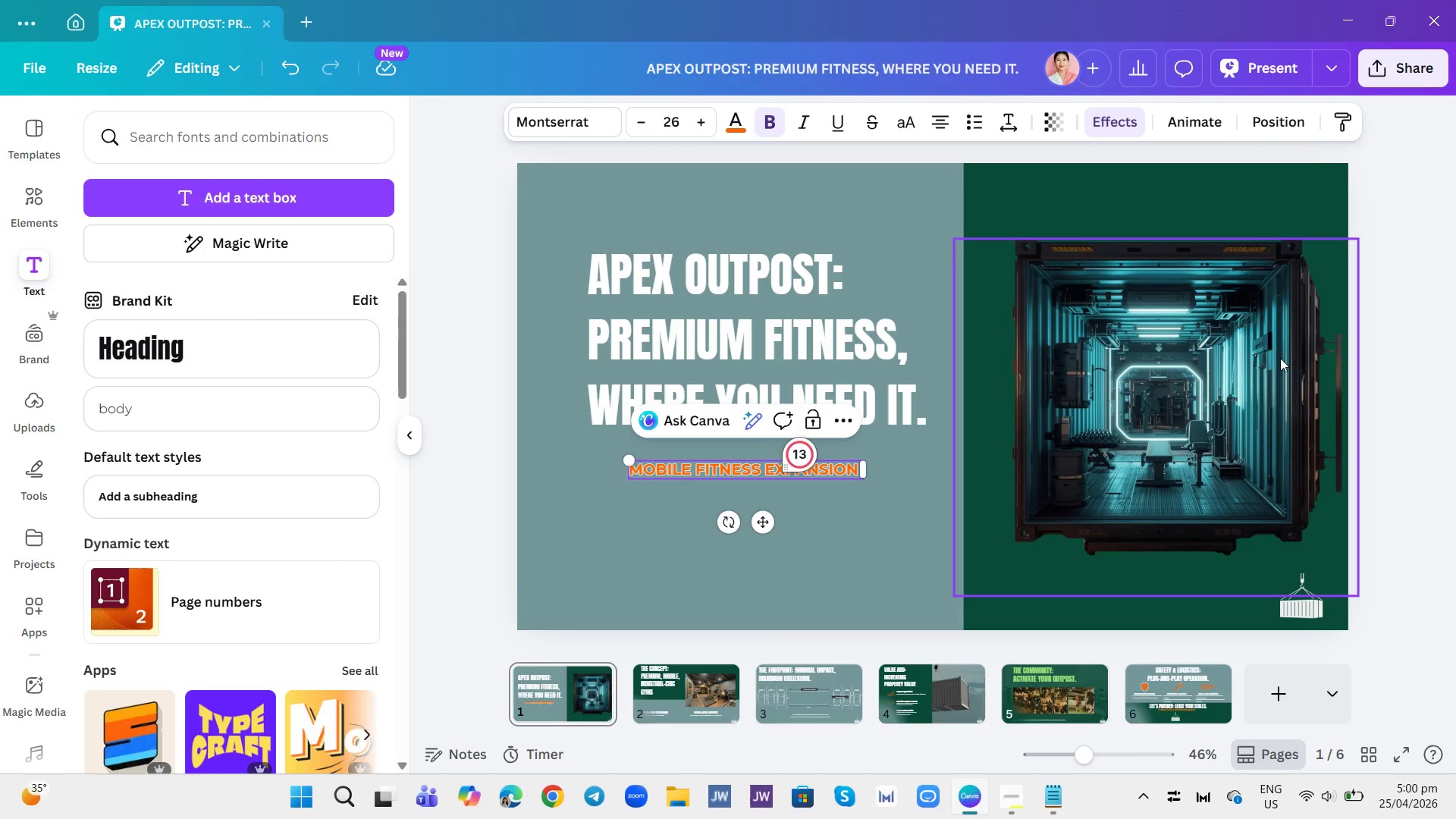 
left_click([1394, 373])
 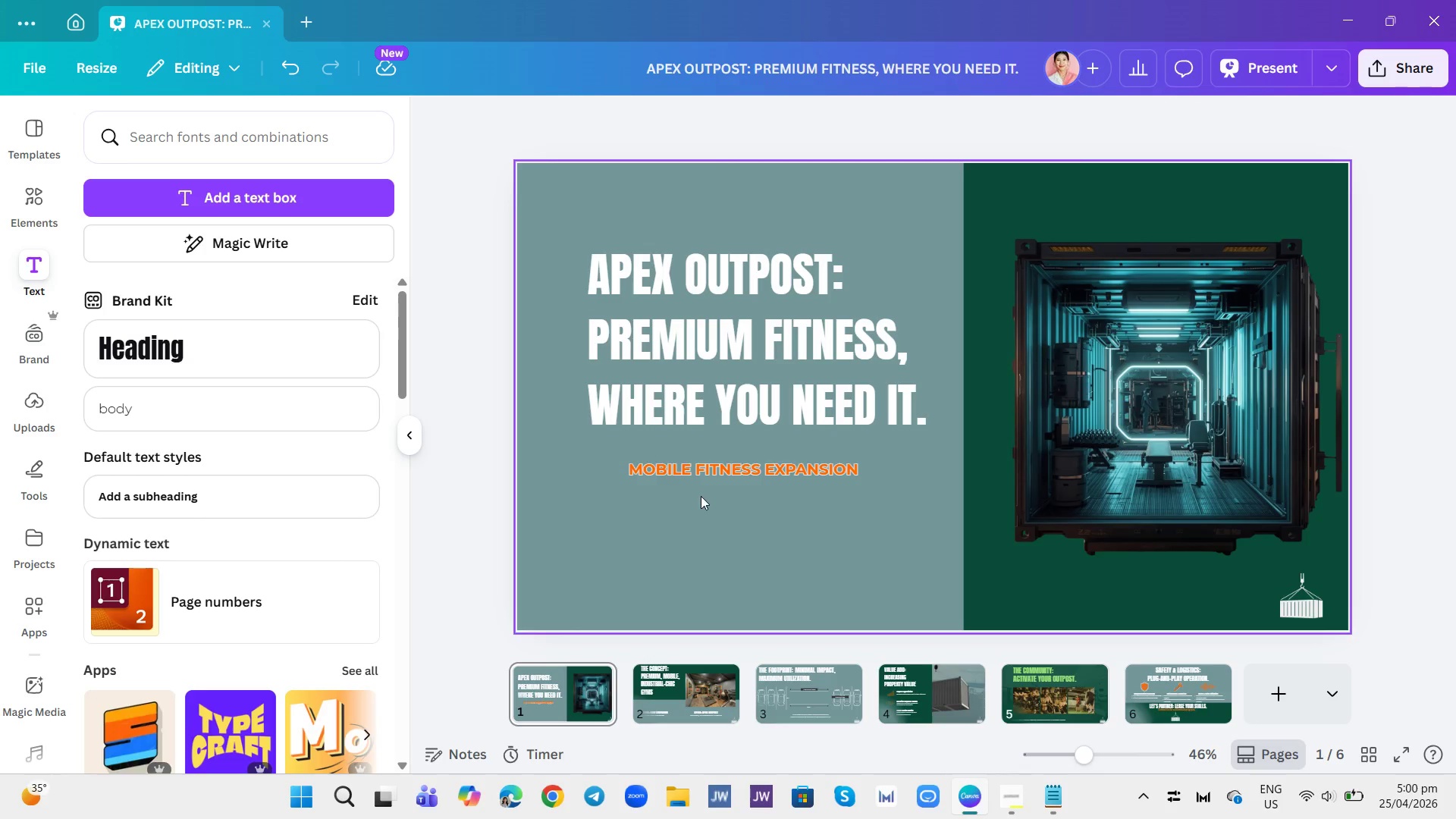 
left_click([723, 468])
 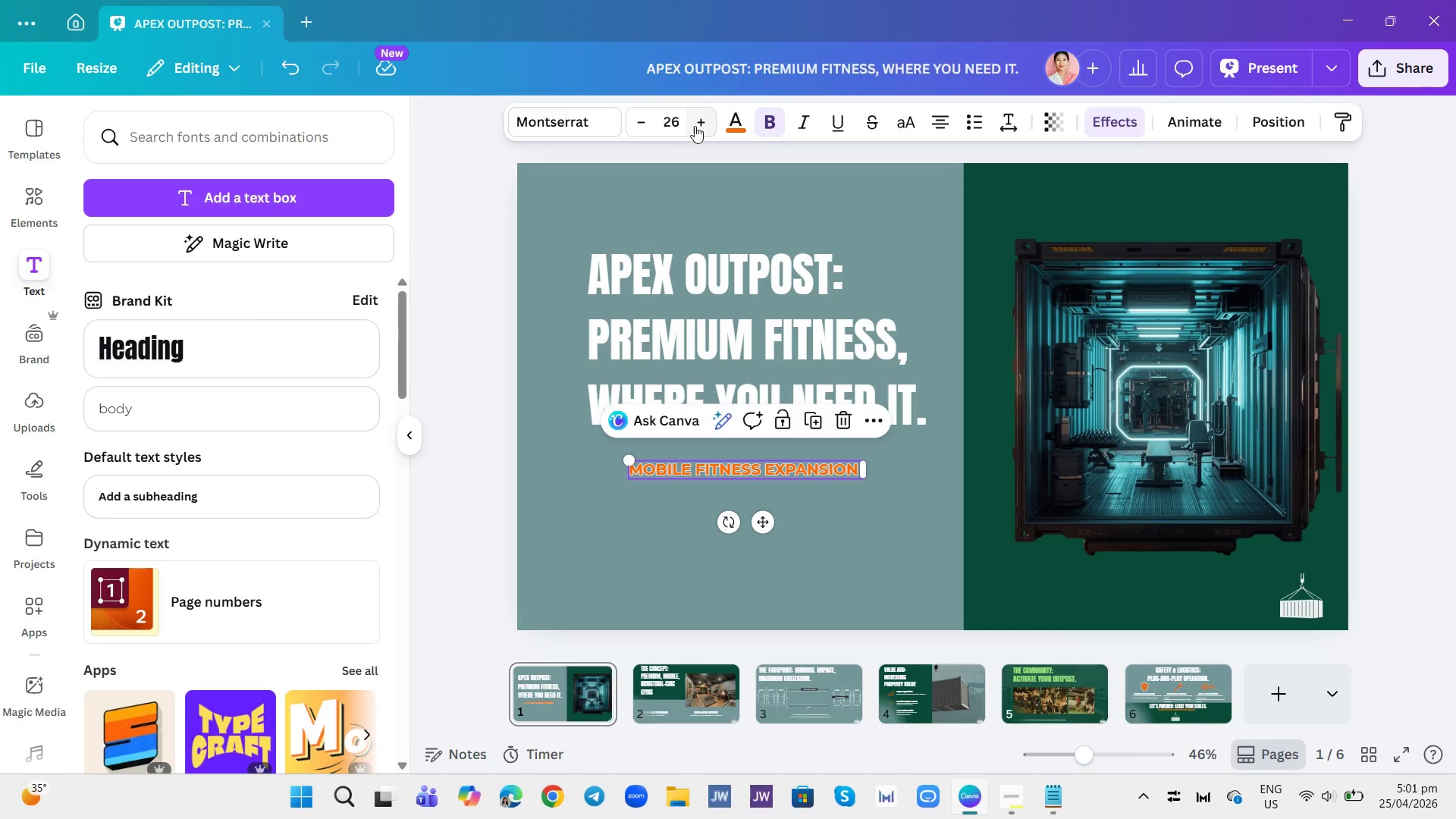 
double_click([695, 126])
 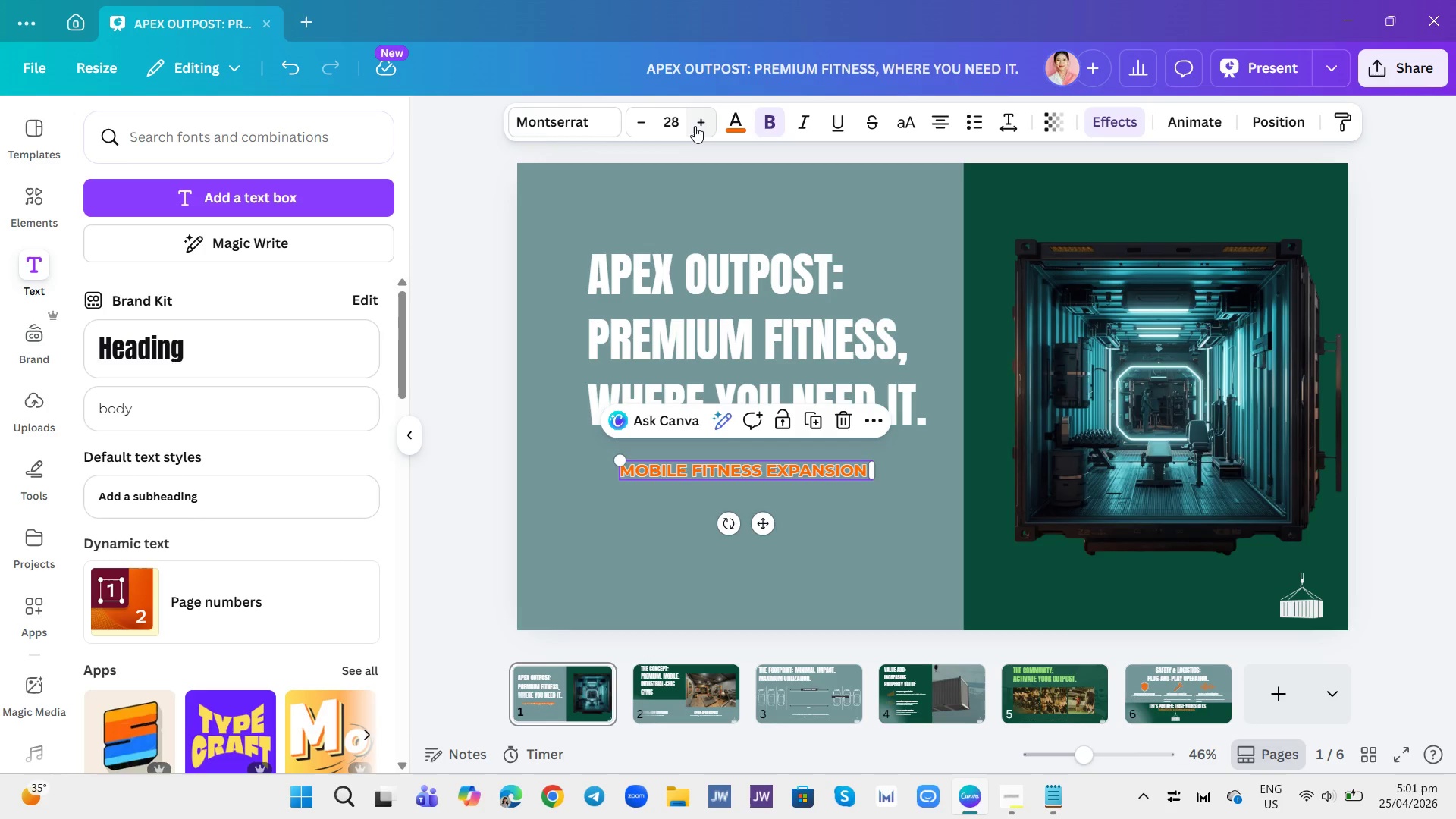 
triple_click([695, 126])
 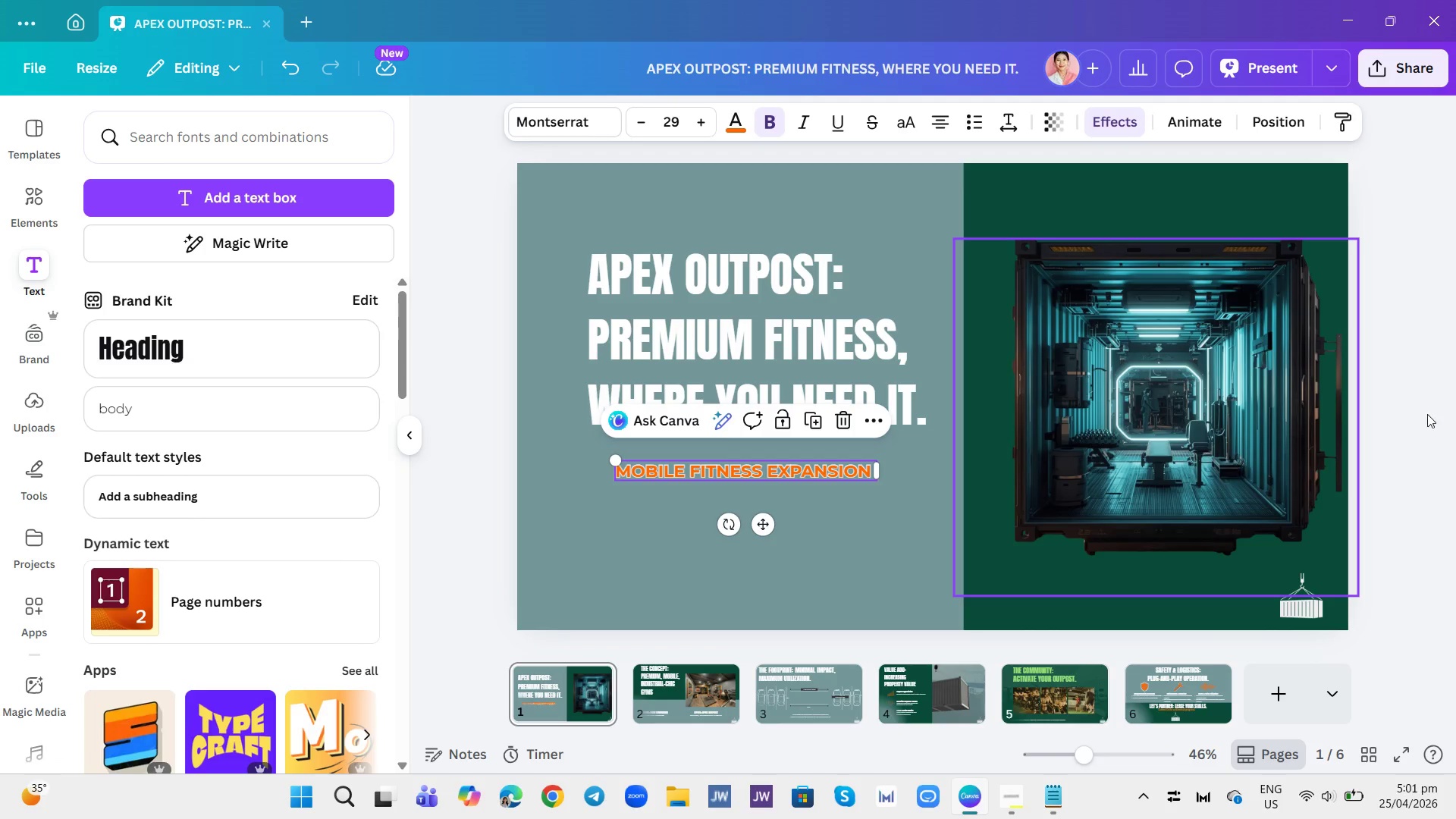 
left_click([1447, 411])
 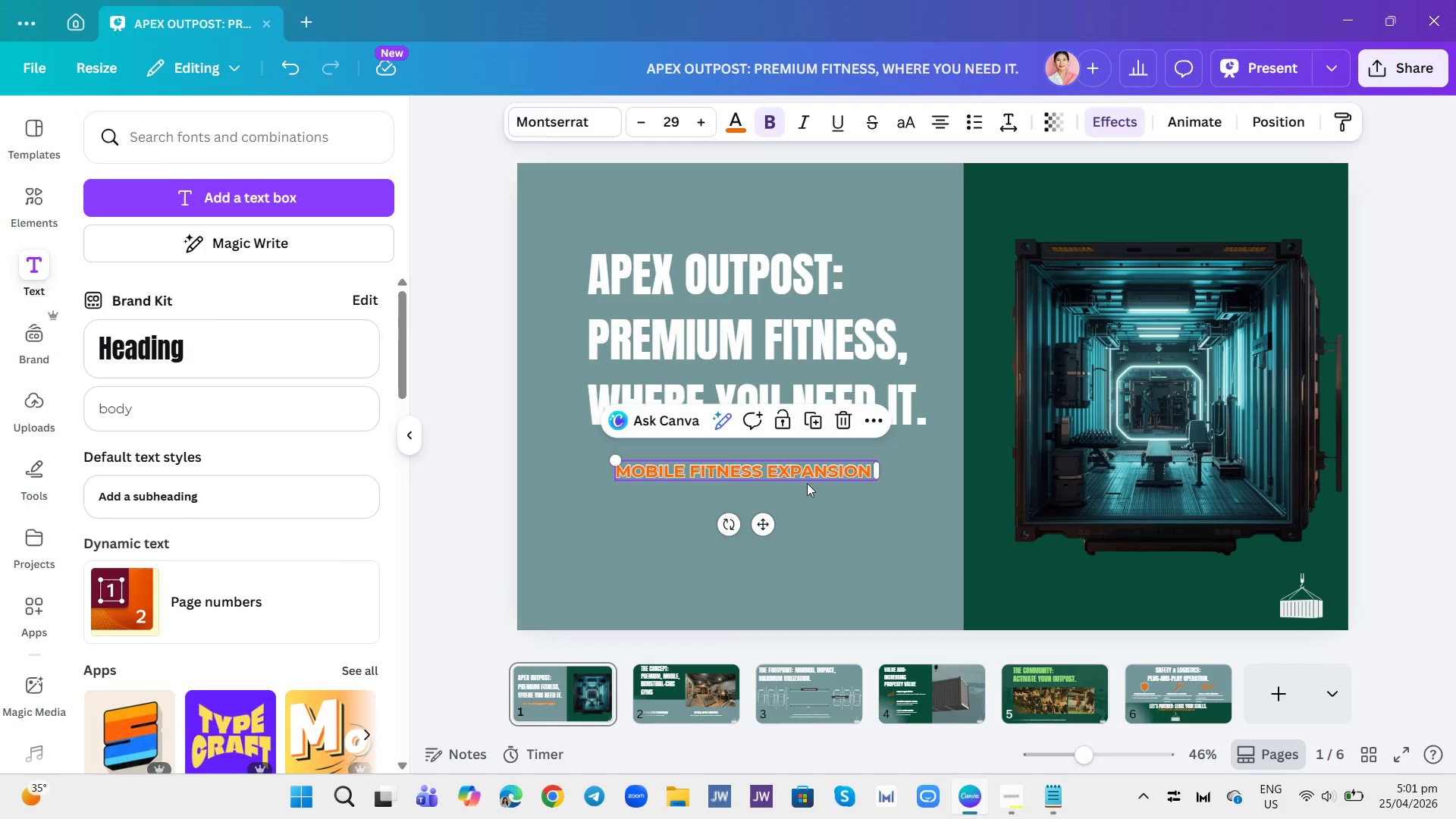 
double_click([807, 483])
 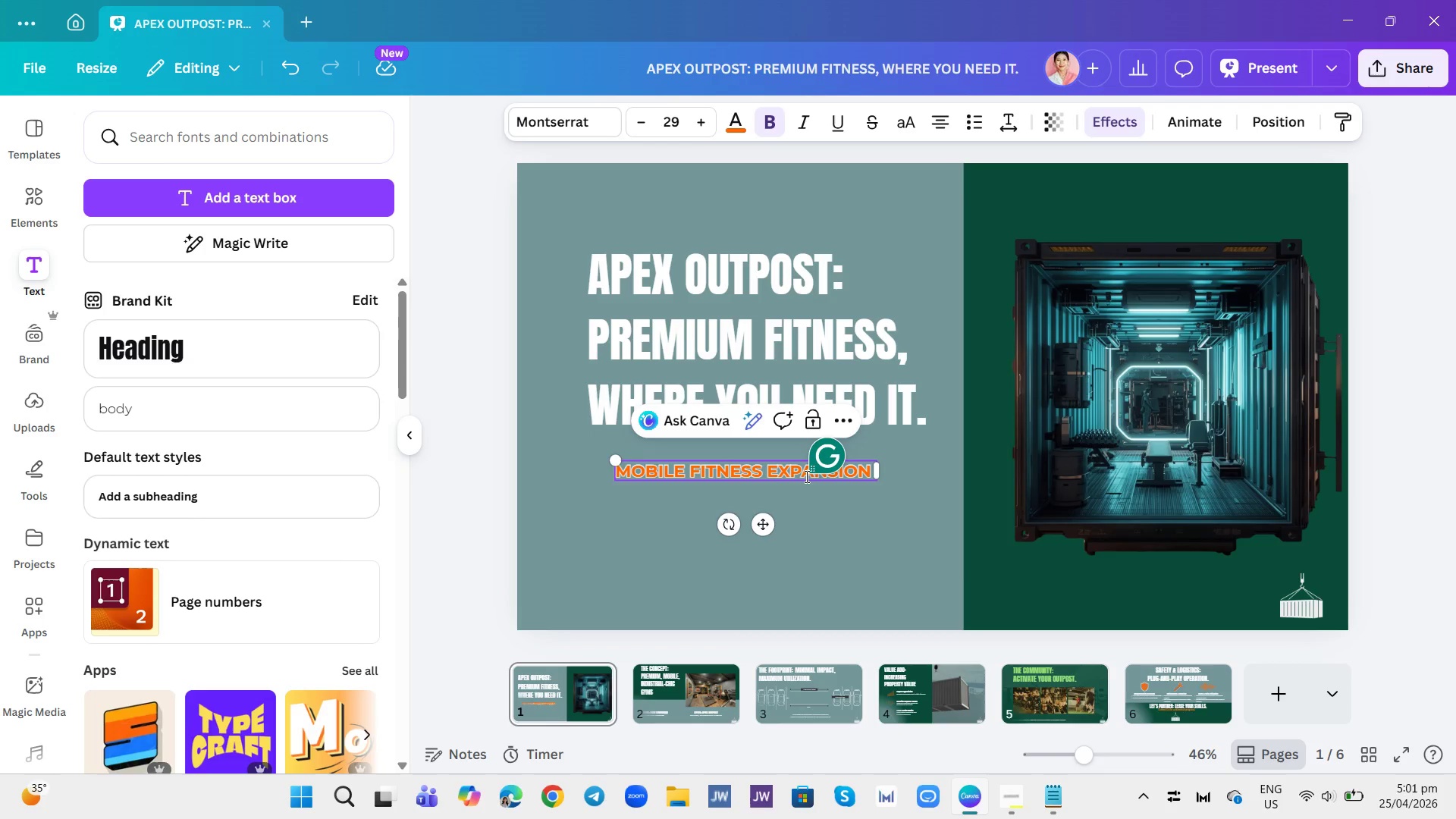 
left_click([805, 476])
 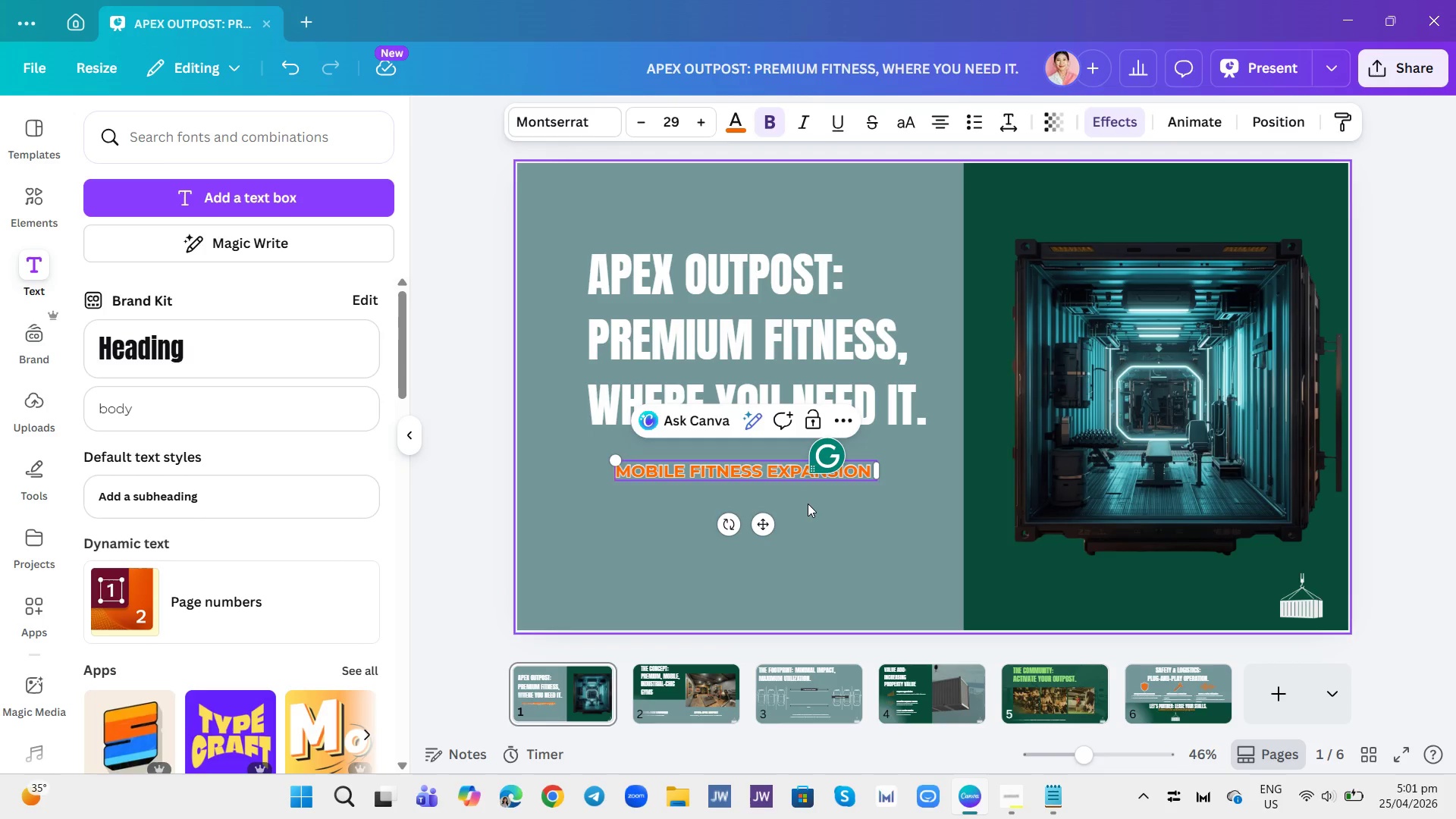 
double_click([808, 504])
 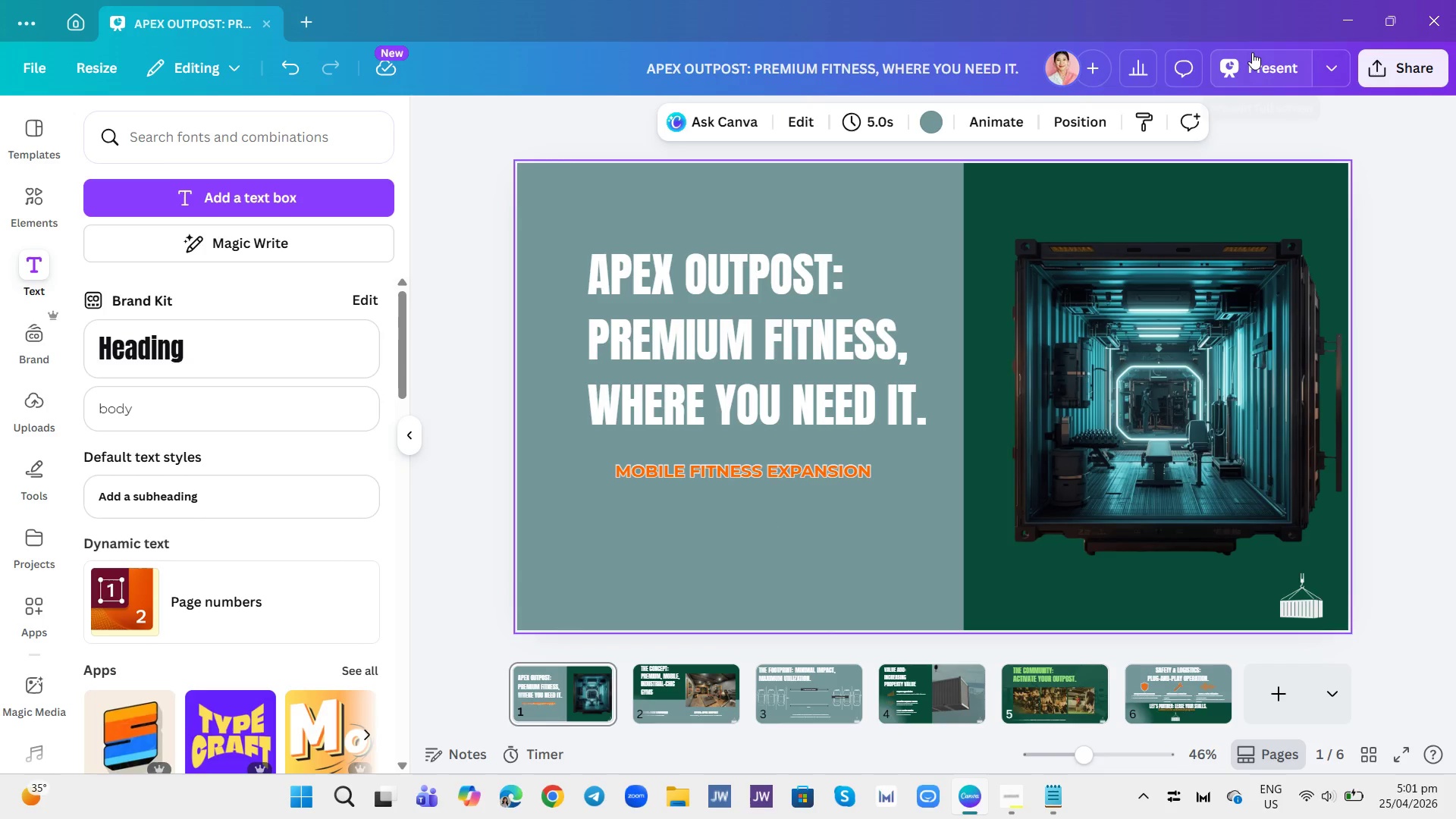 
left_click([1252, 52])
 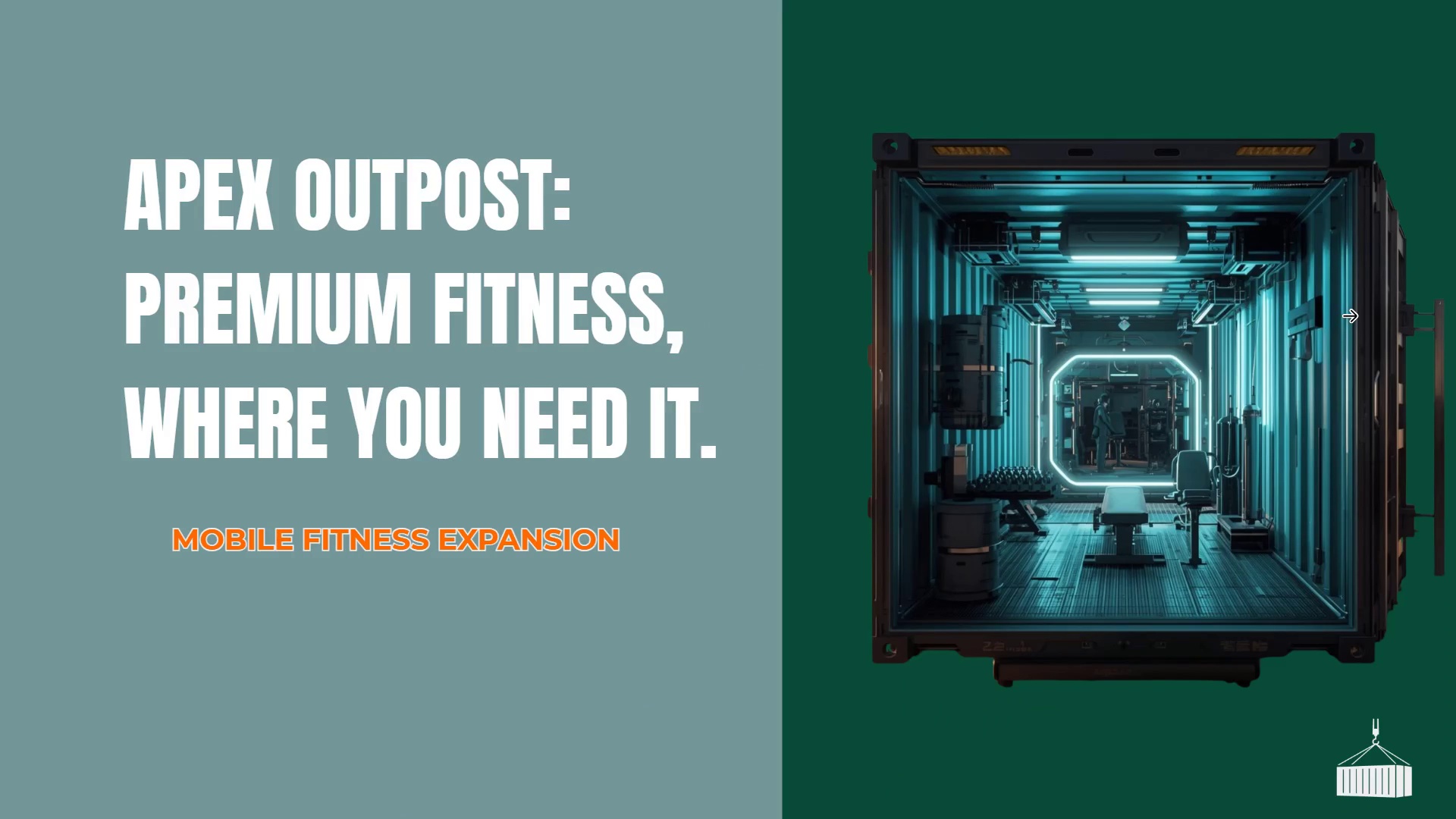 
wait(6.41)
 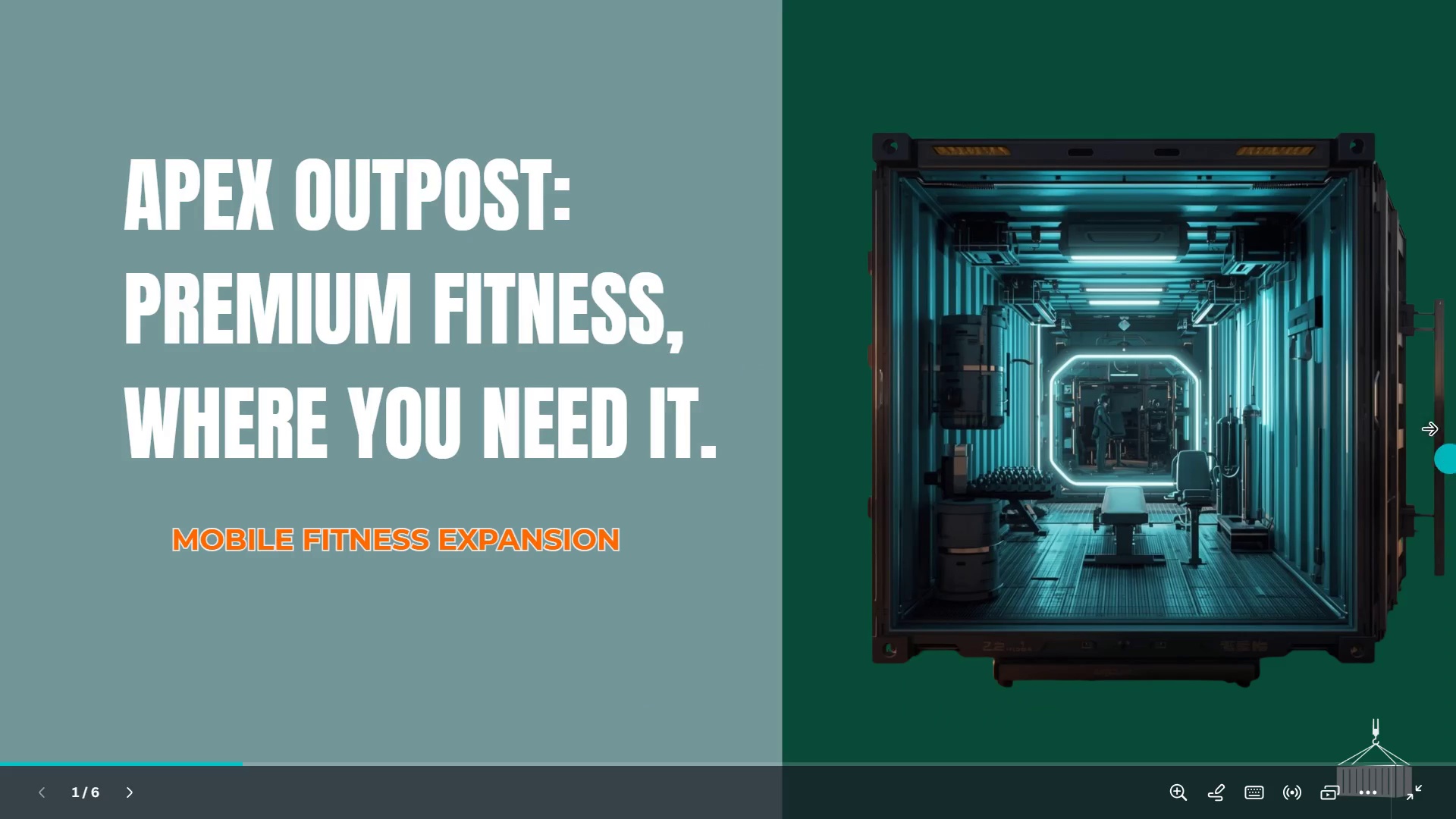 
type(ff)
 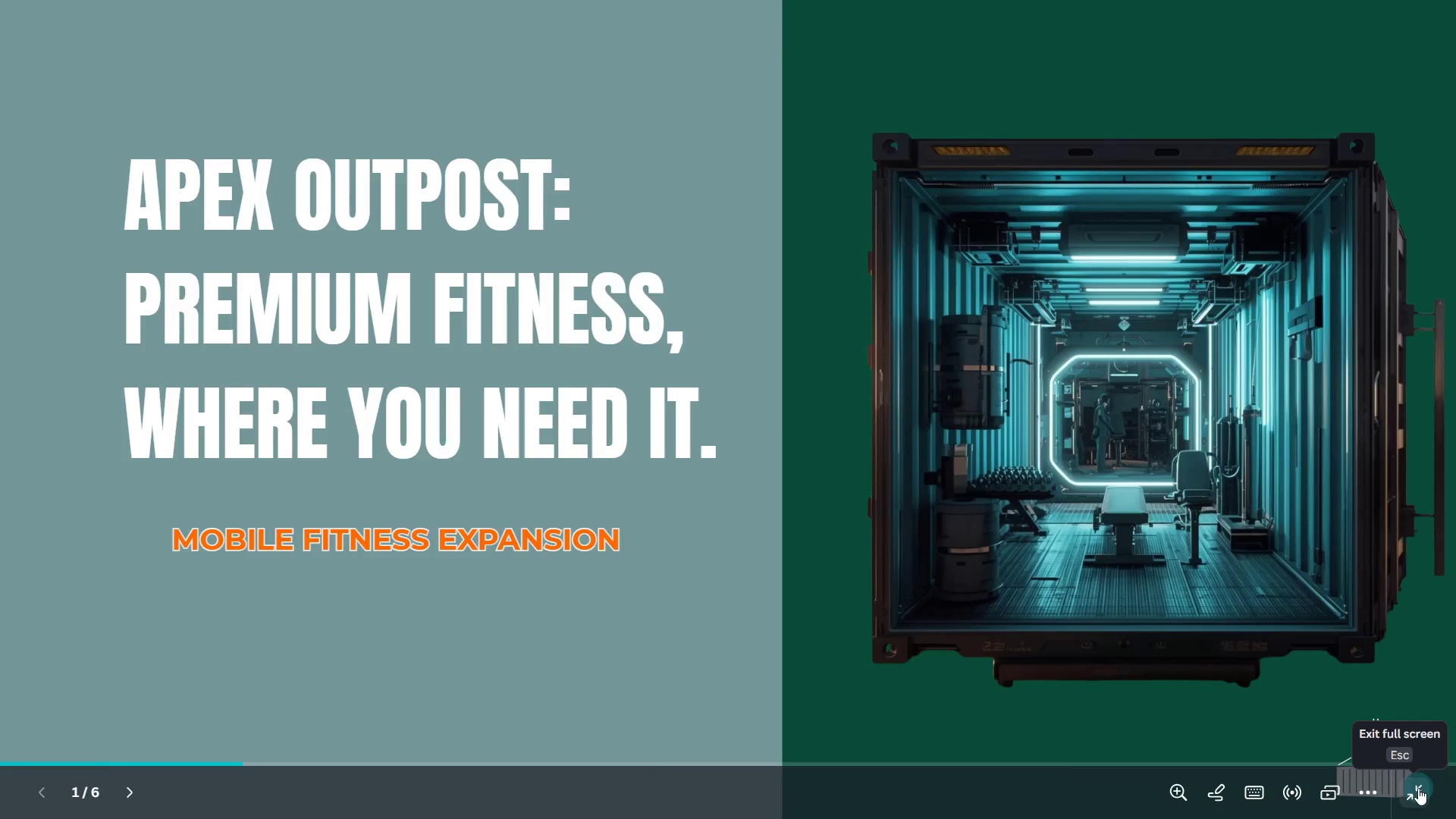 
left_click([1418, 788])
 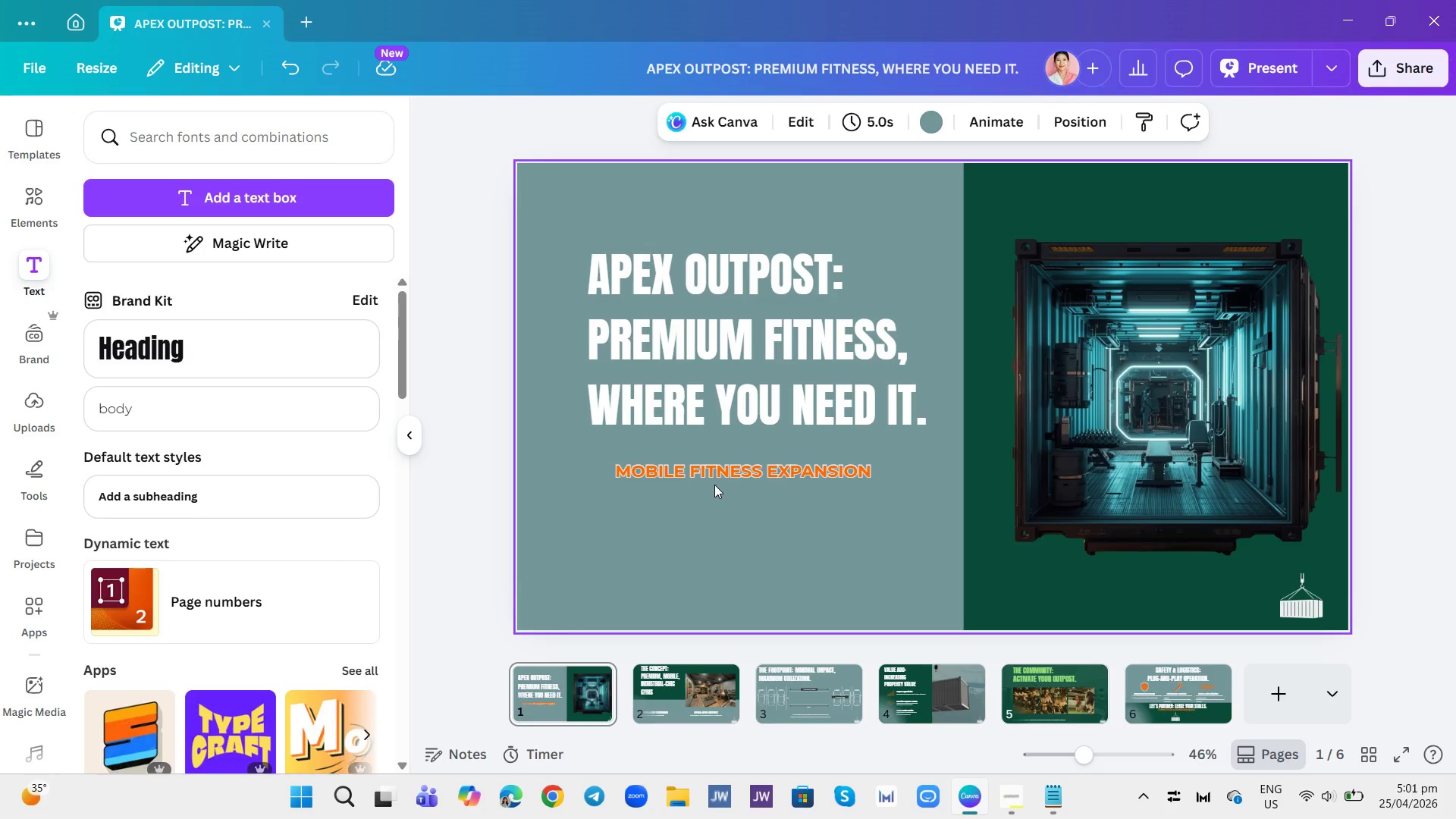 
double_click([714, 483])
 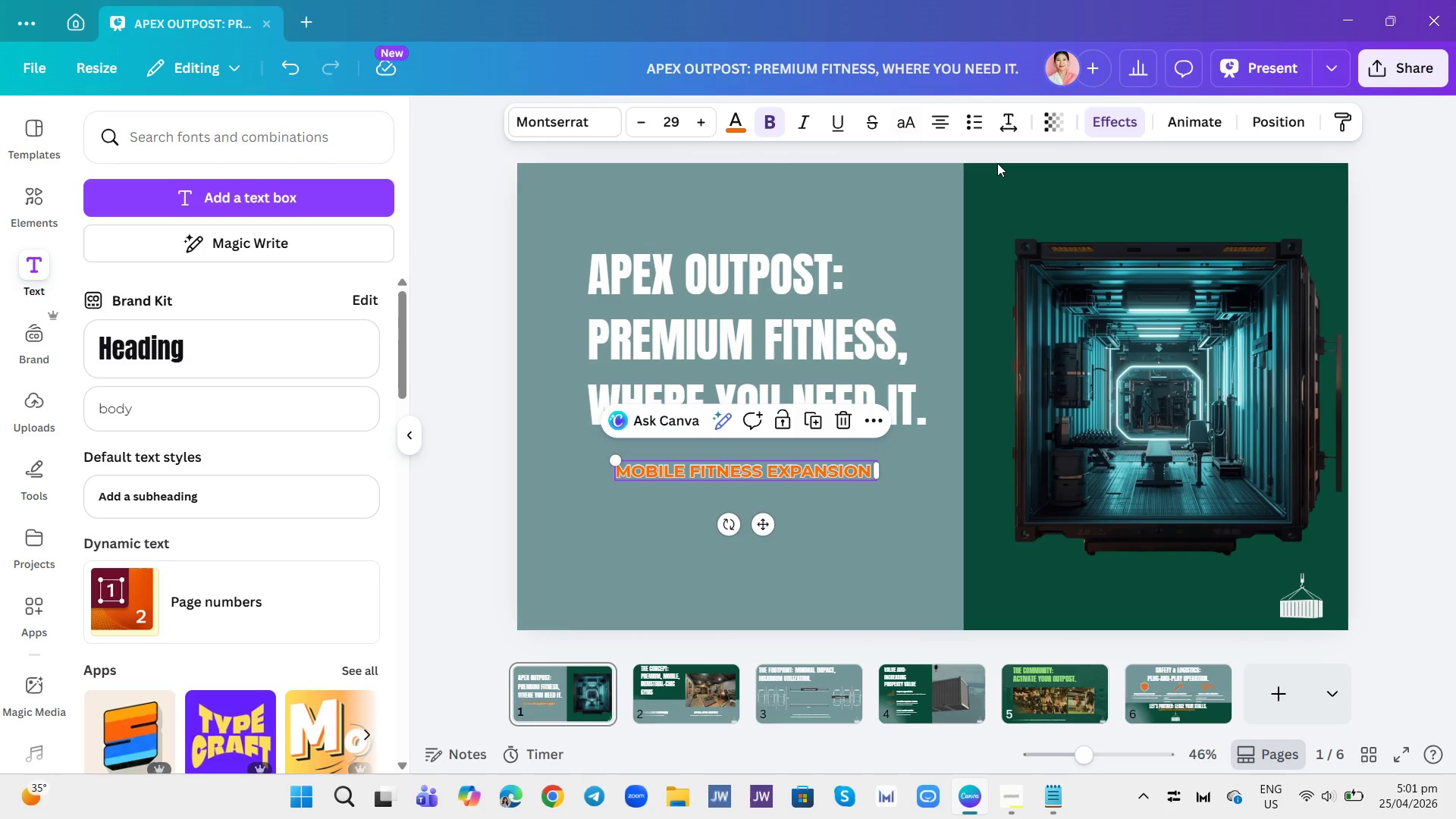 
left_click([1101, 130])
 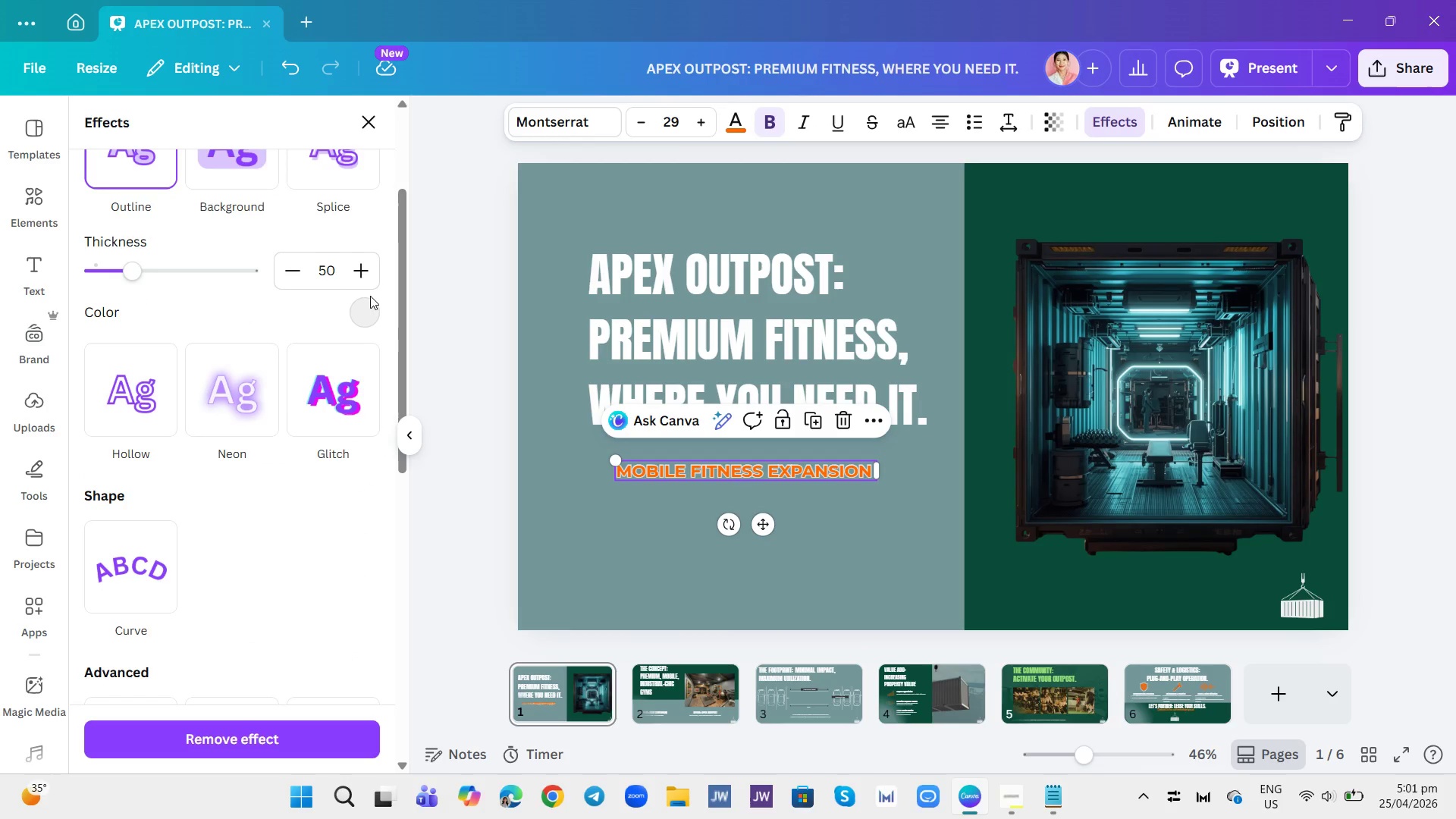 
left_click([367, 299])
 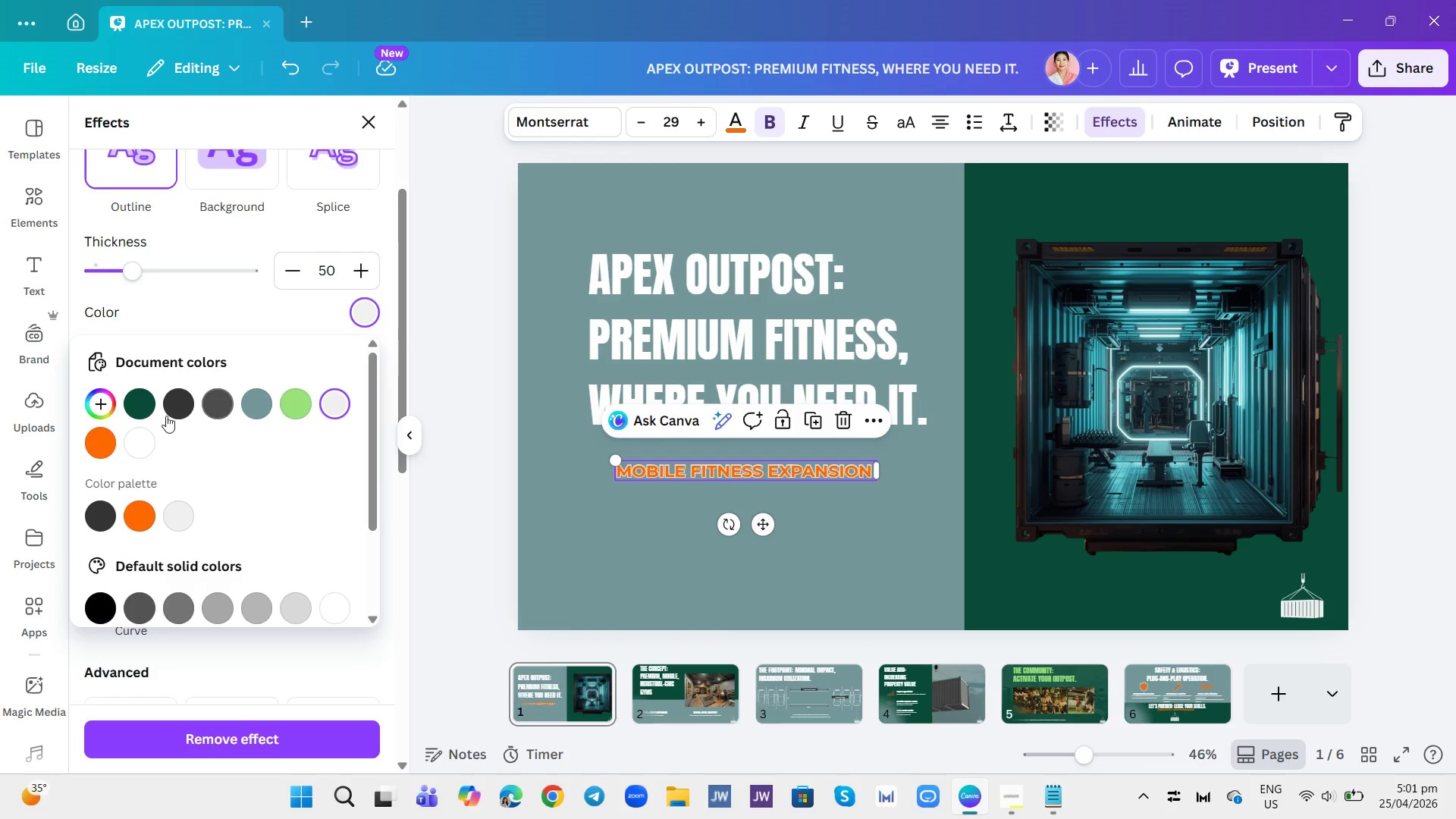 
left_click([136, 403])
 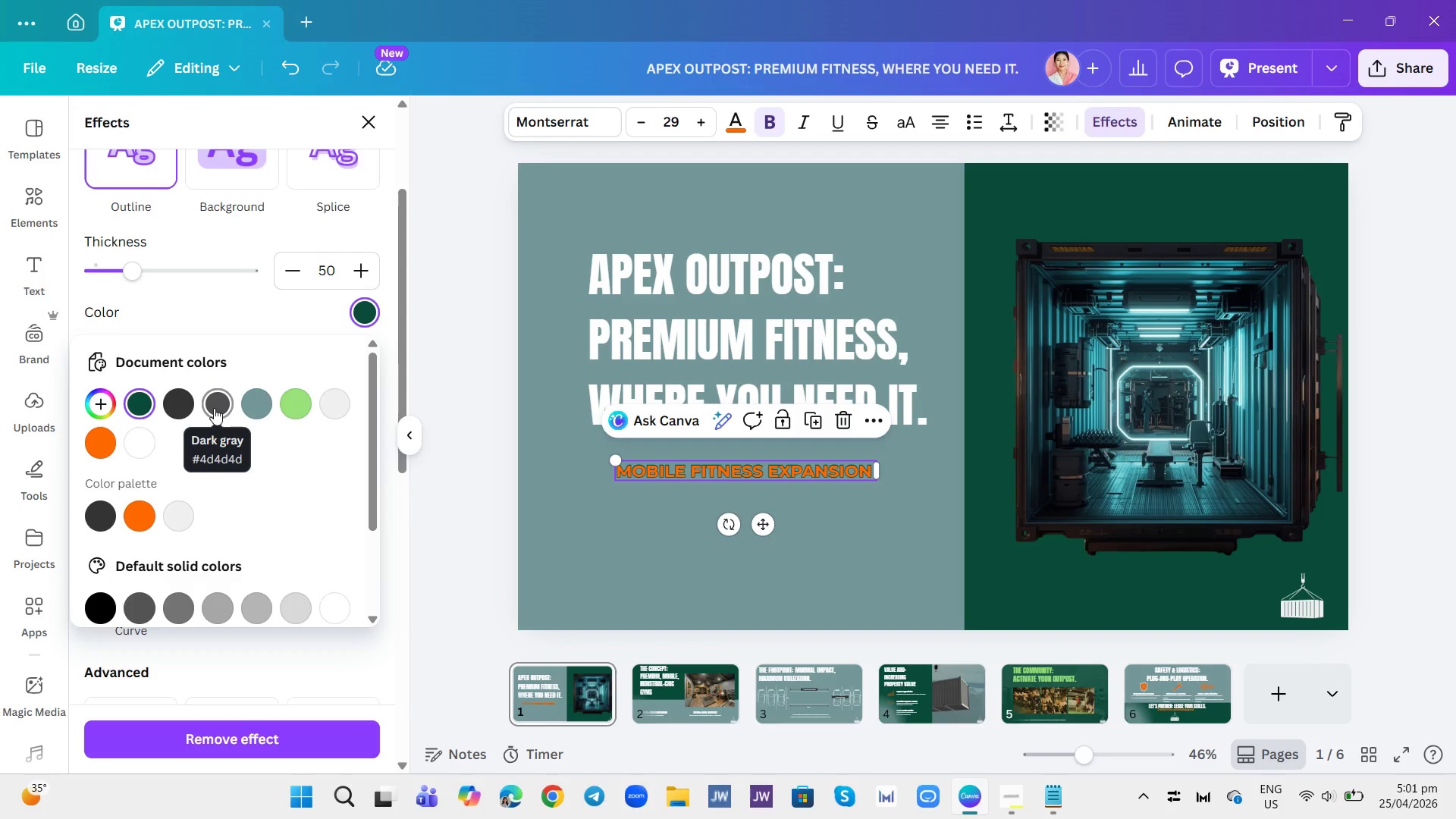 
left_click([214, 408])
 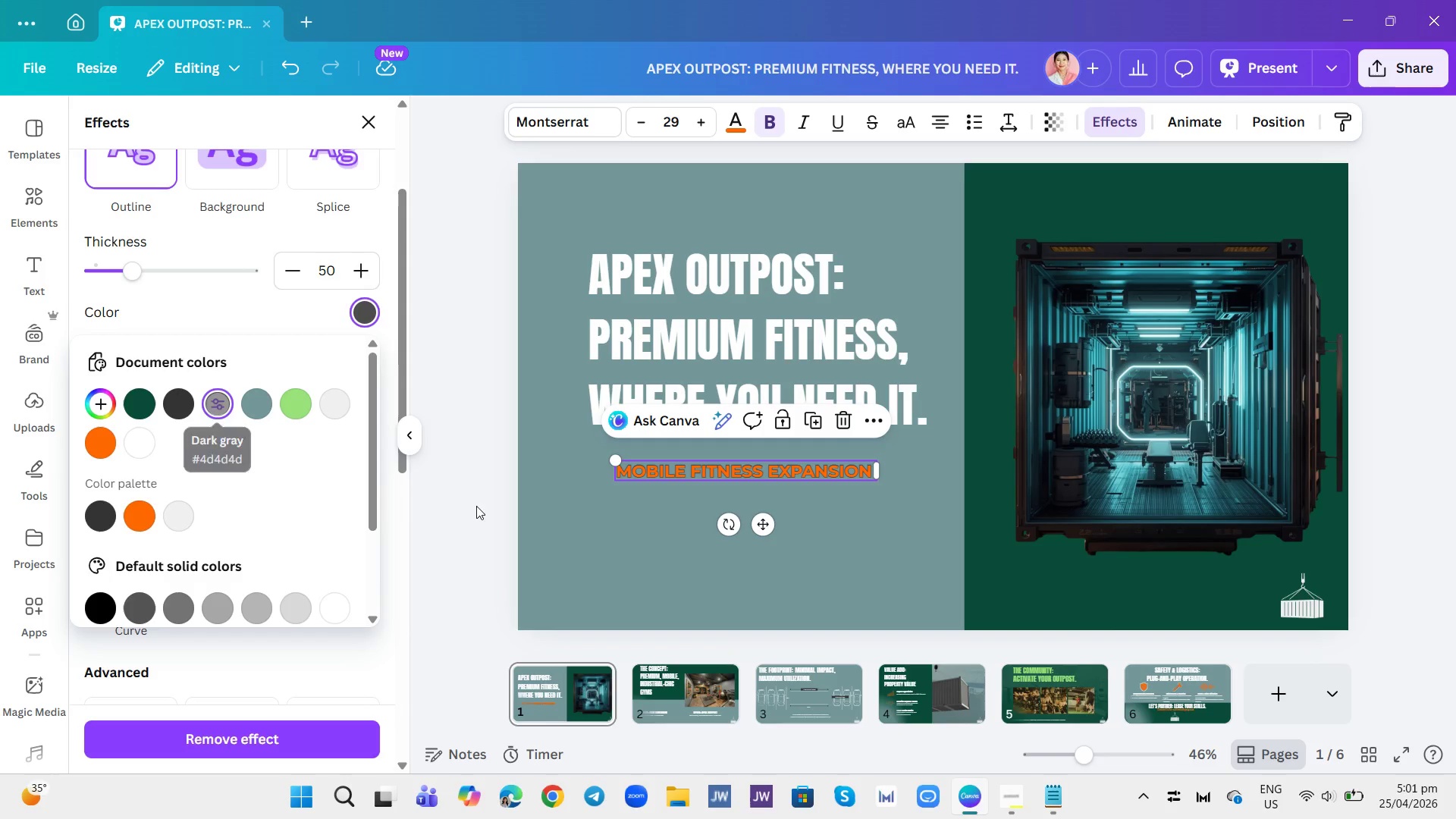 
left_click([617, 544])
 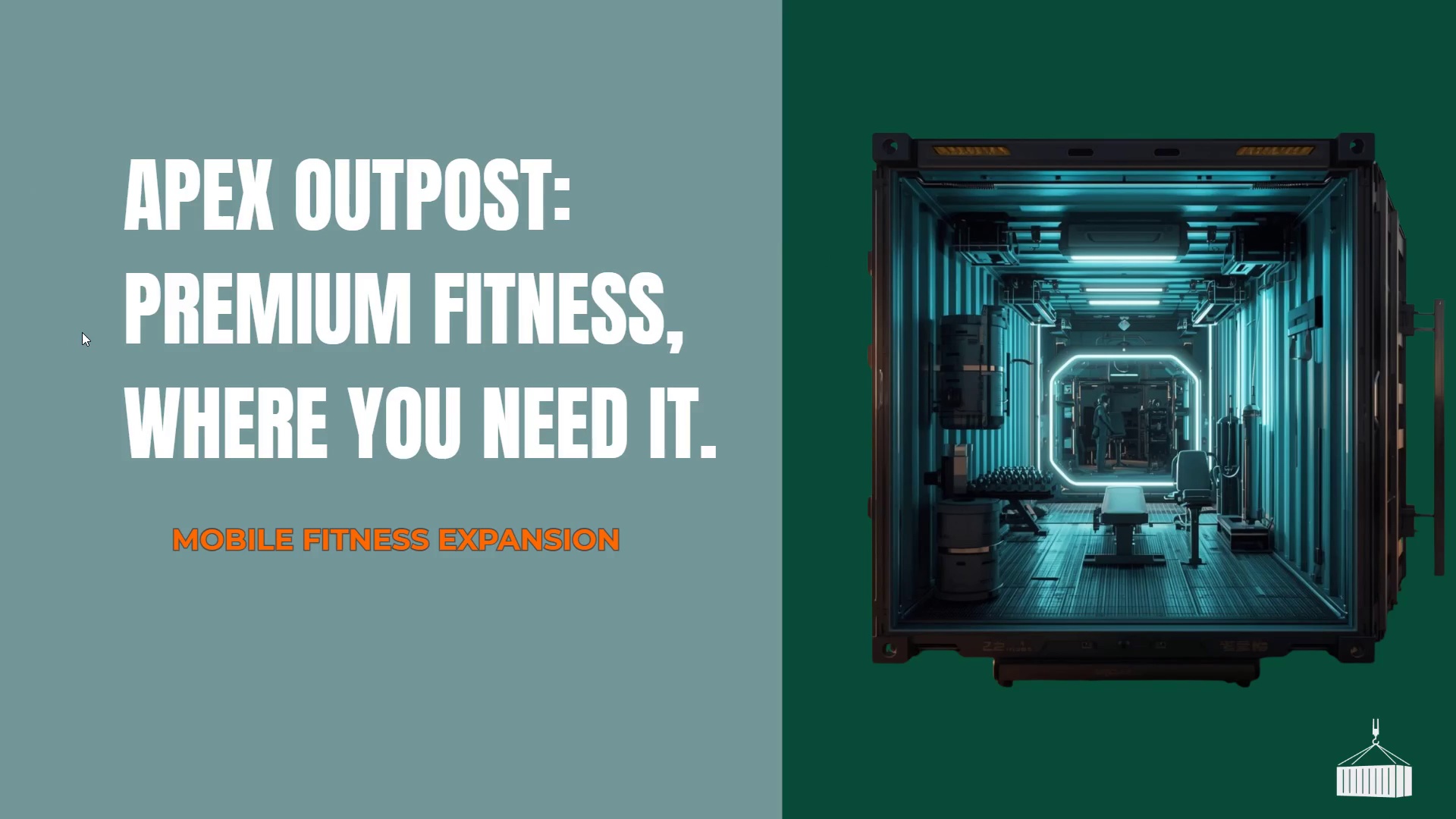 
wait(17.84)
 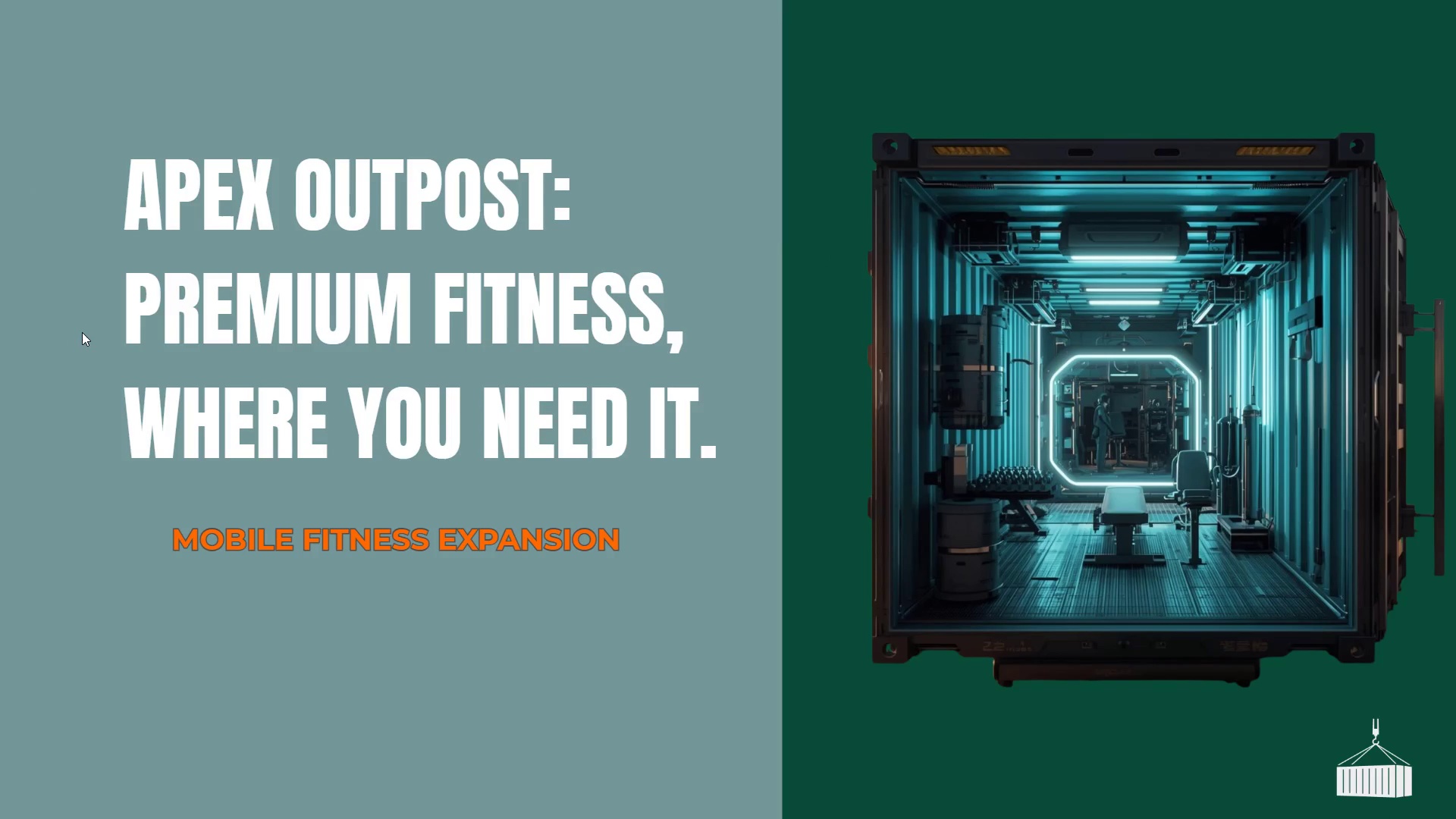 
key(ArrowRight)
 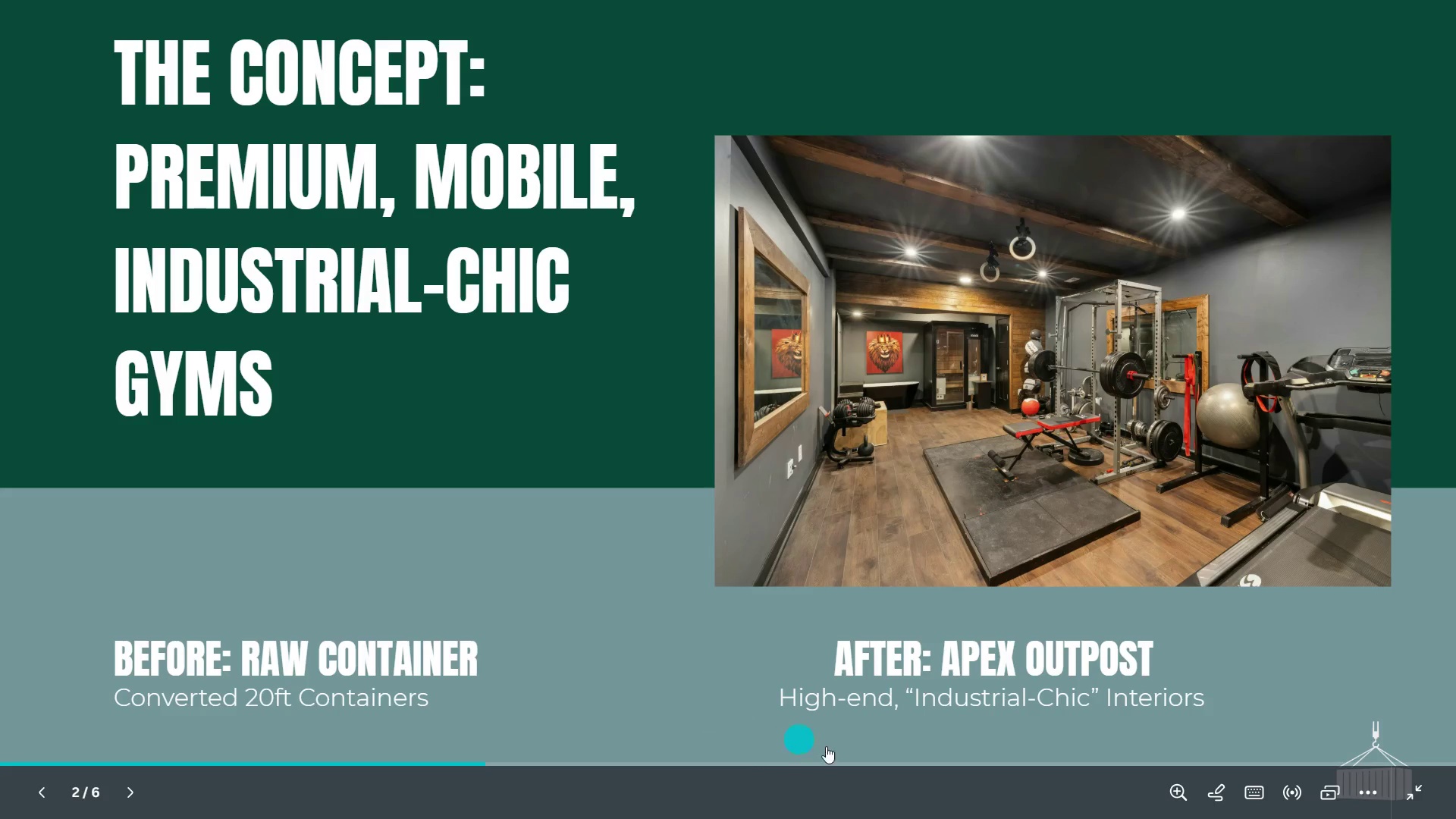 
wait(34.74)
 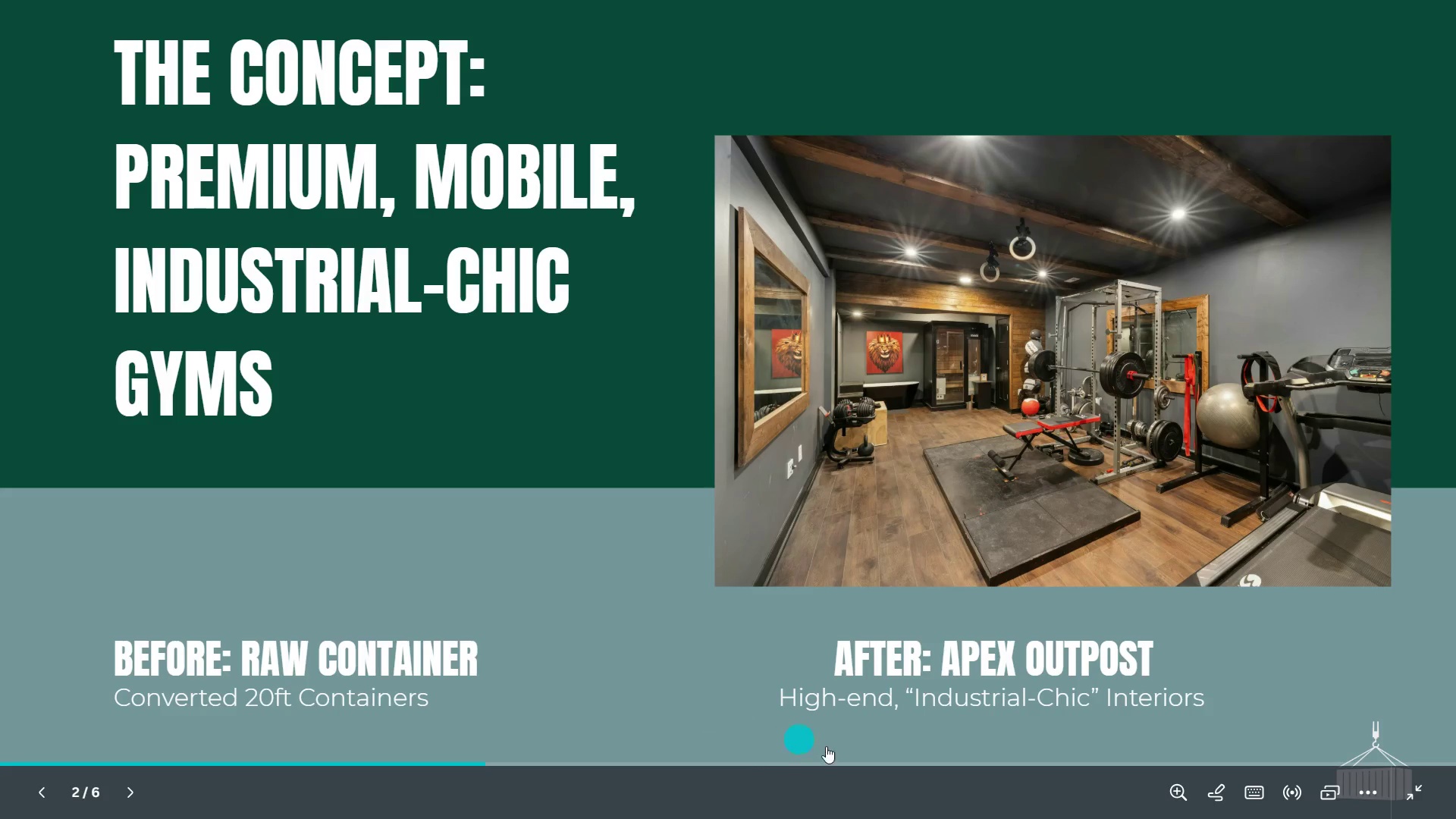 
left_click([1420, 785])
 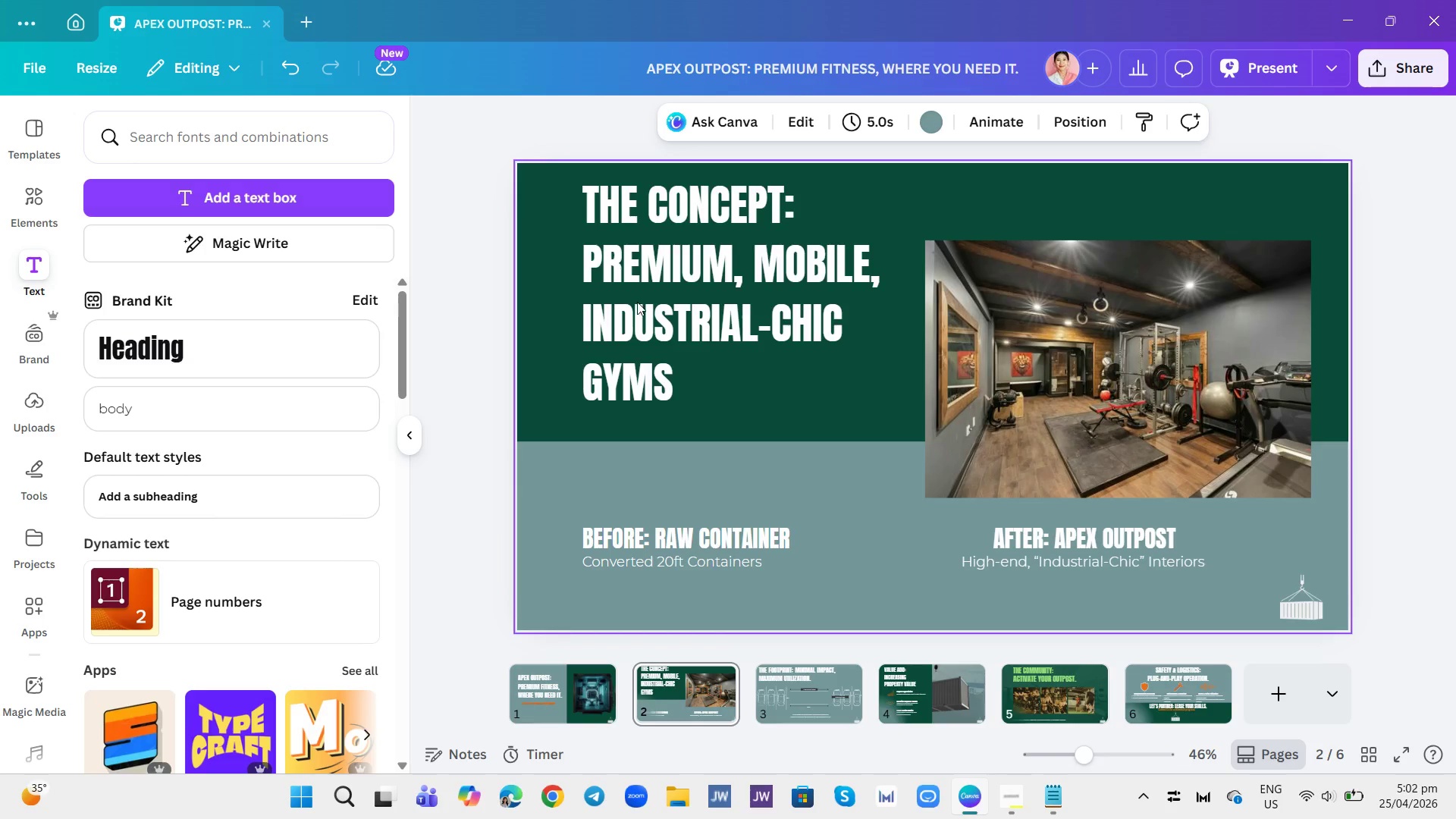 
left_click([1003, 410])
 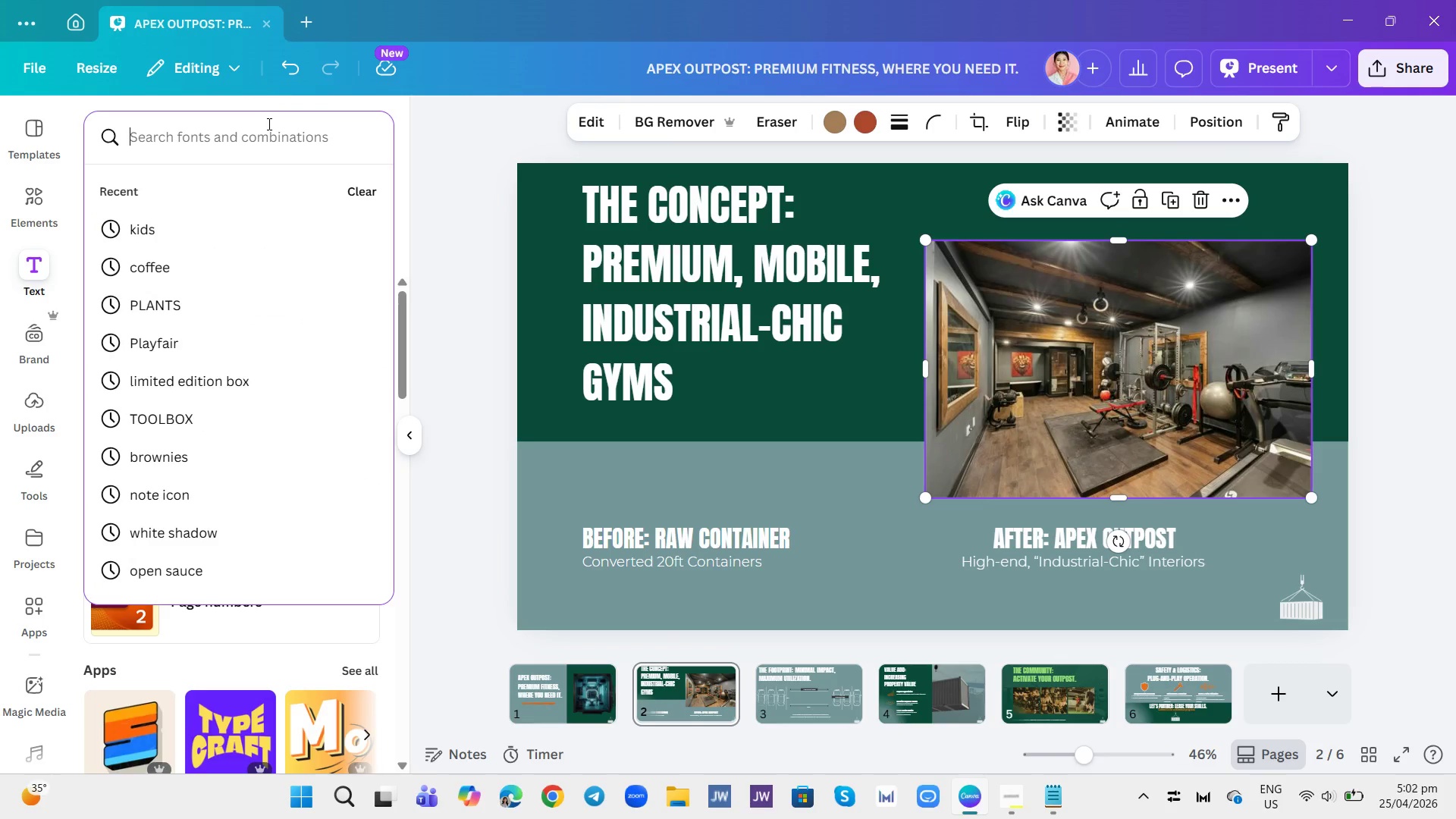 
wait(5.14)
 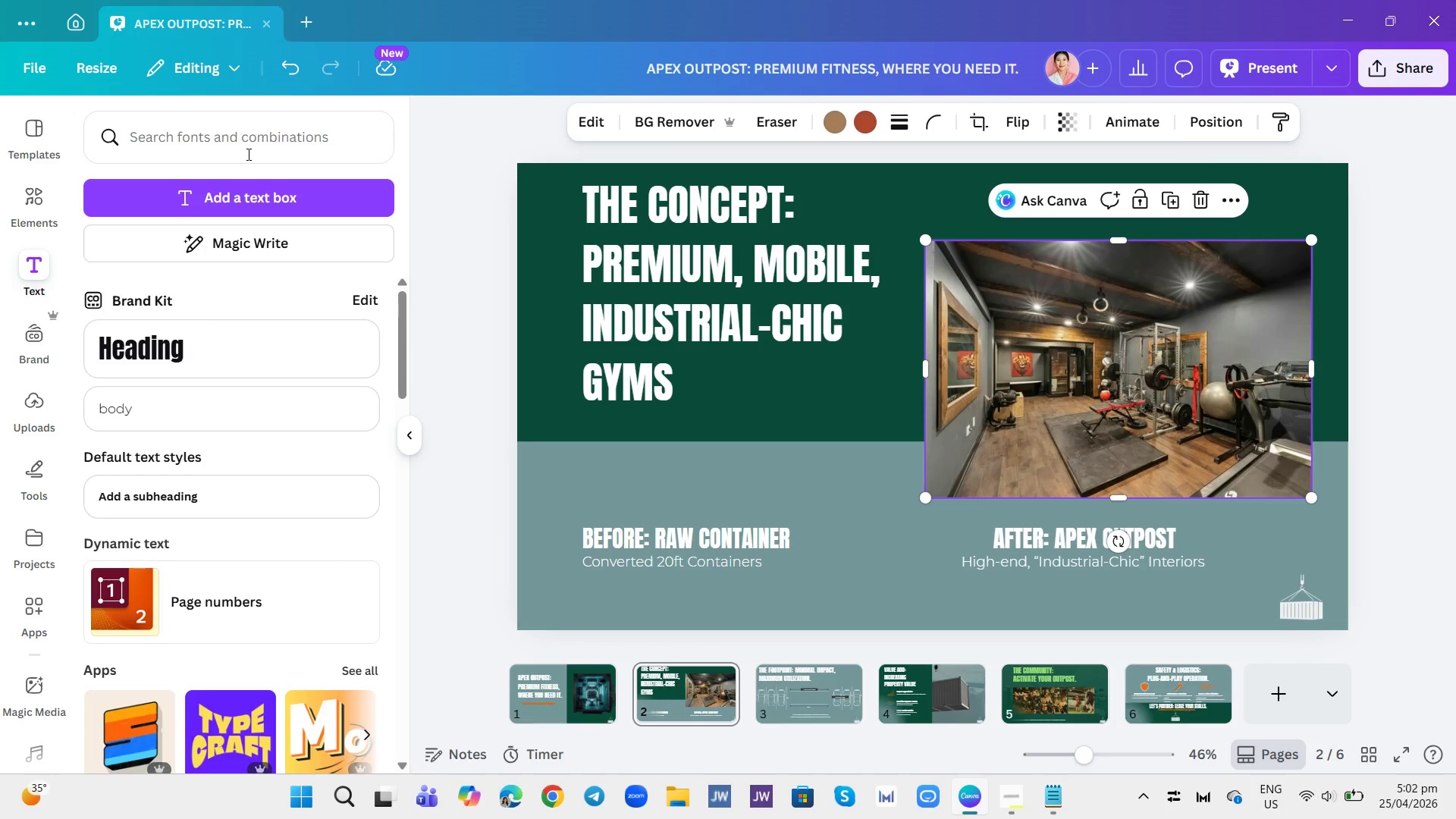 
type(raw c)
 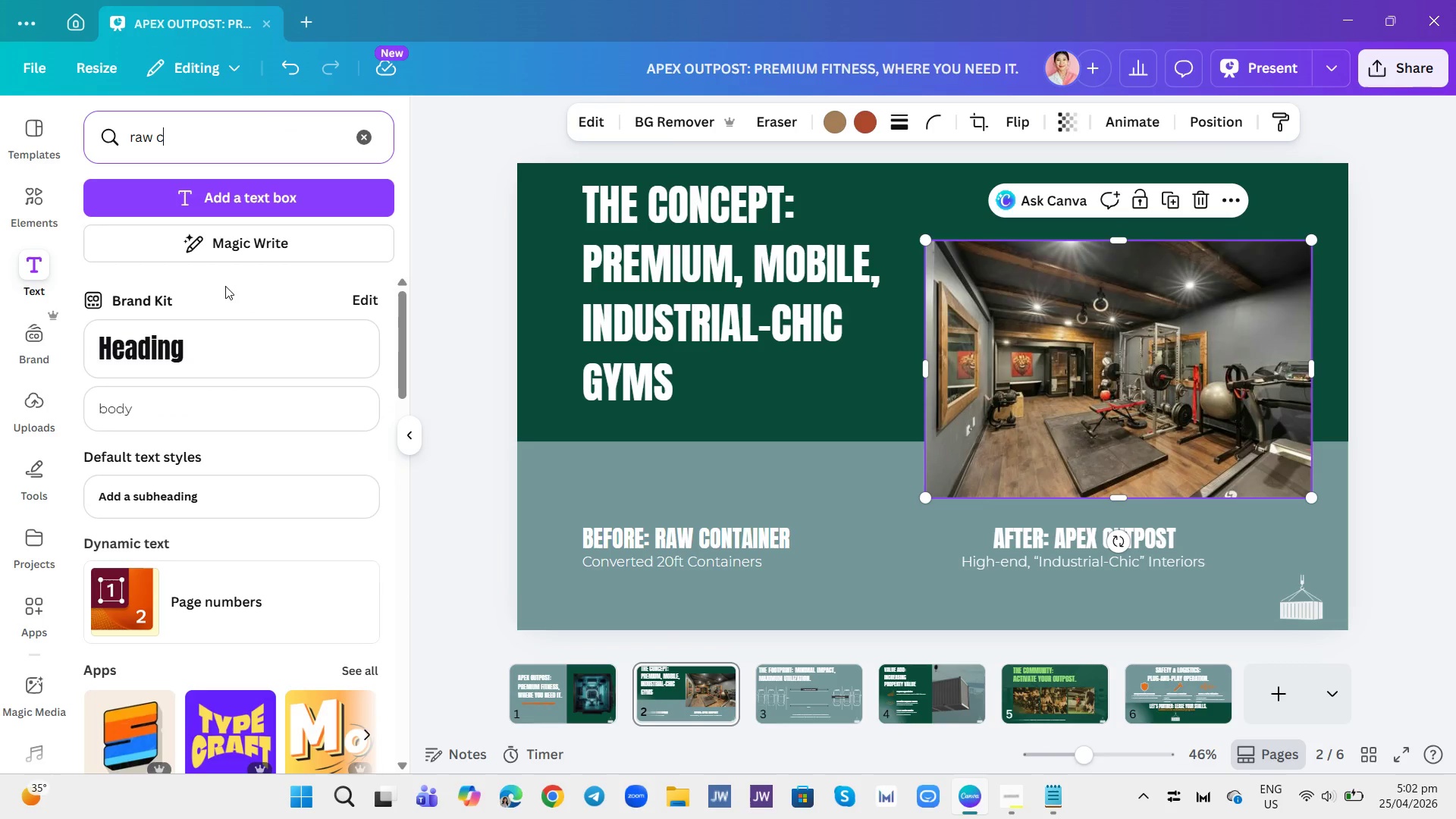 
hold_key(key=Backspace, duration=0.89)
 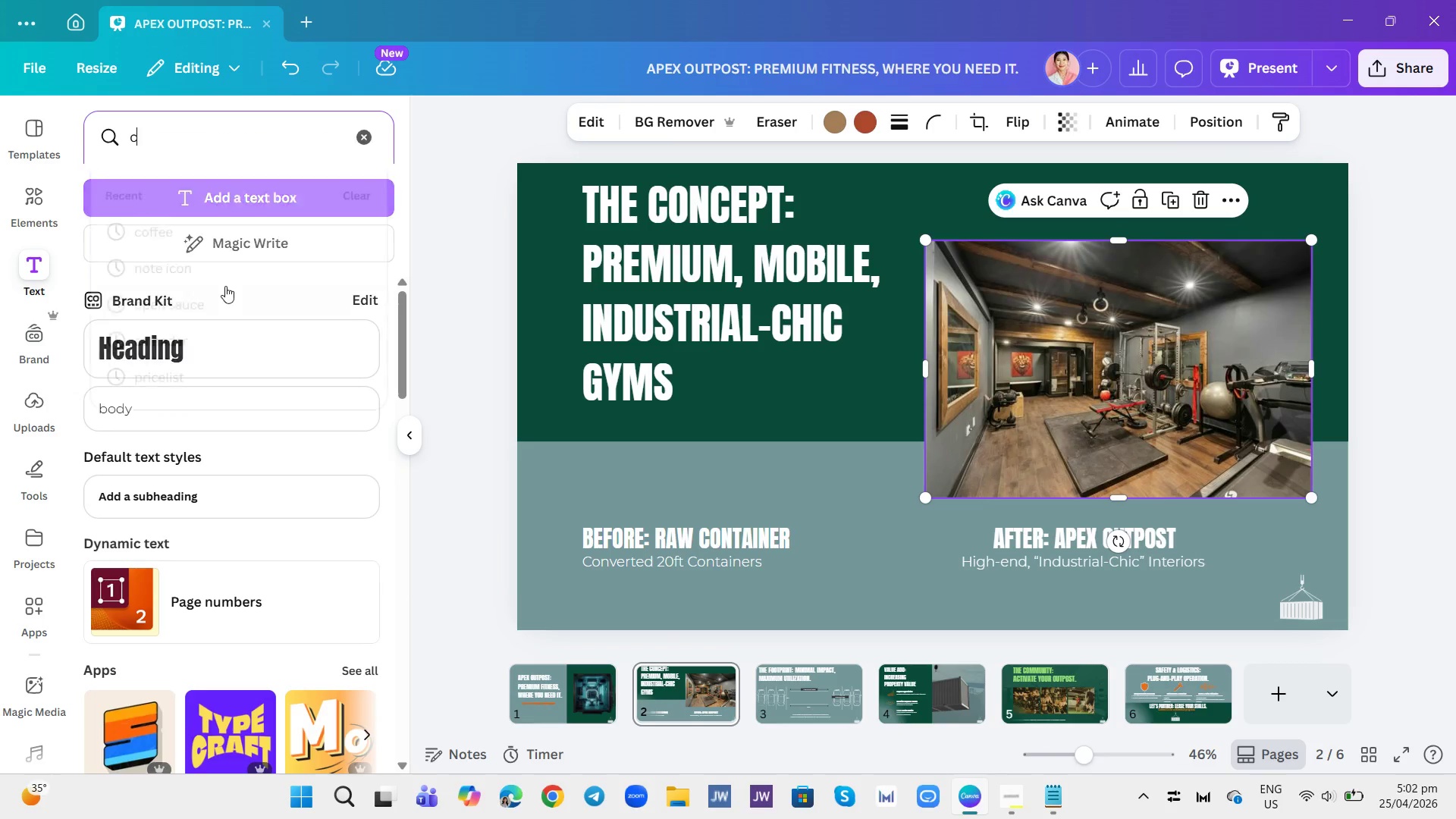 
type(container)
 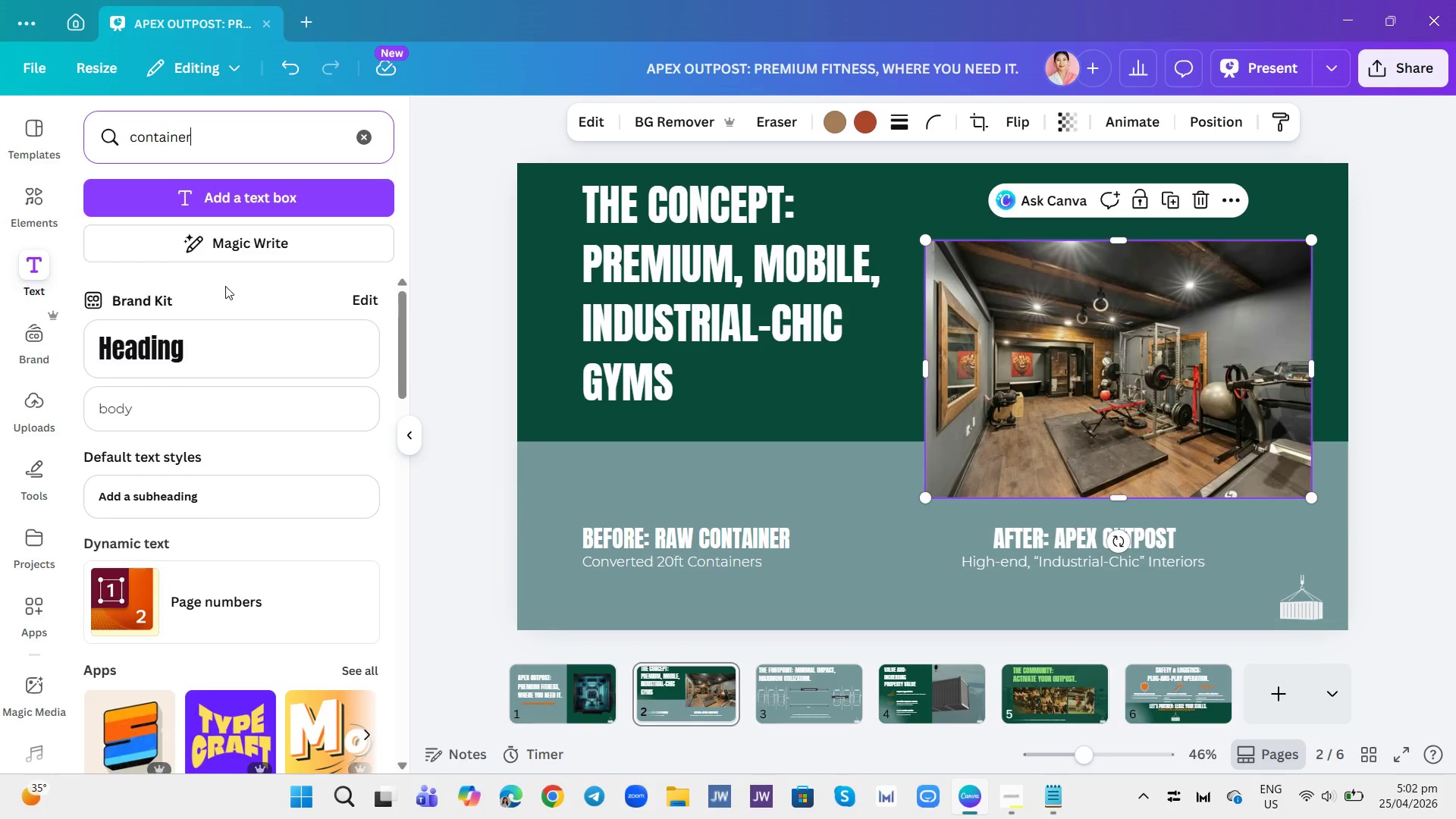 
key(Enter)
 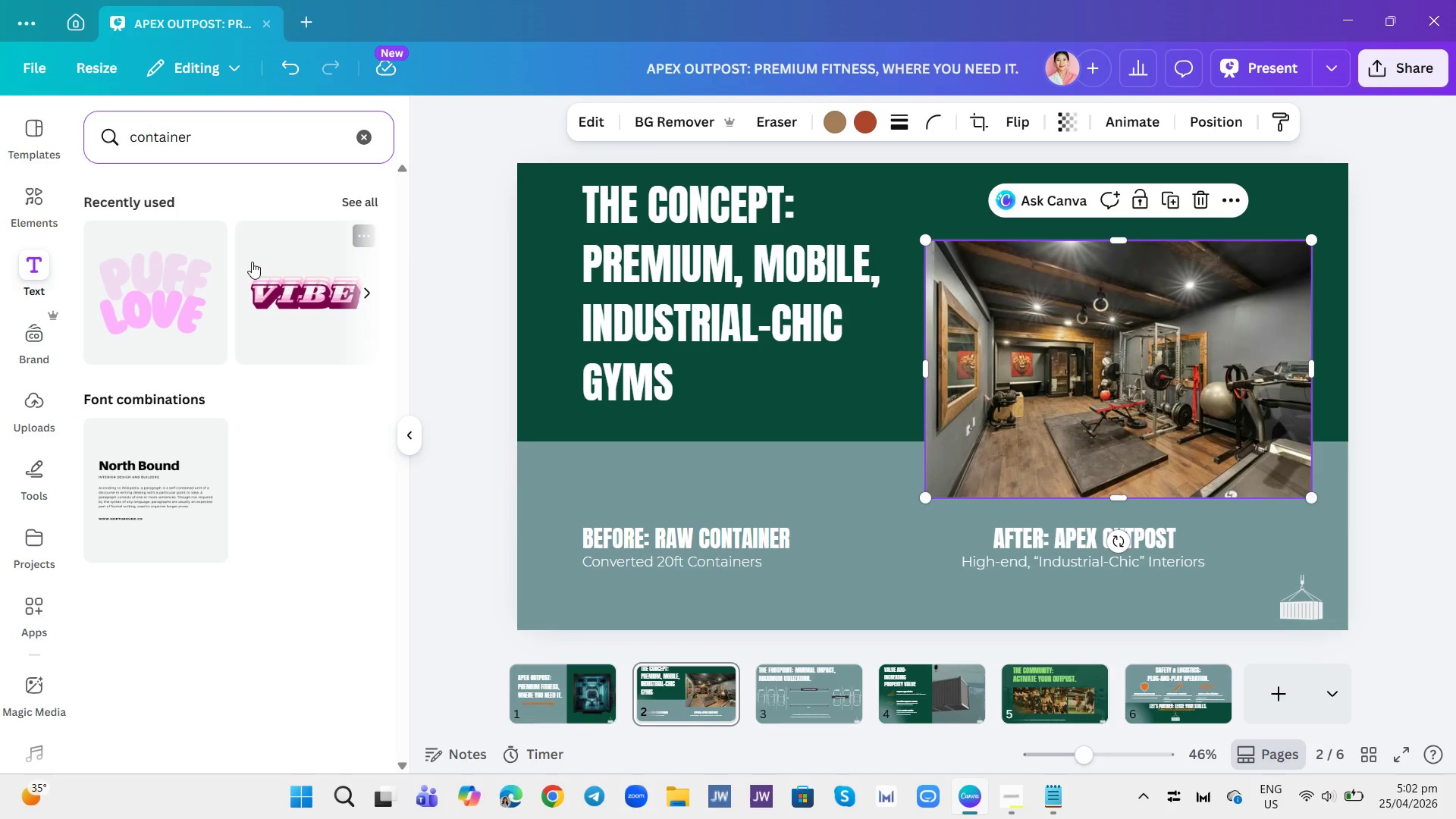 
left_click_drag(start_coordinate=[17, 202], to_coordinate=[17, 206])
 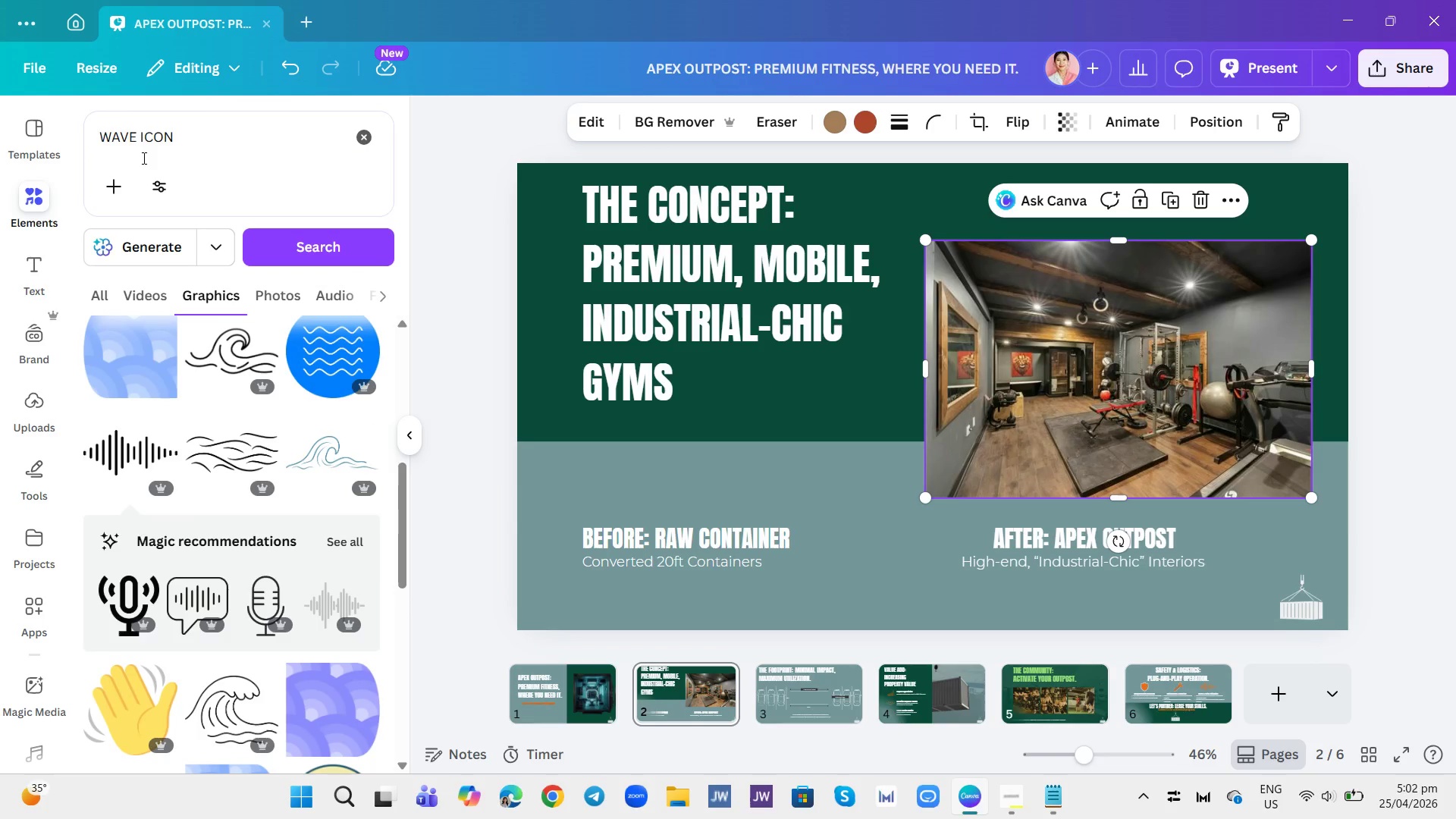 
double_click([143, 158])
 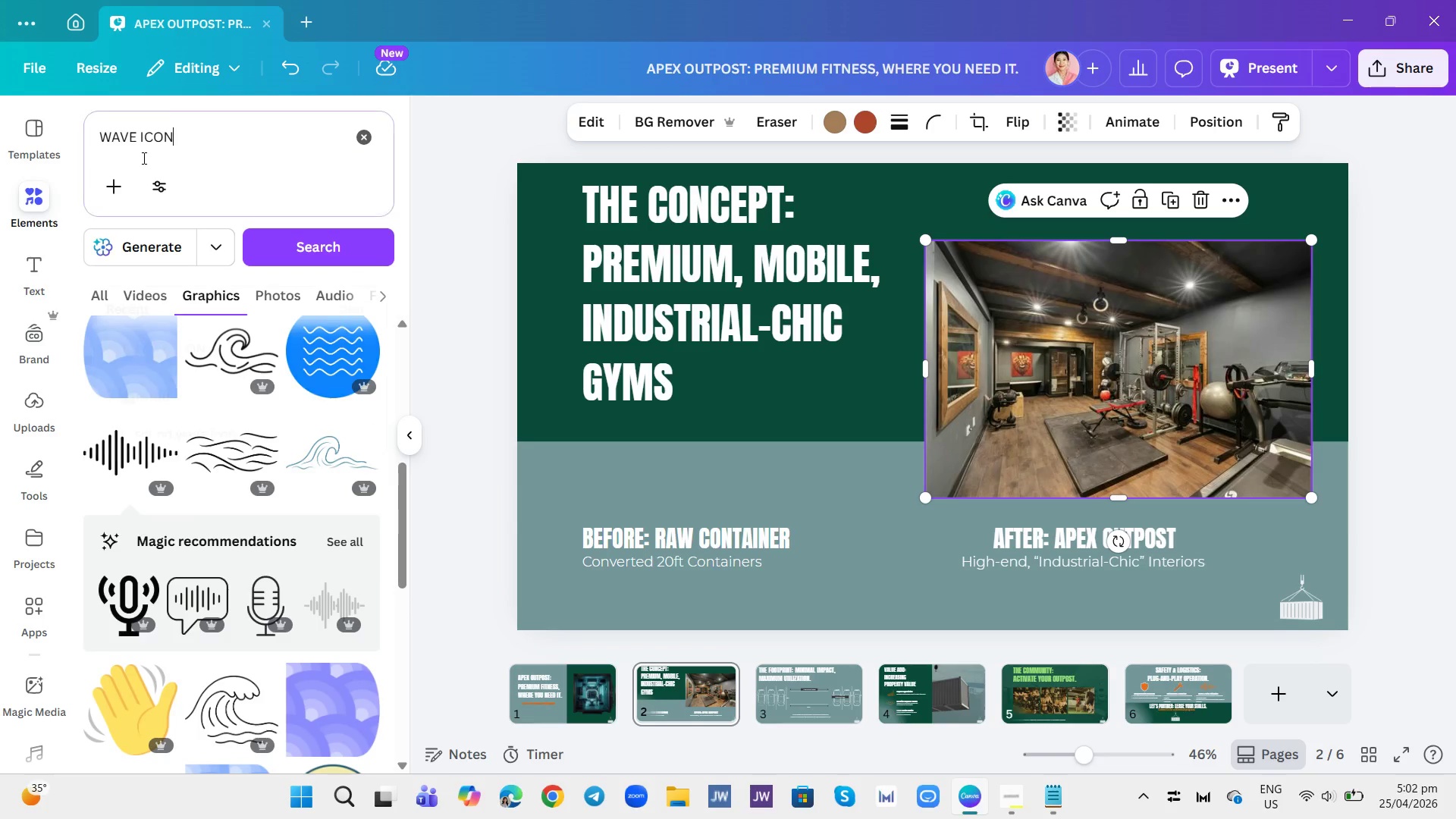 
triple_click([143, 158])
 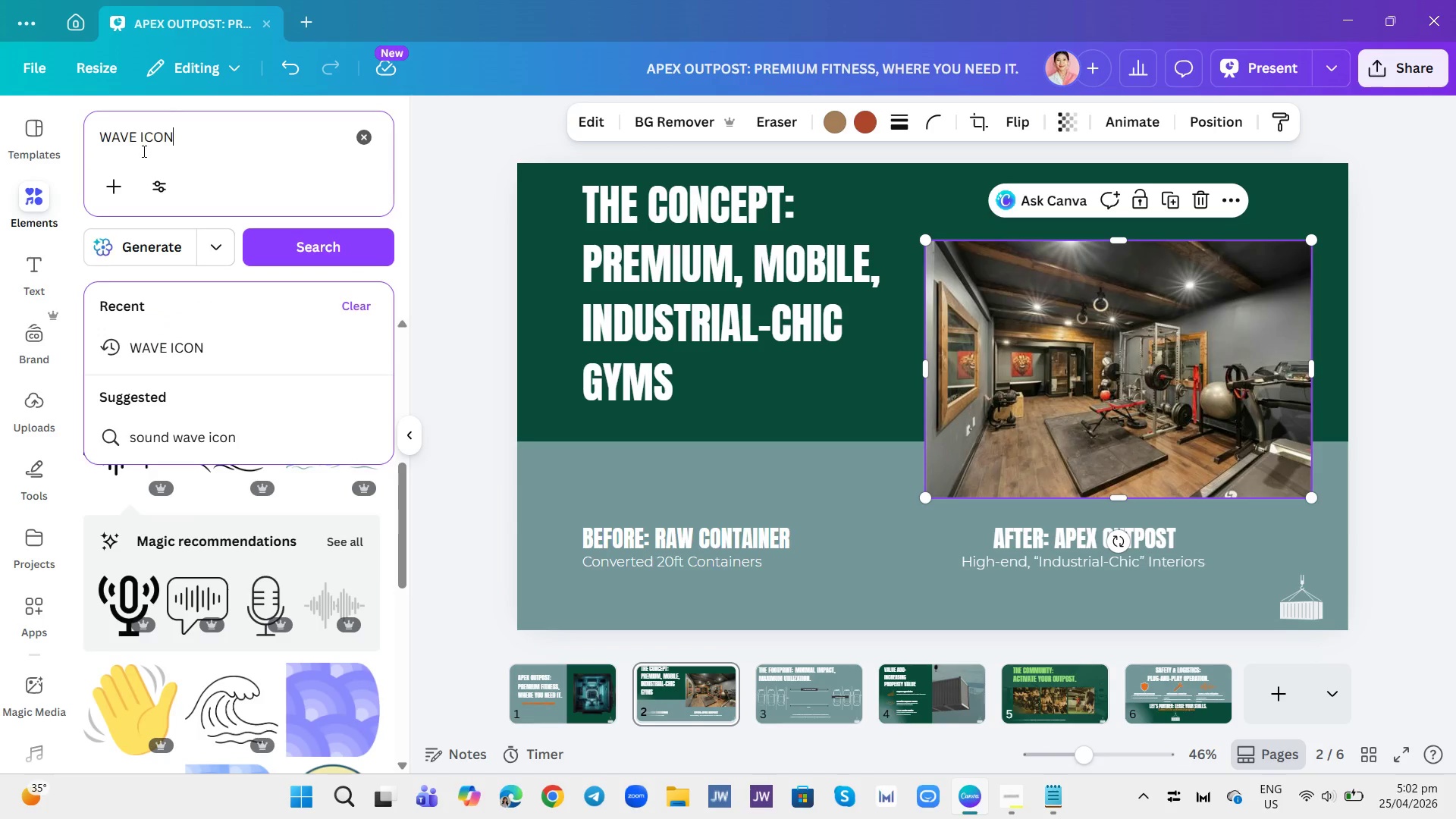 
triple_click([143, 151])
 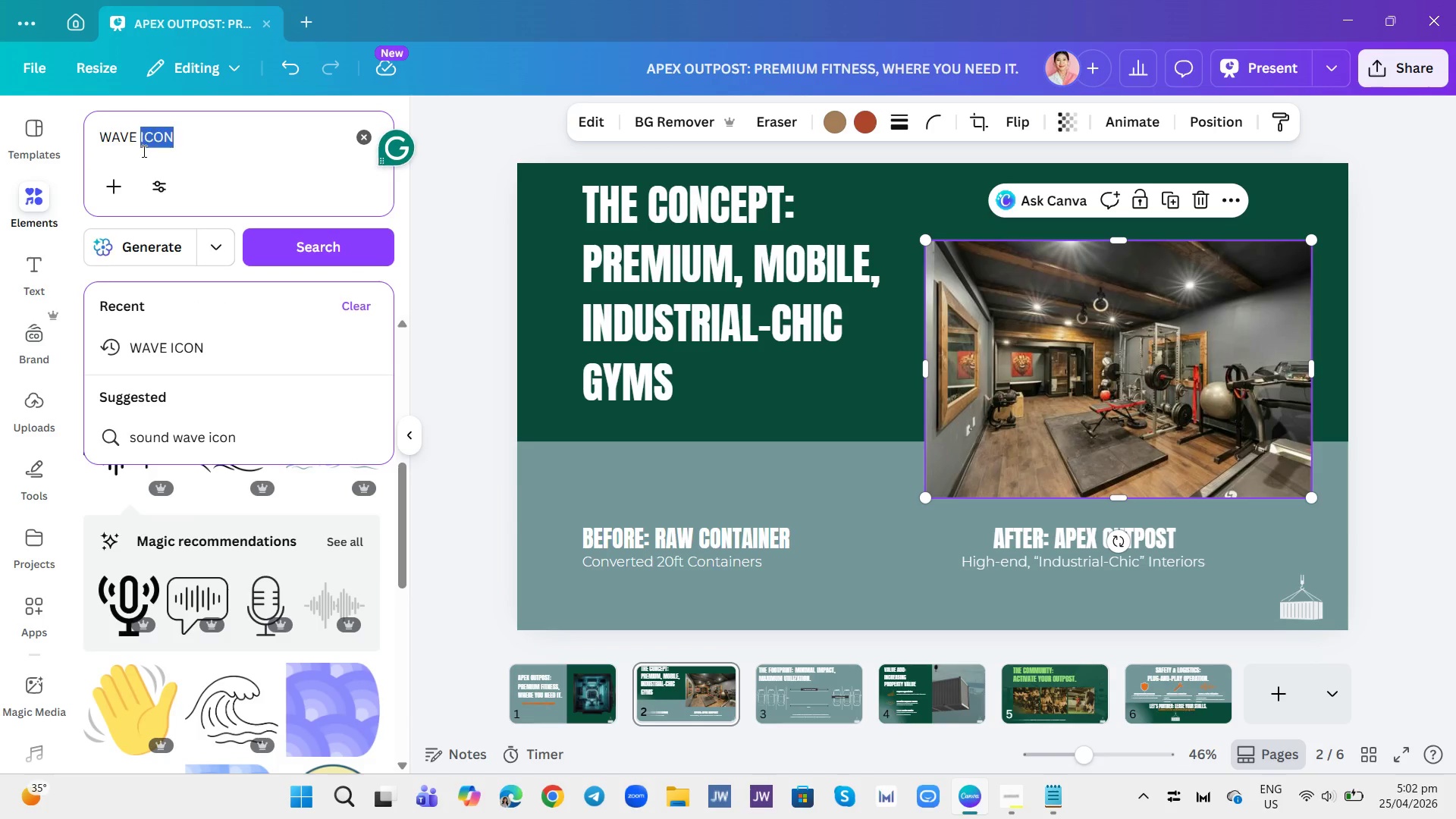 
triple_click([143, 151])
 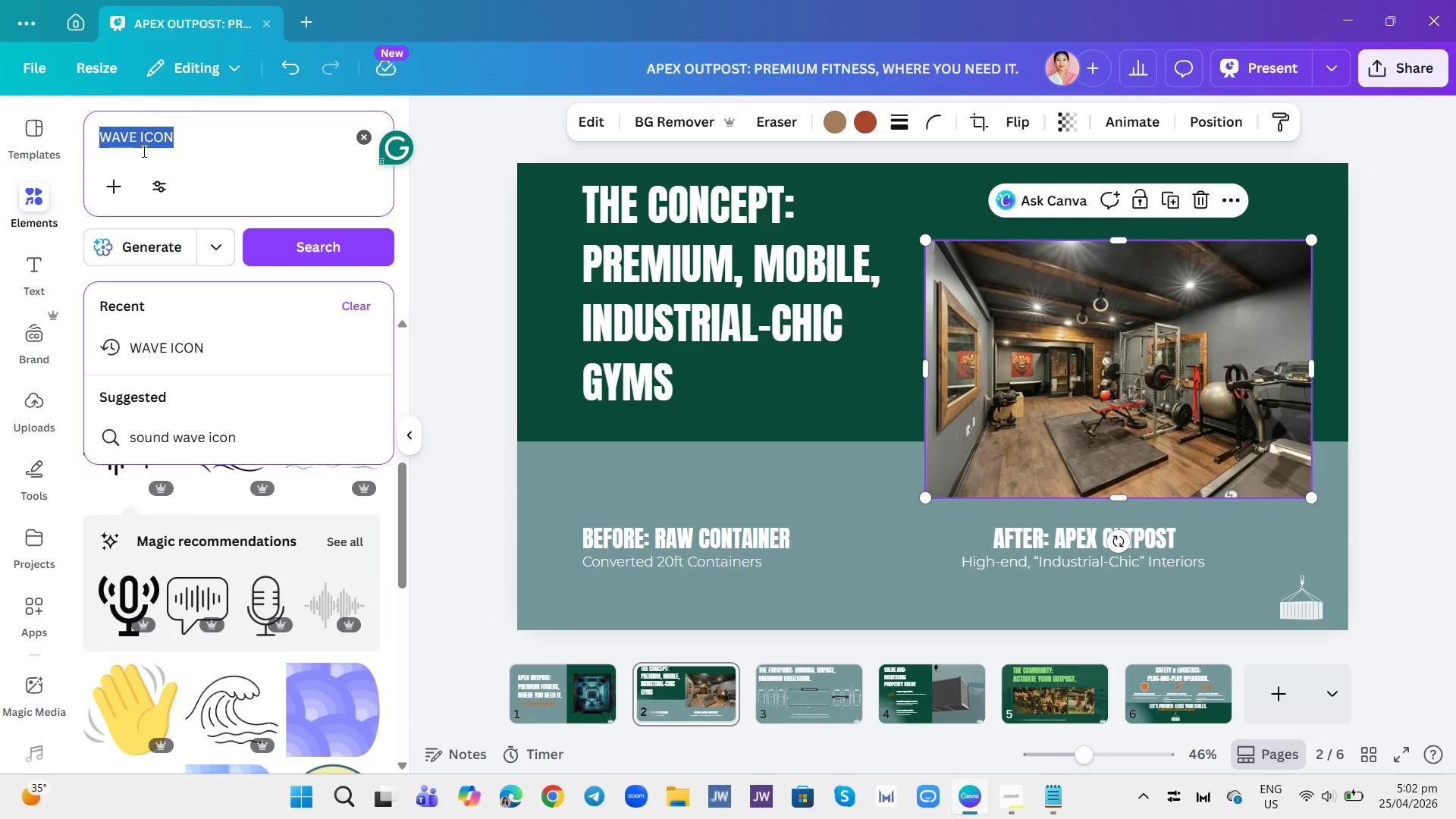 
triple_click([143, 151])
 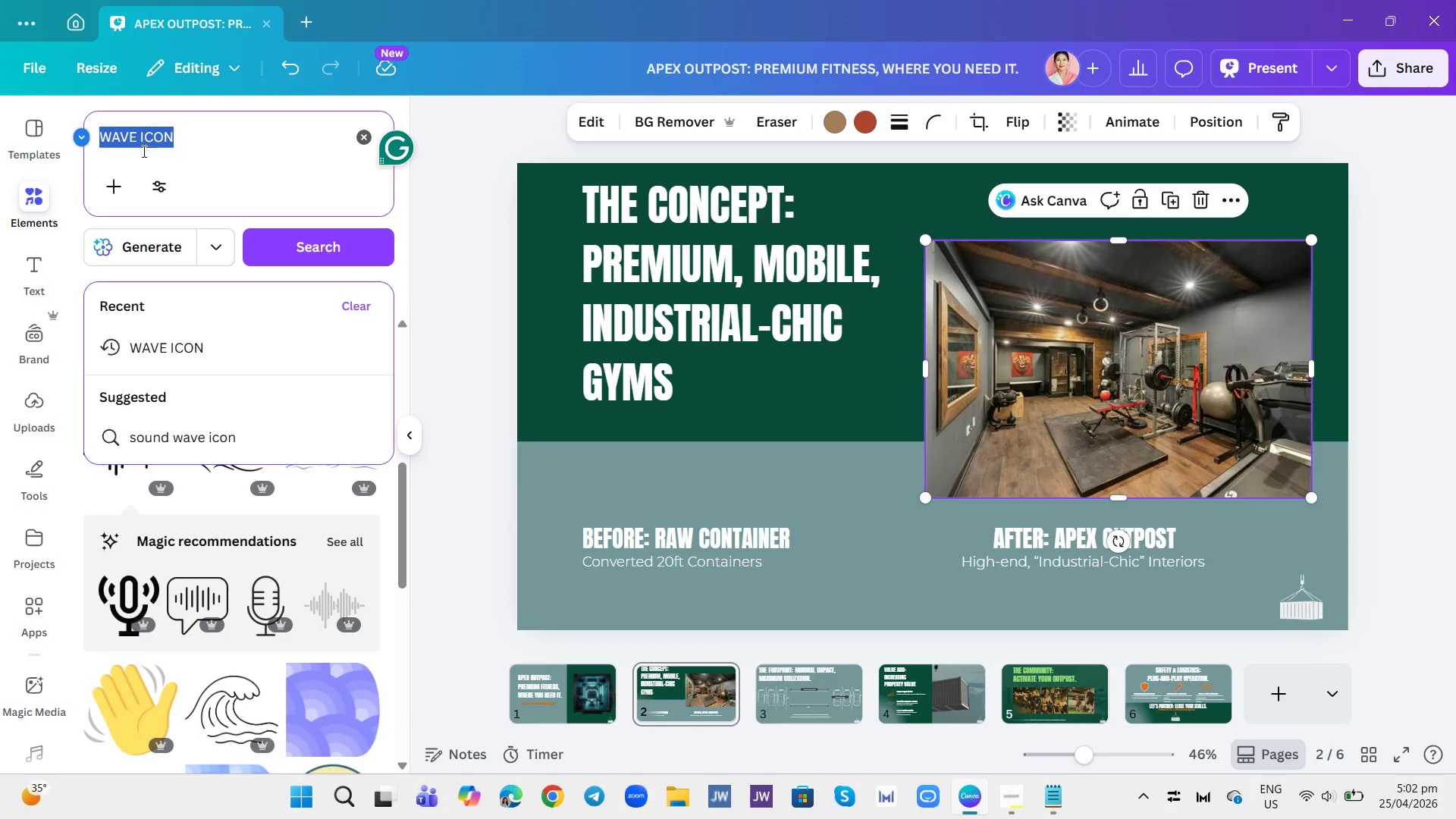 
type(container)
 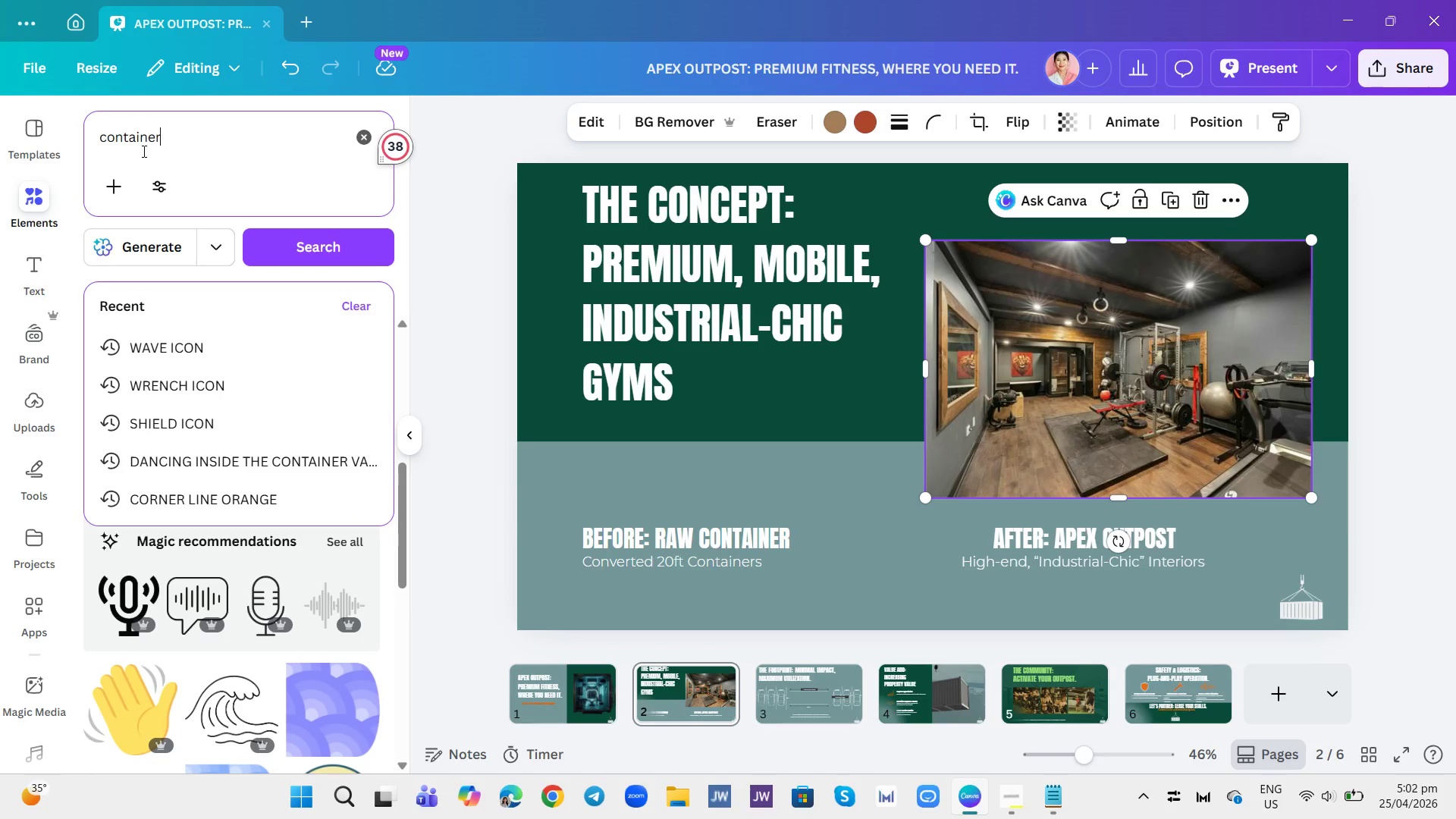 
key(Enter)
 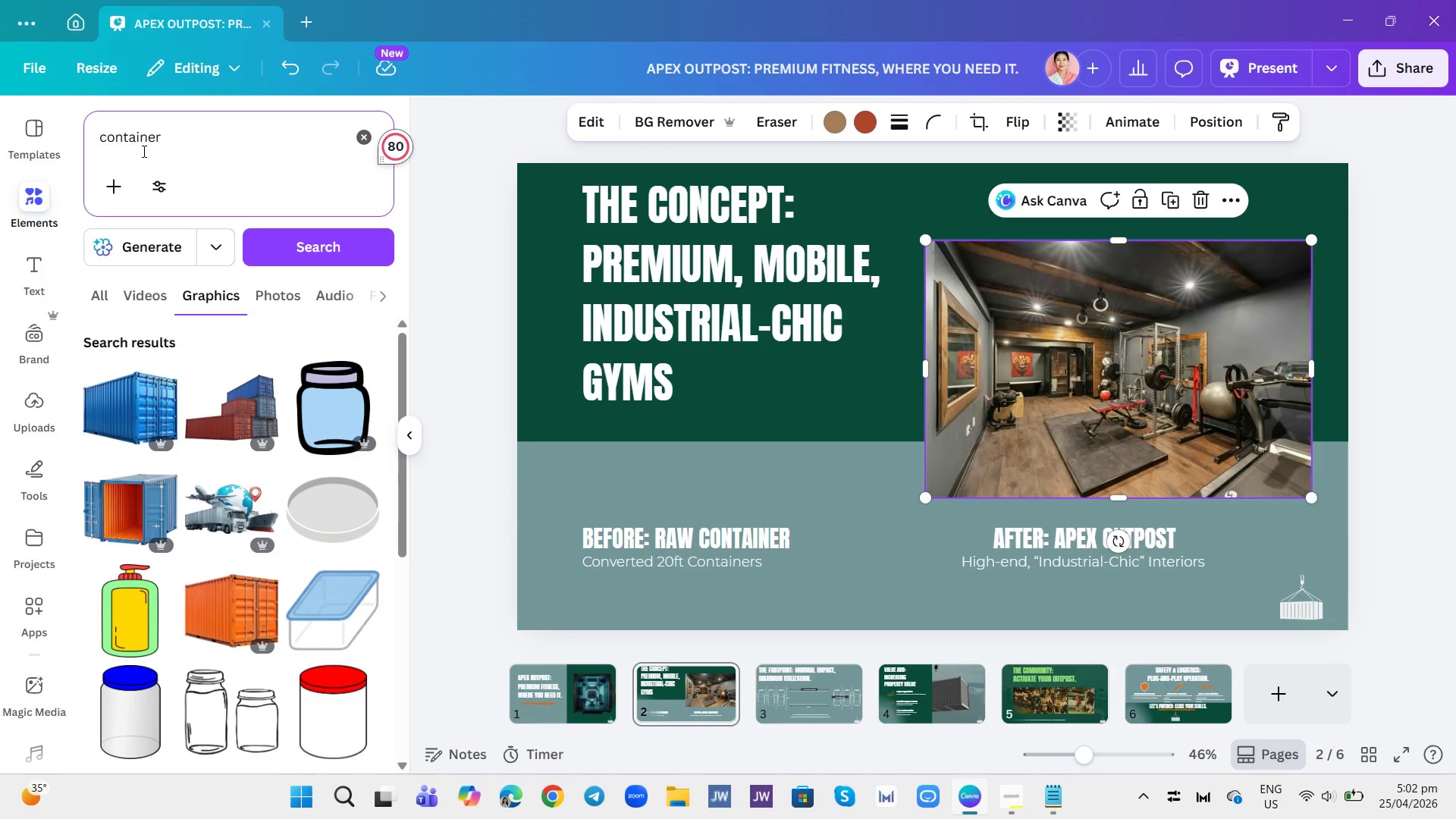 
type( van)
 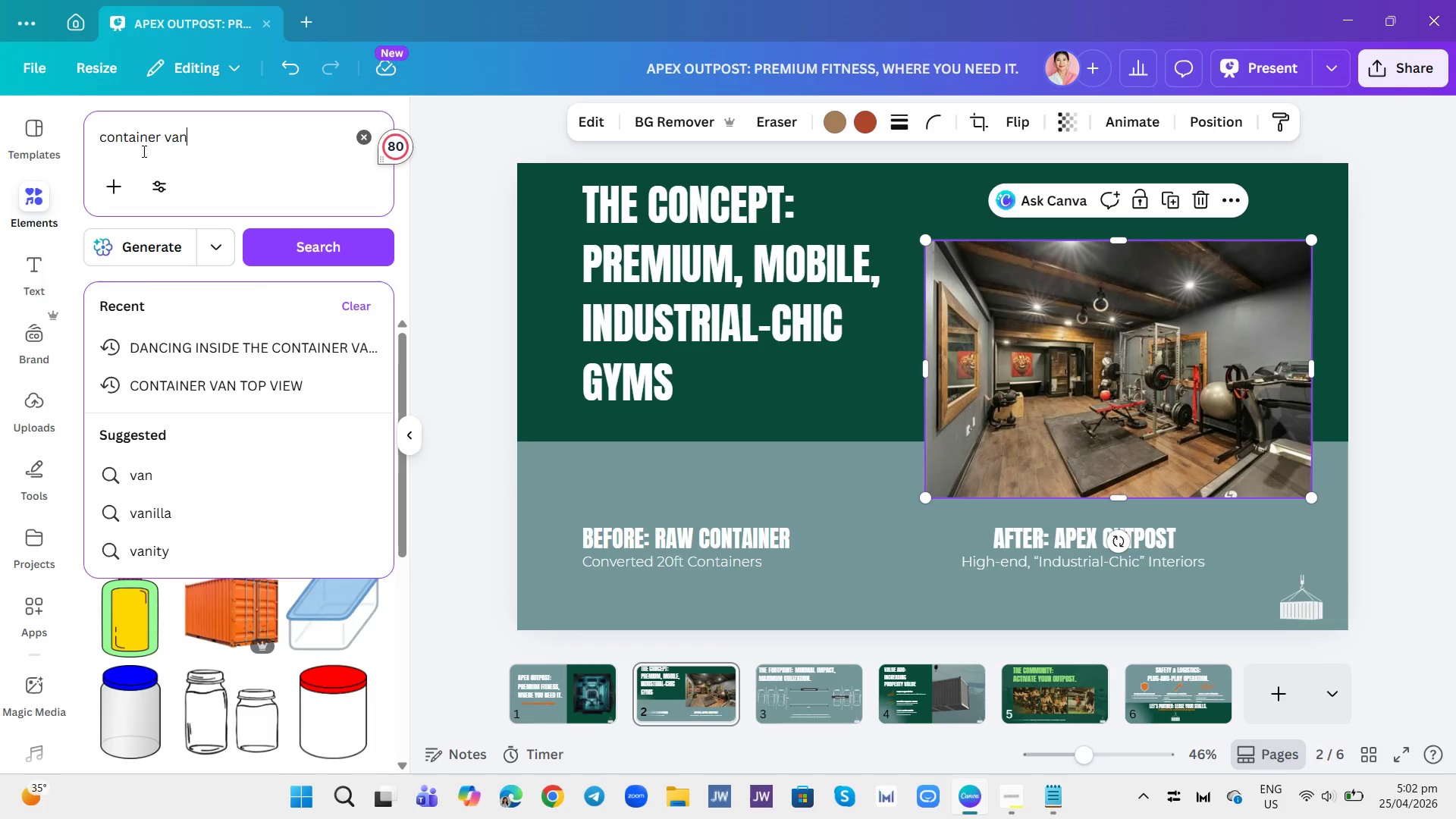 
key(Enter)
 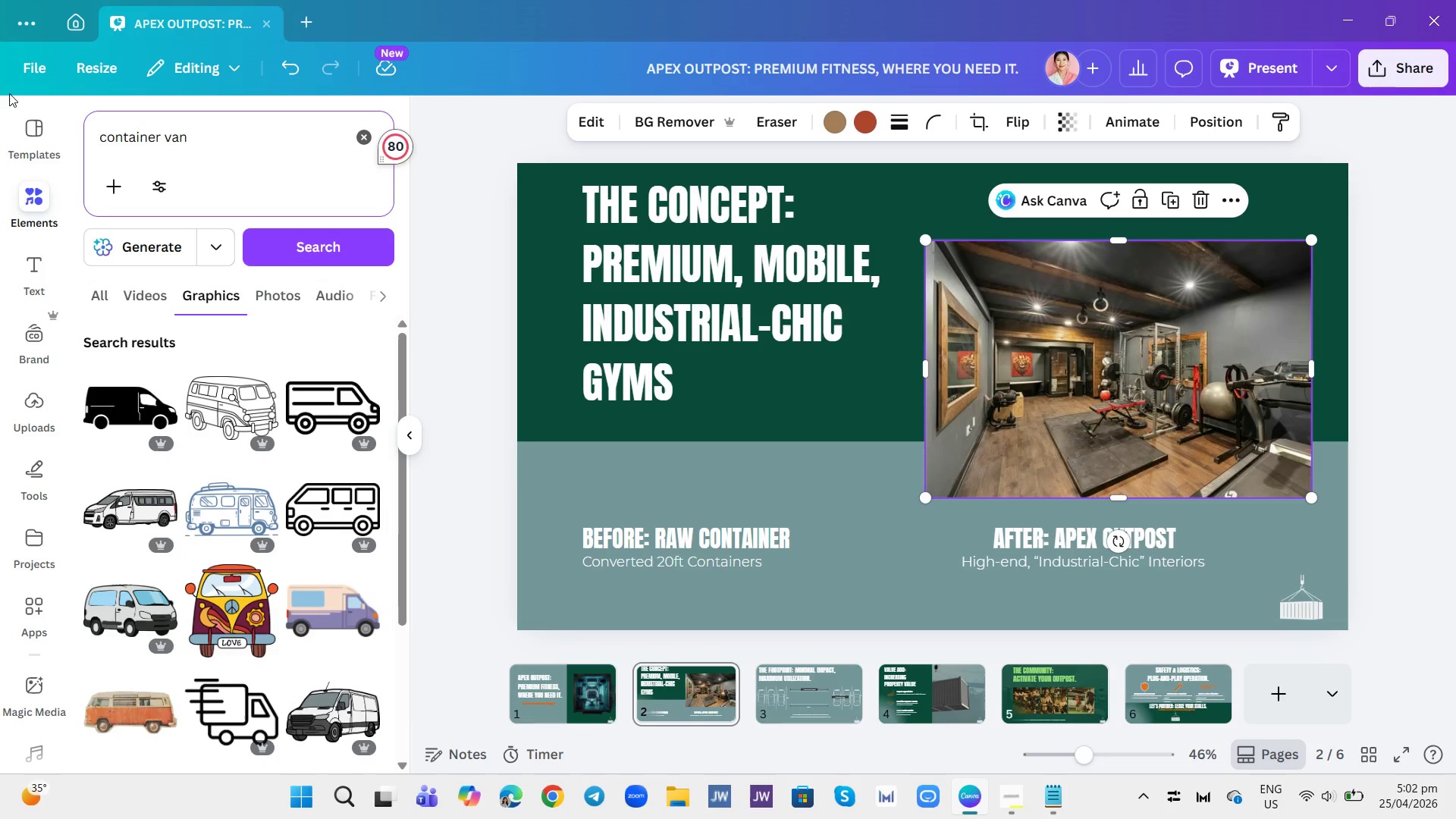 
left_click([278, 309])
 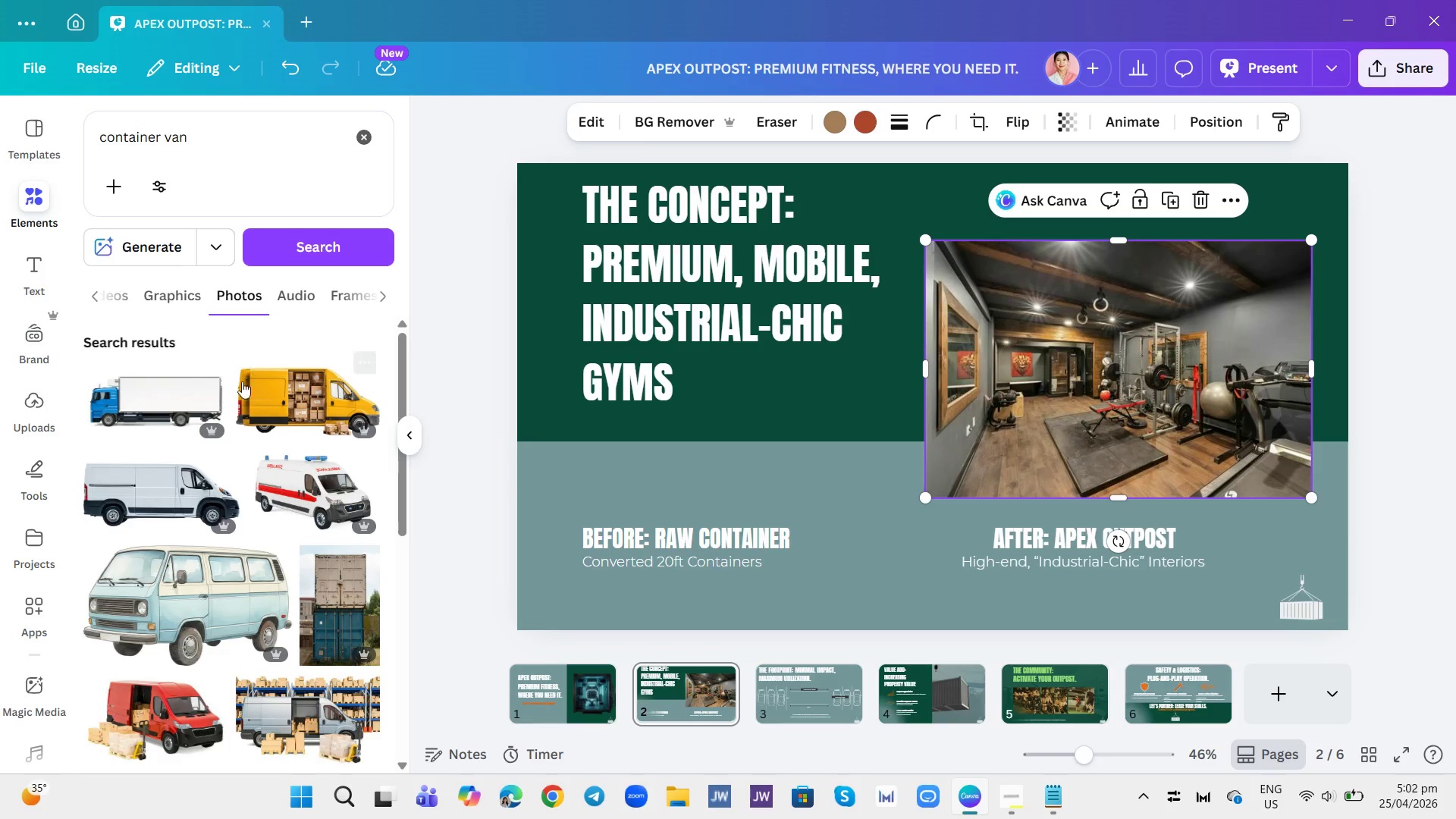 
scroll: coordinate [250, 374], scroll_direction: down, amount: 8.0
 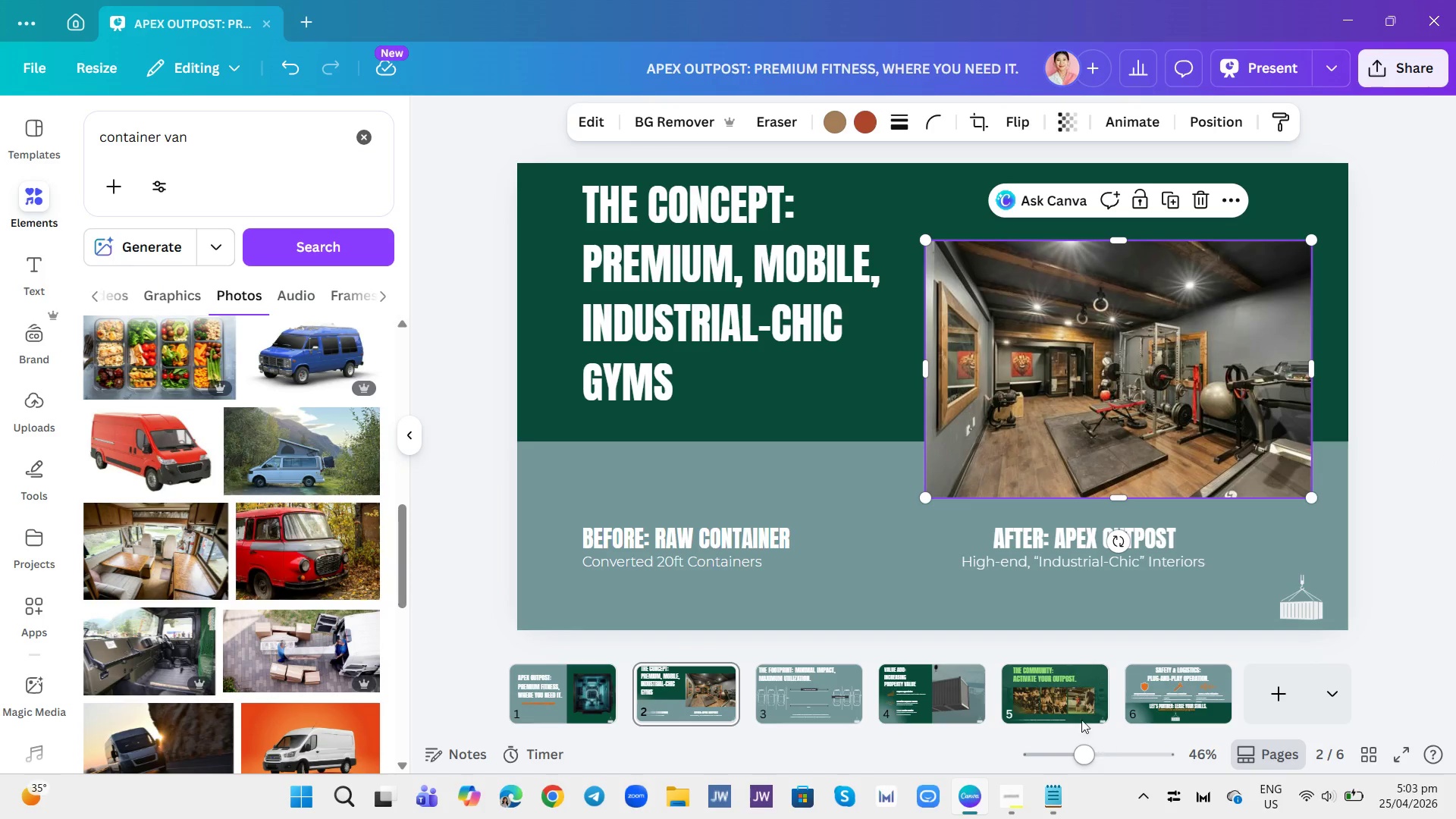 
wait(5.91)
 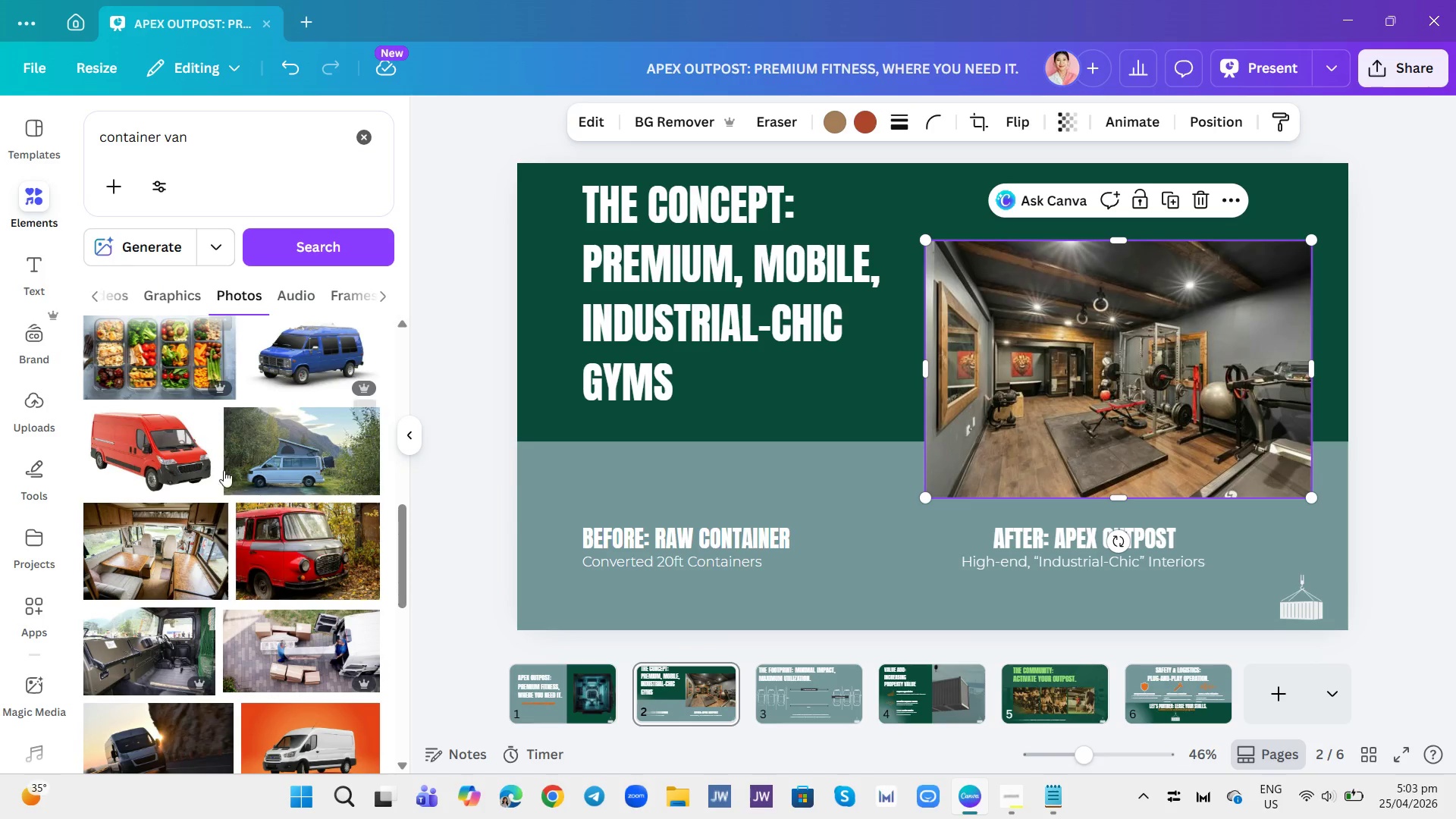 
scroll: coordinate [162, 488], scroll_direction: up, amount: 2.0
 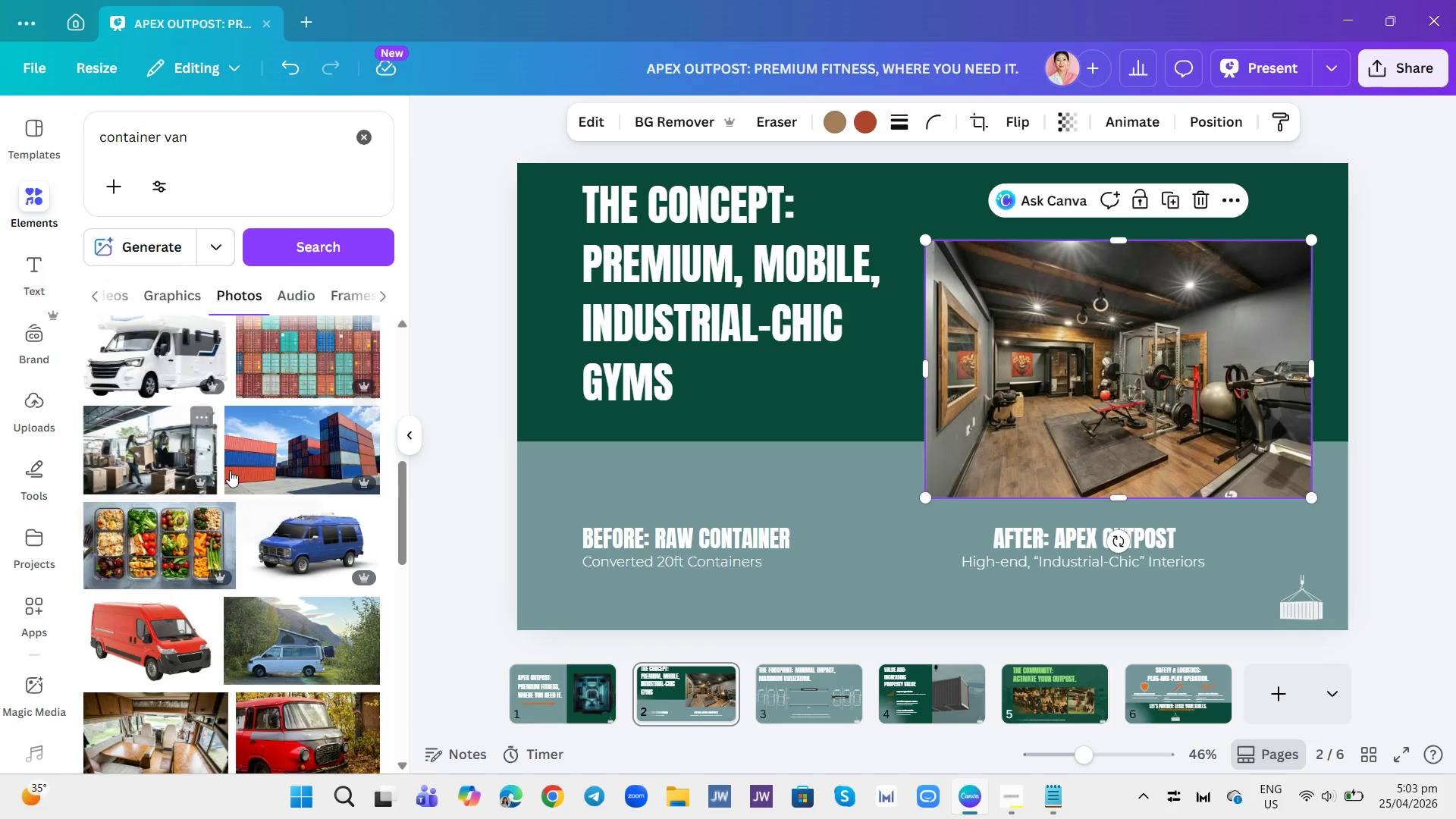 
right_click([234, 469])
 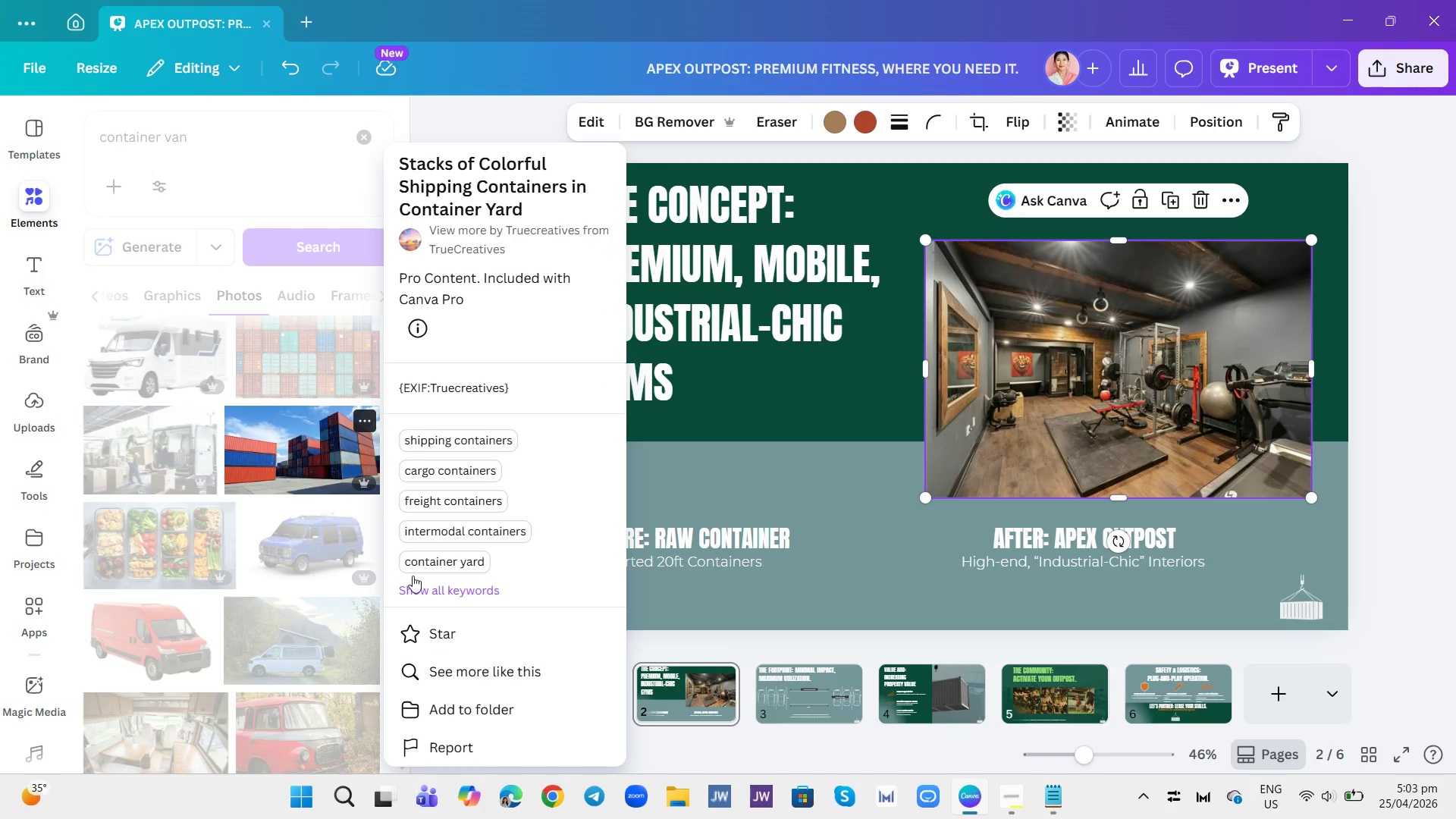 
left_click([412, 677])
 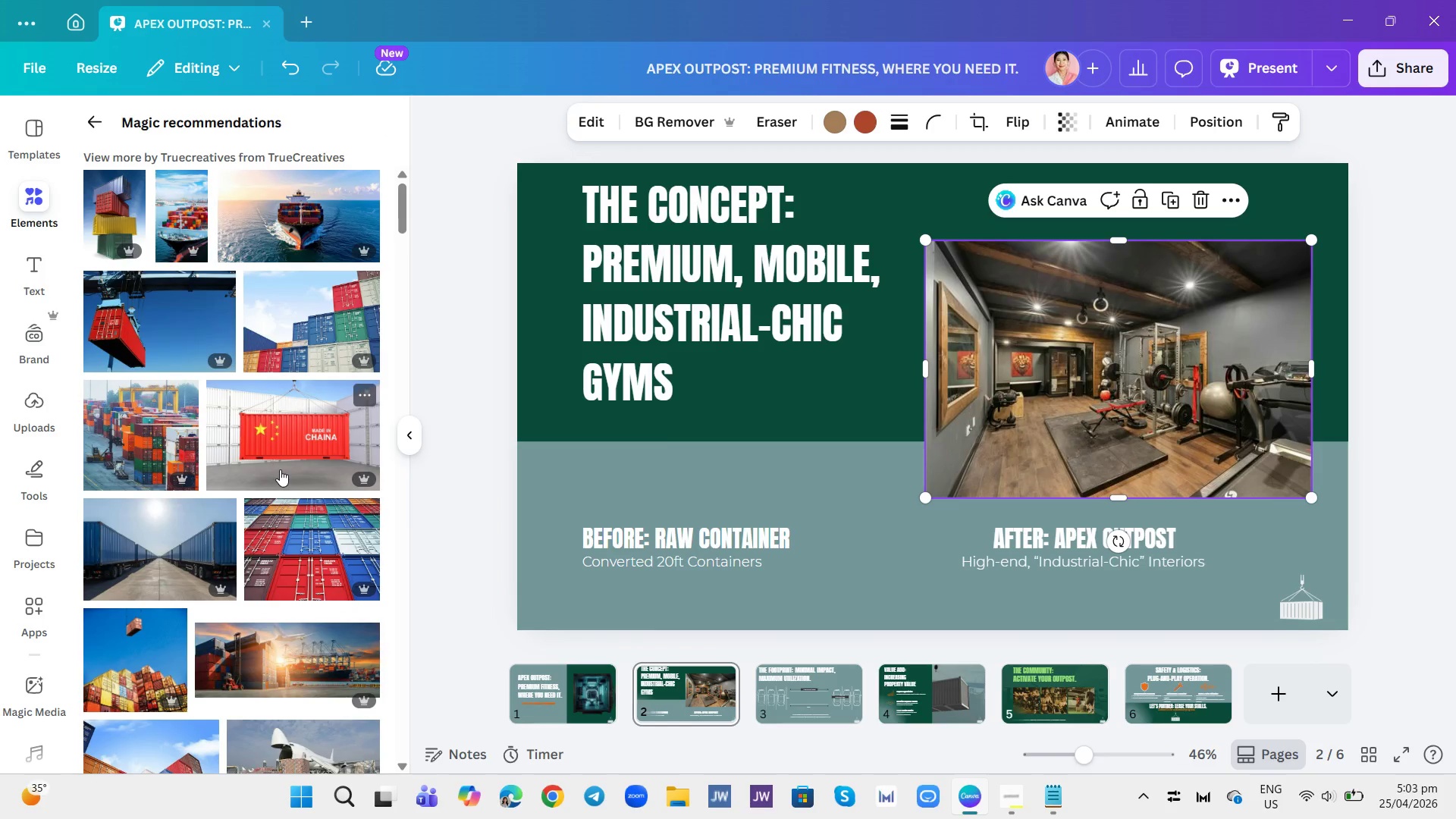 
scroll: coordinate [289, 436], scroll_direction: down, amount: 4.0
 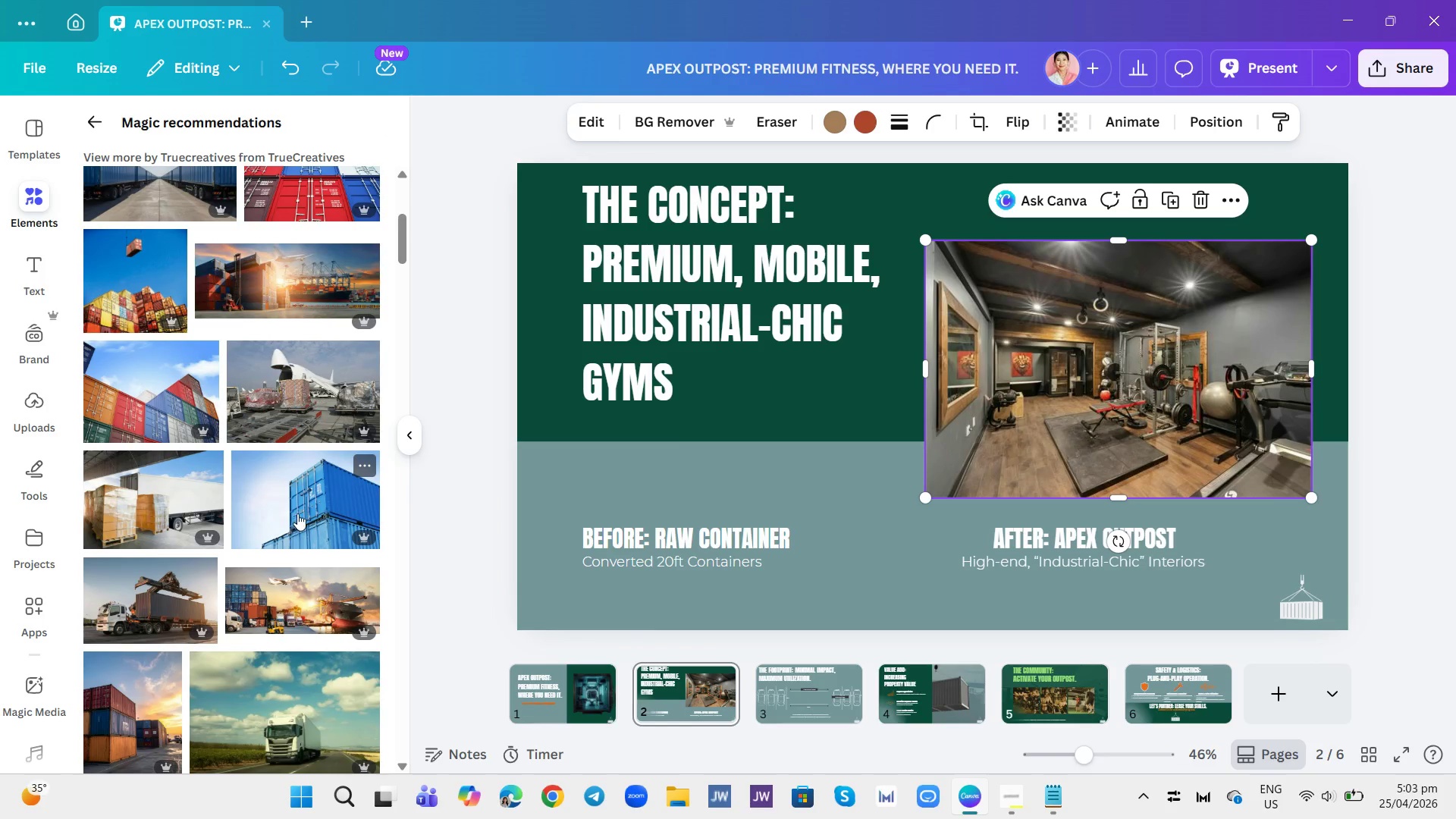 
left_click([297, 513])
 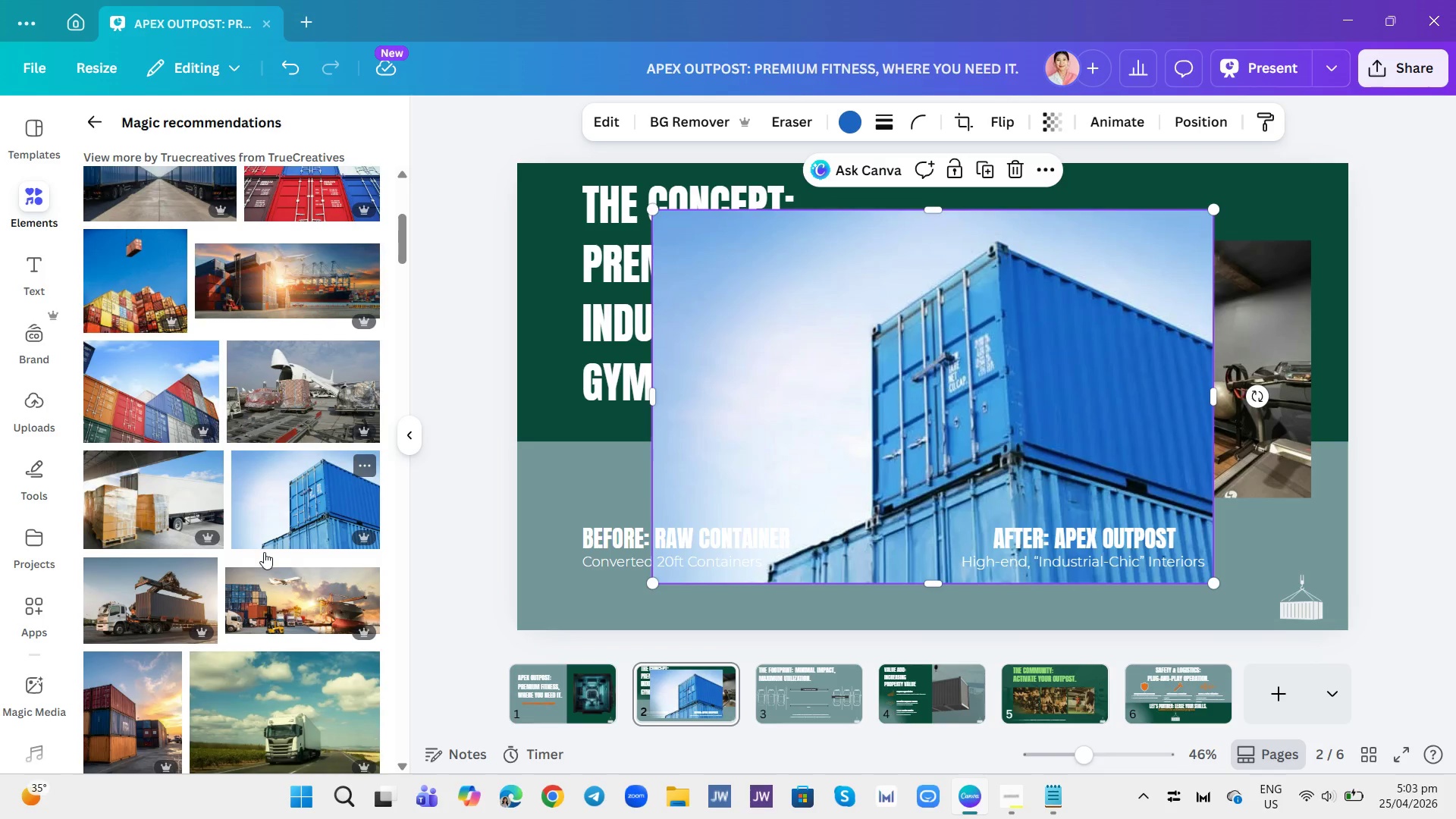 
scroll: coordinate [260, 548], scroll_direction: down, amount: 3.0
 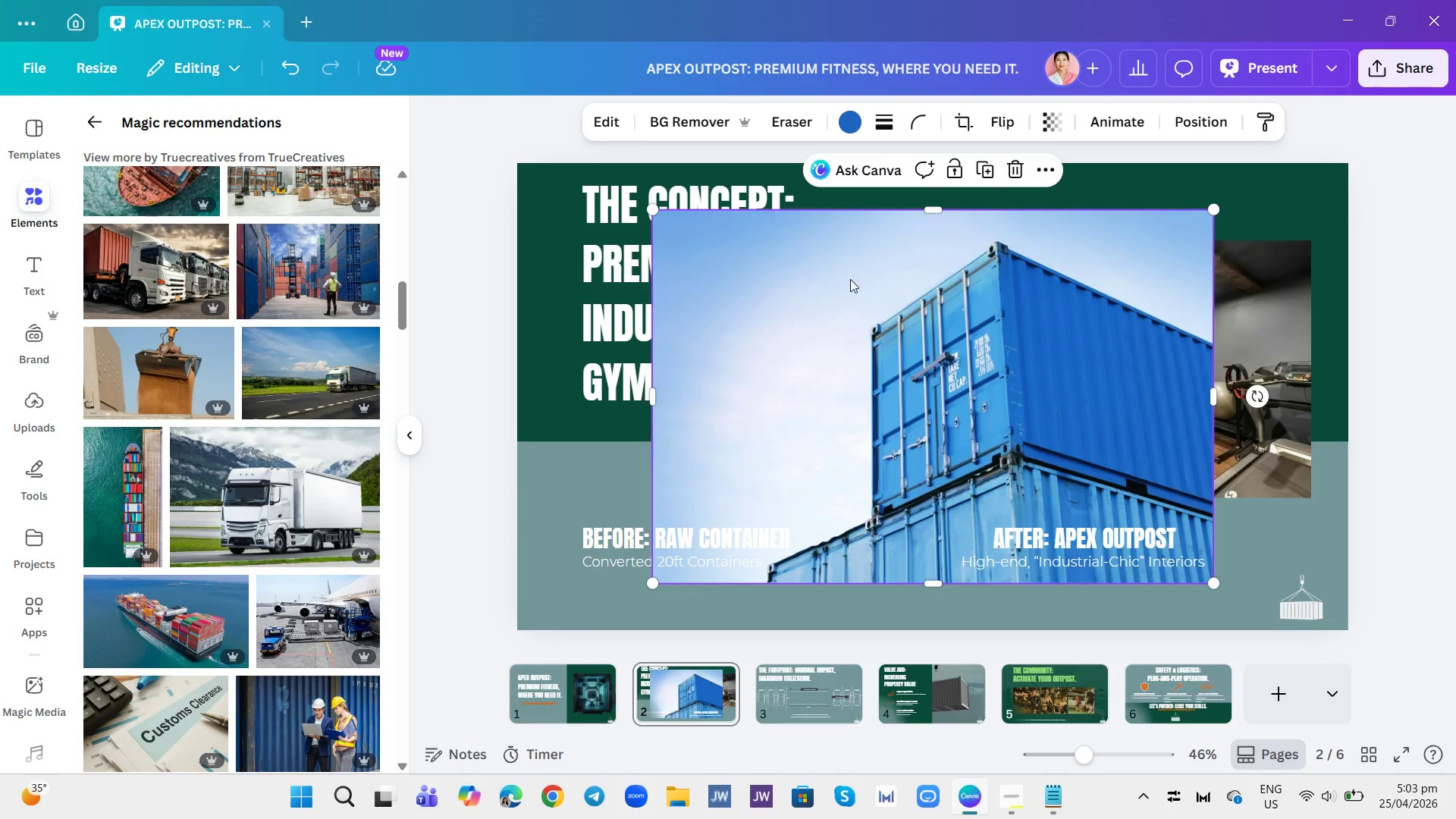 
left_click([852, 129])
 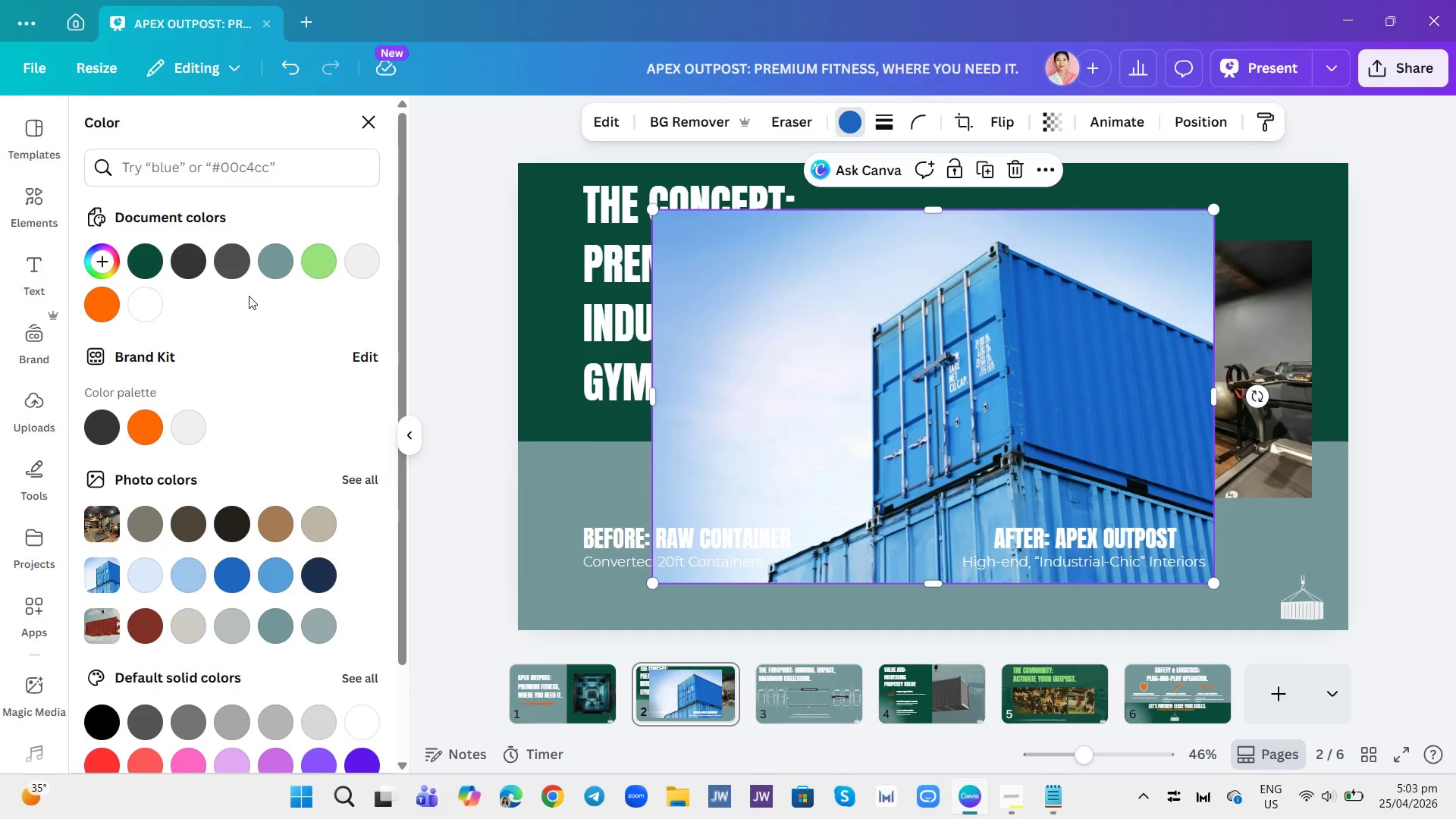 
left_click([280, 262])
 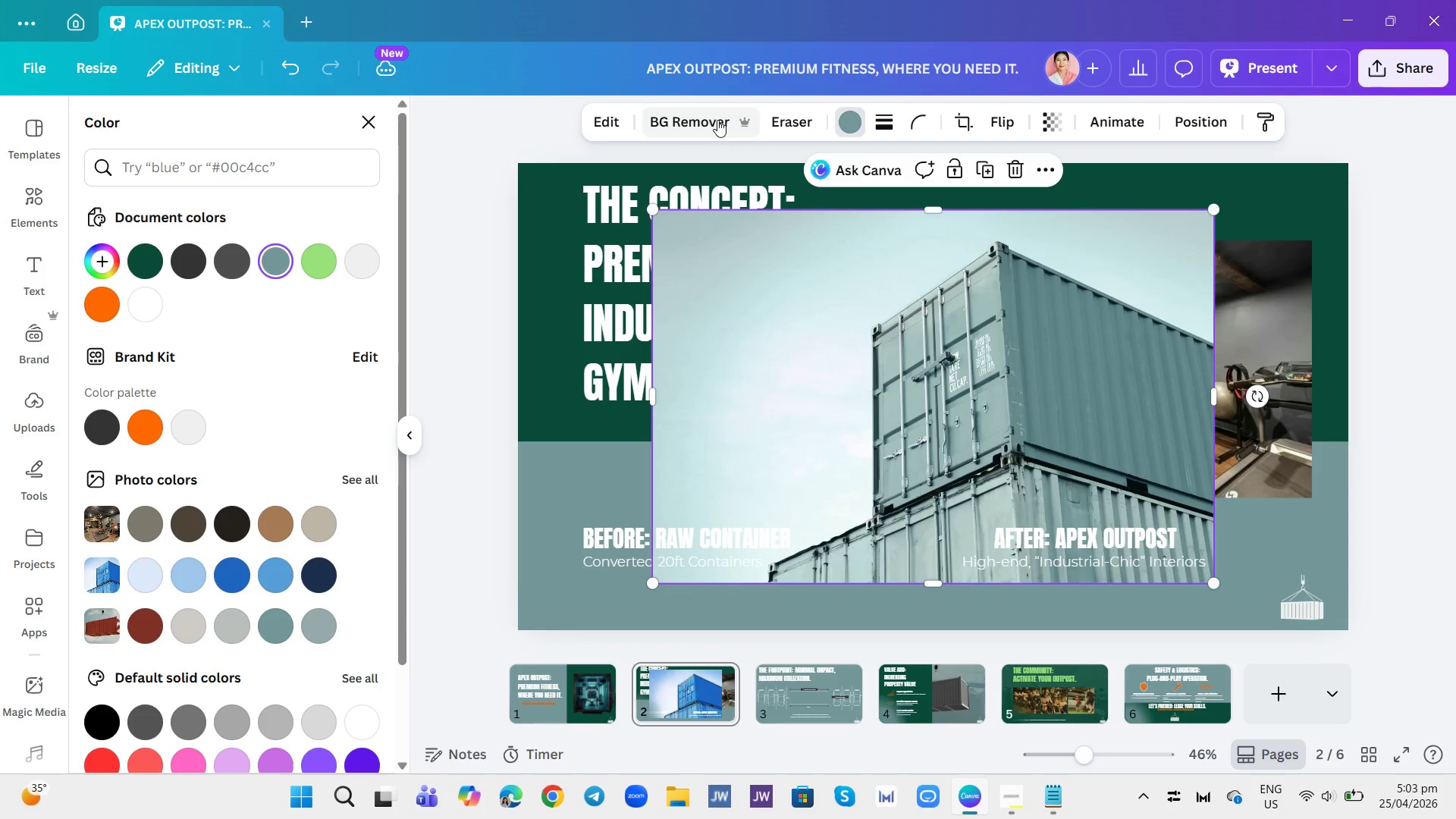 
wait(6.91)
 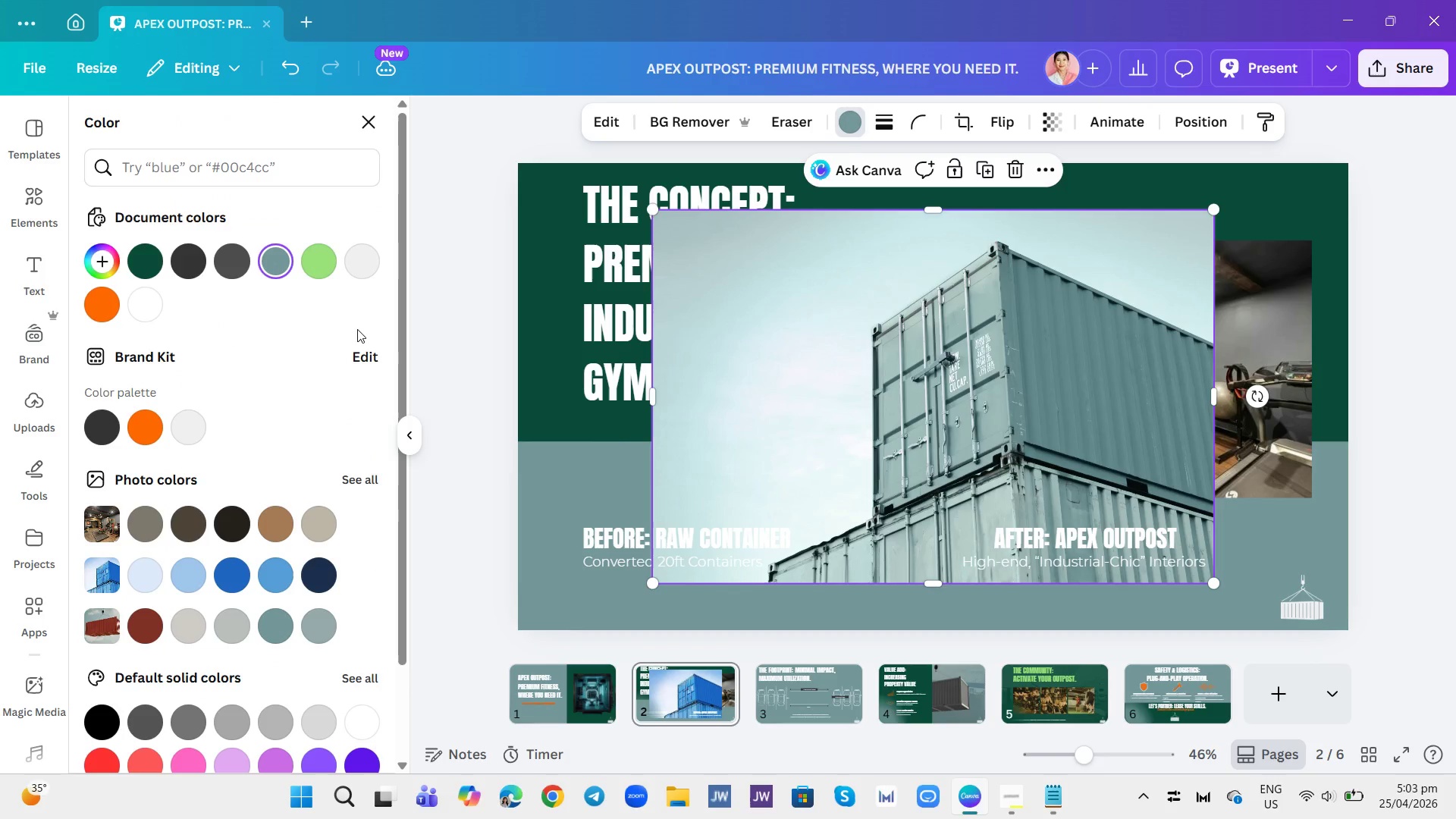 
left_click([704, 128])
 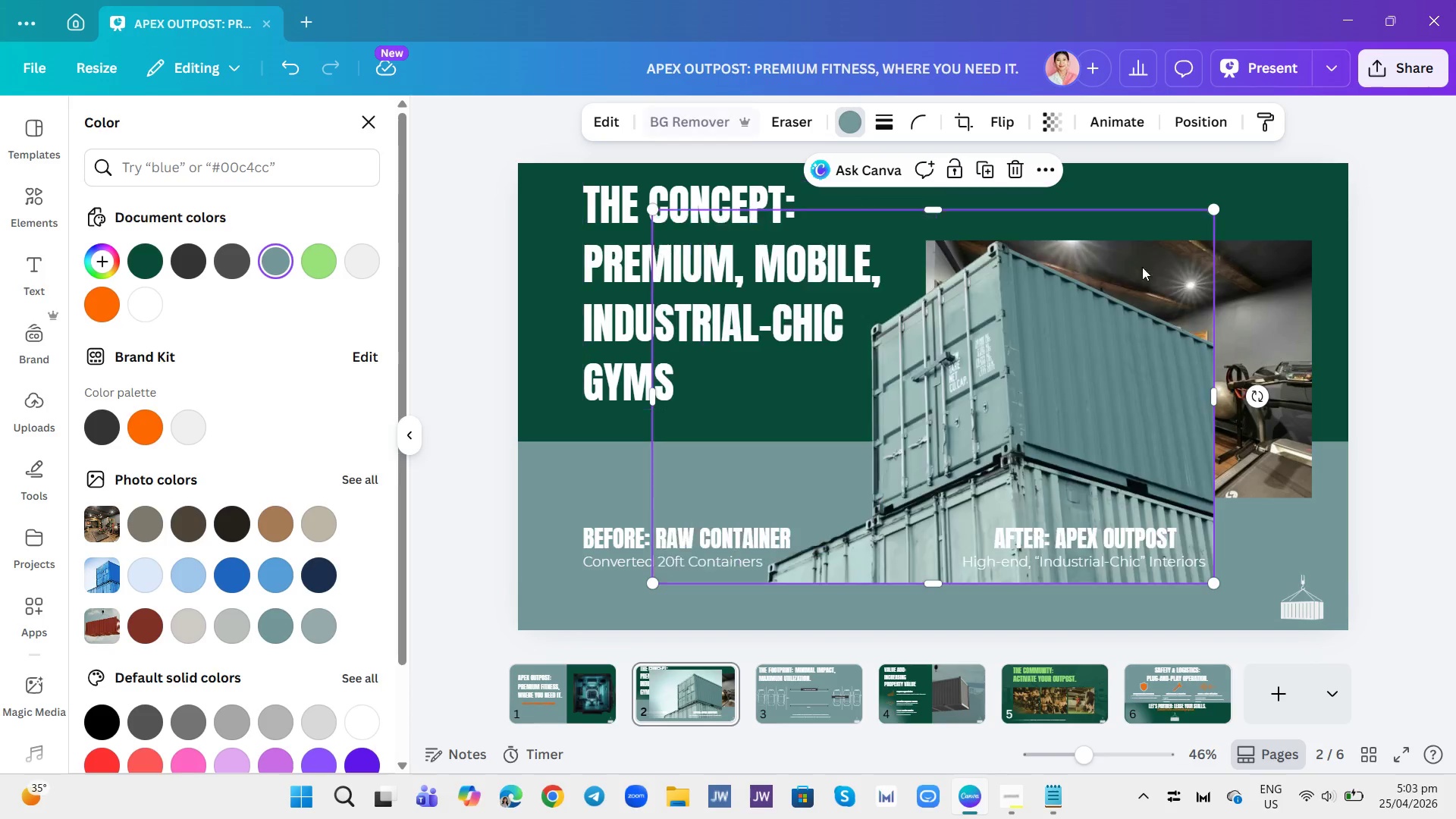 
left_click_drag(start_coordinate=[1118, 410], to_coordinate=[971, 389])
 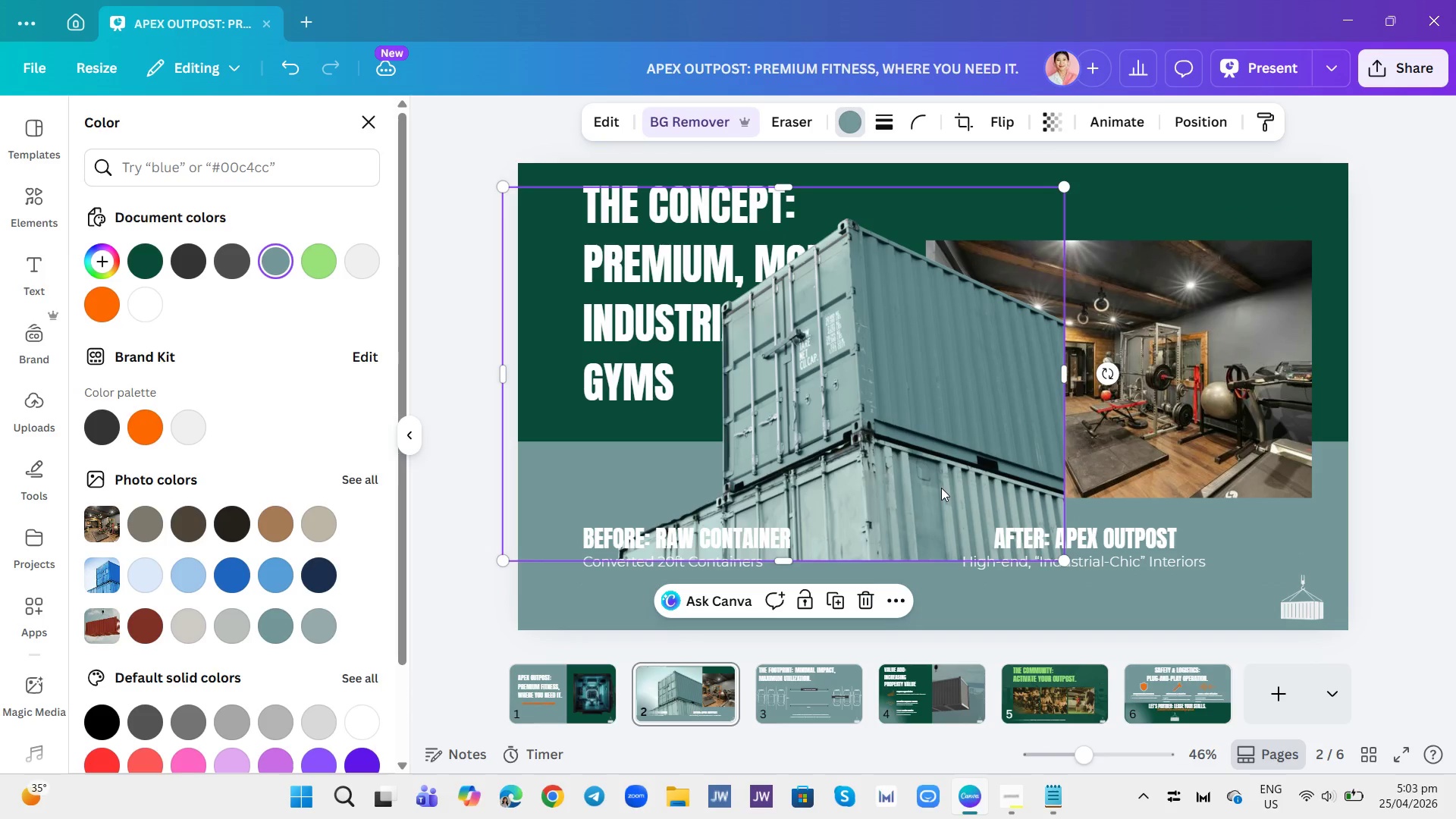 
left_click([941, 488])
 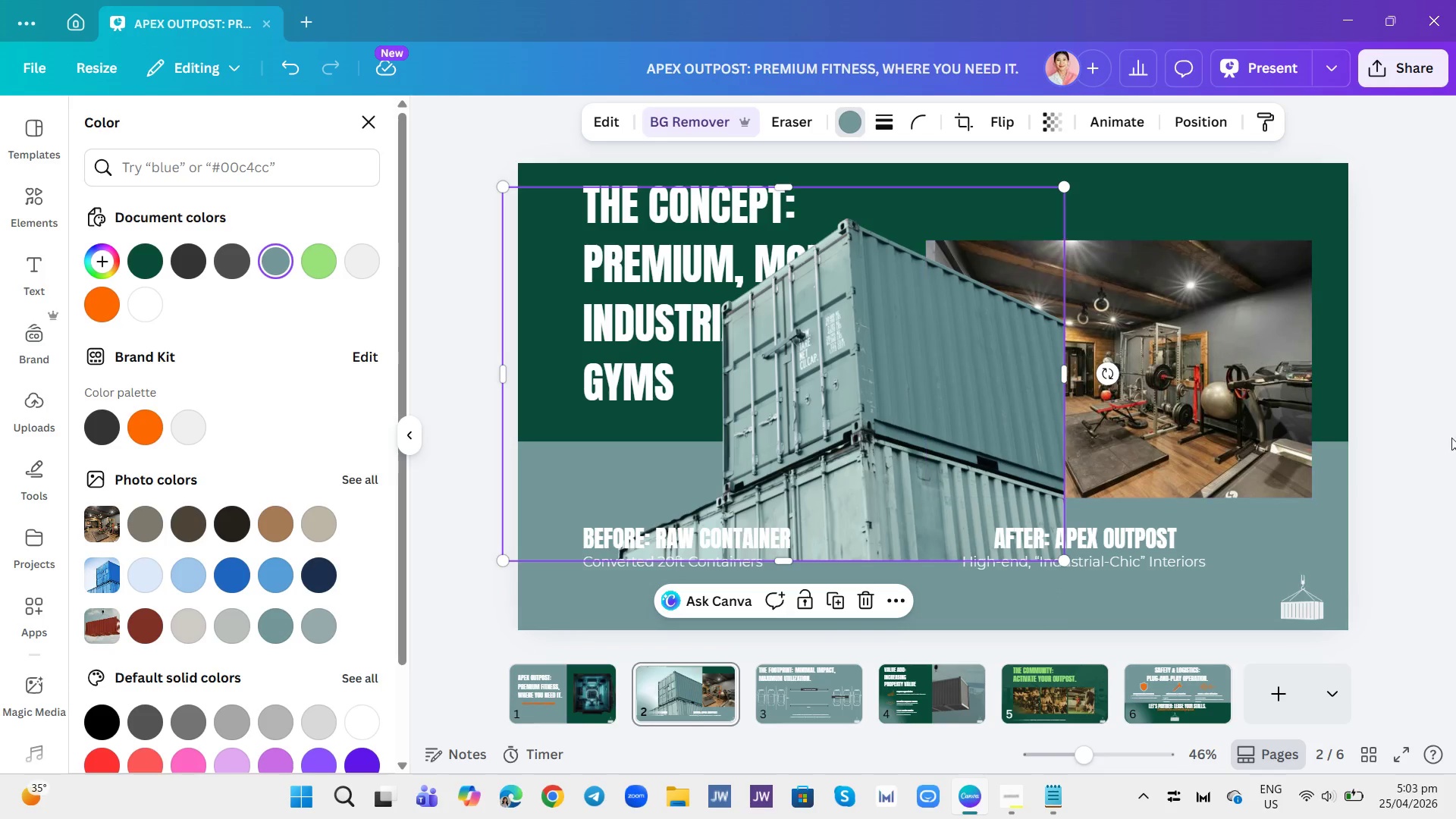 
wait(5.95)
 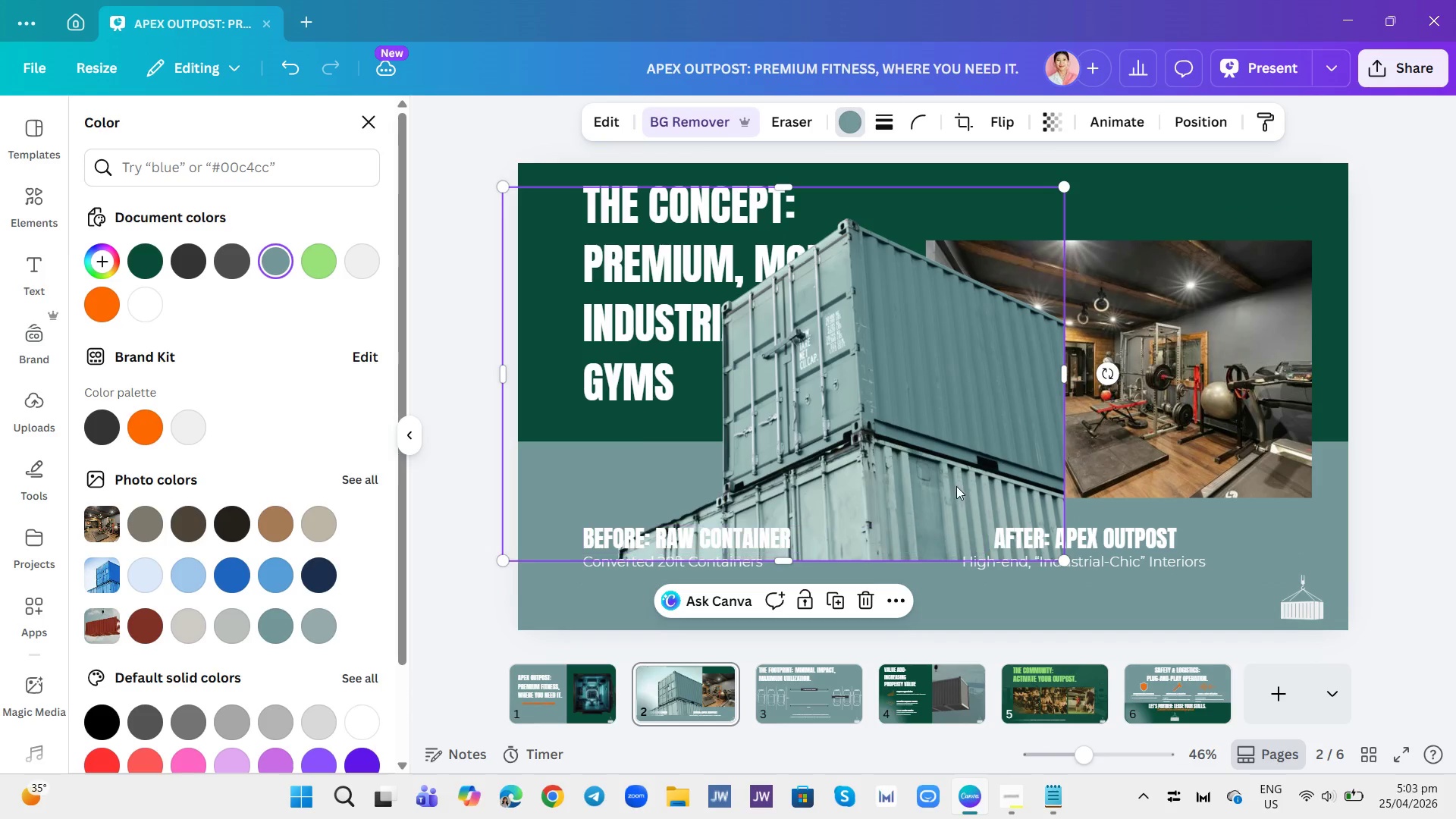 
left_click([1109, 392])
 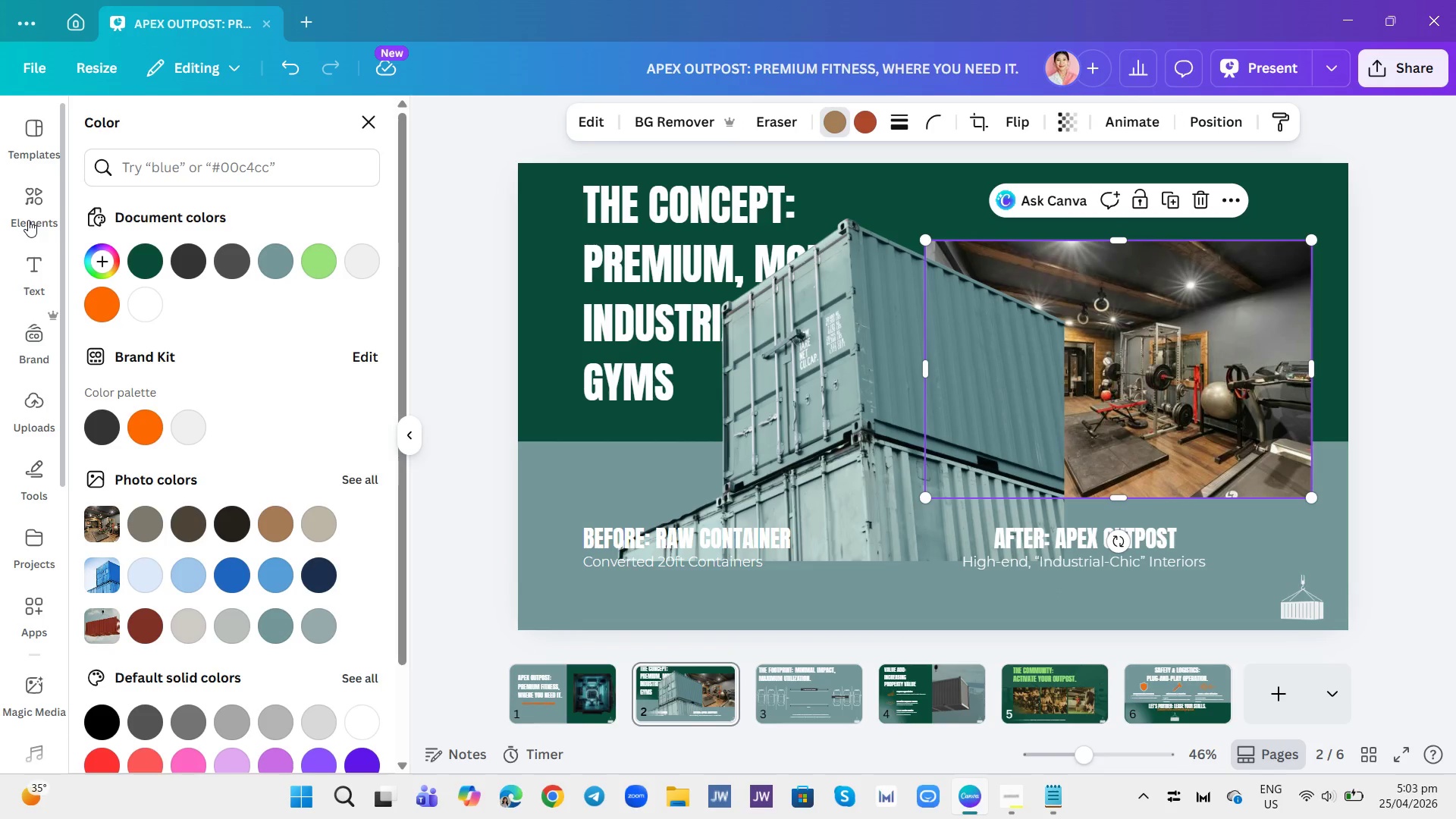 
wait(7.06)
 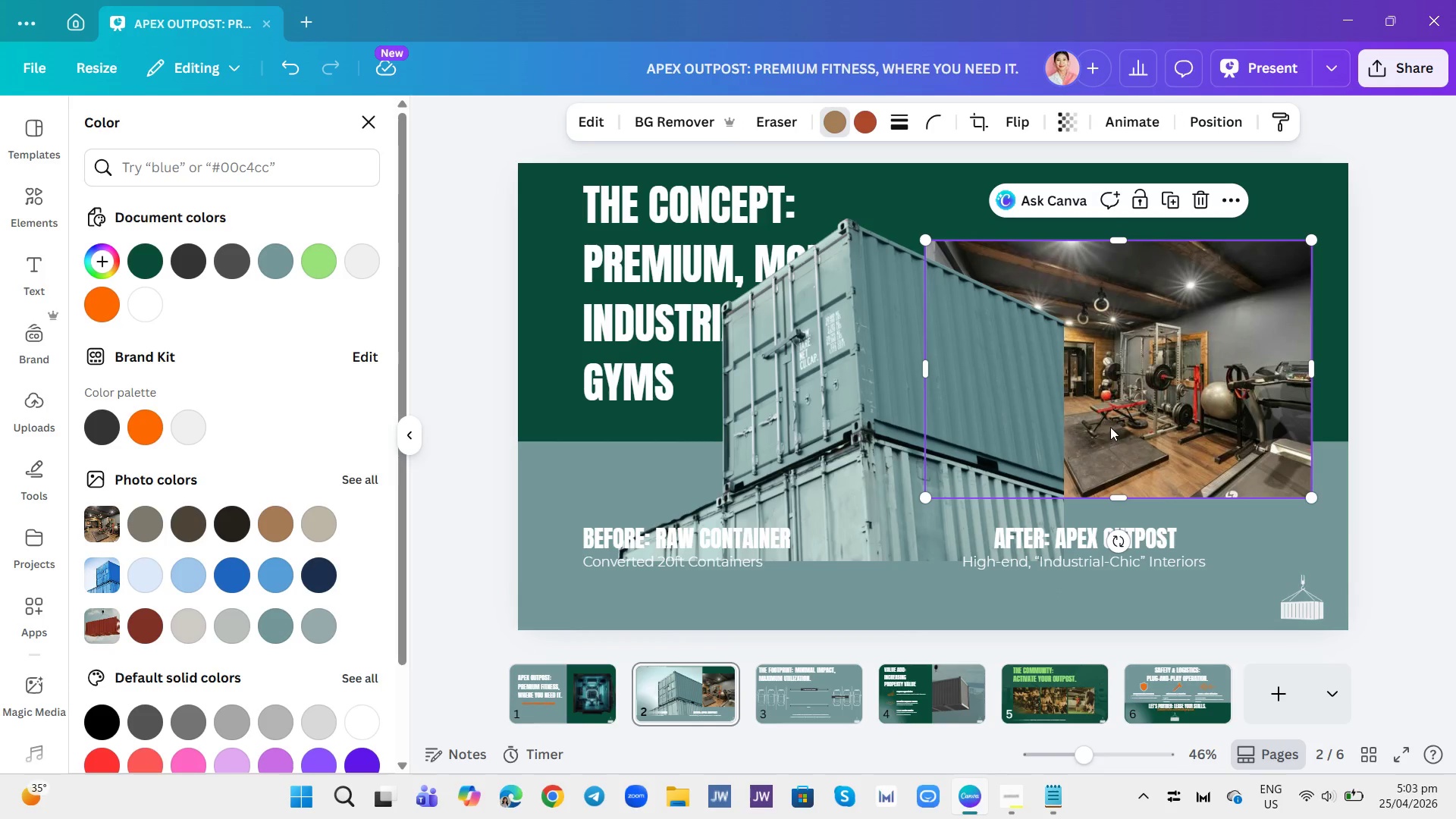 
left_click_drag(start_coordinate=[846, 400], to_coordinate=[851, 400])
 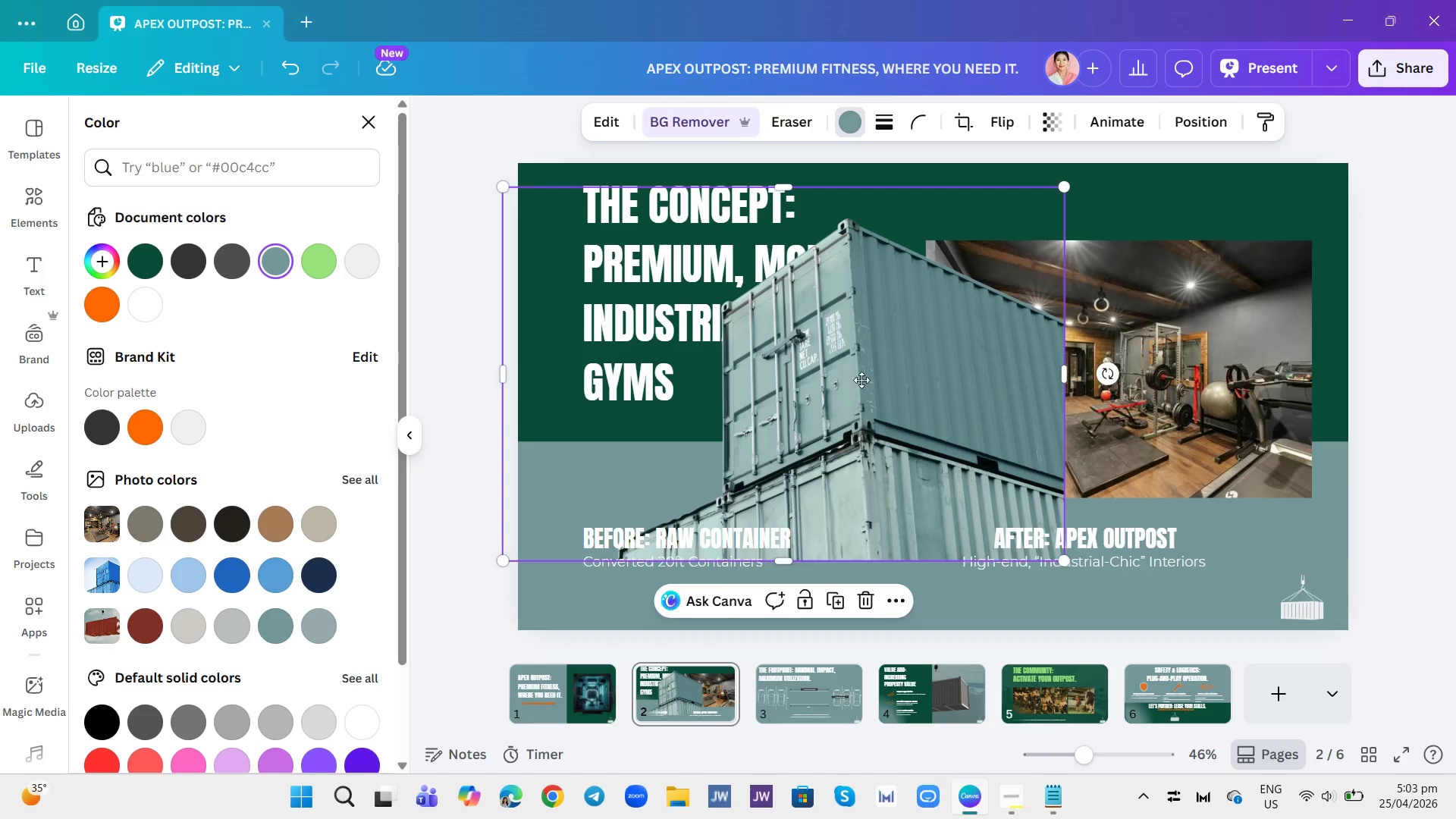 
left_click_drag(start_coordinate=[858, 389], to_coordinate=[861, 379])
 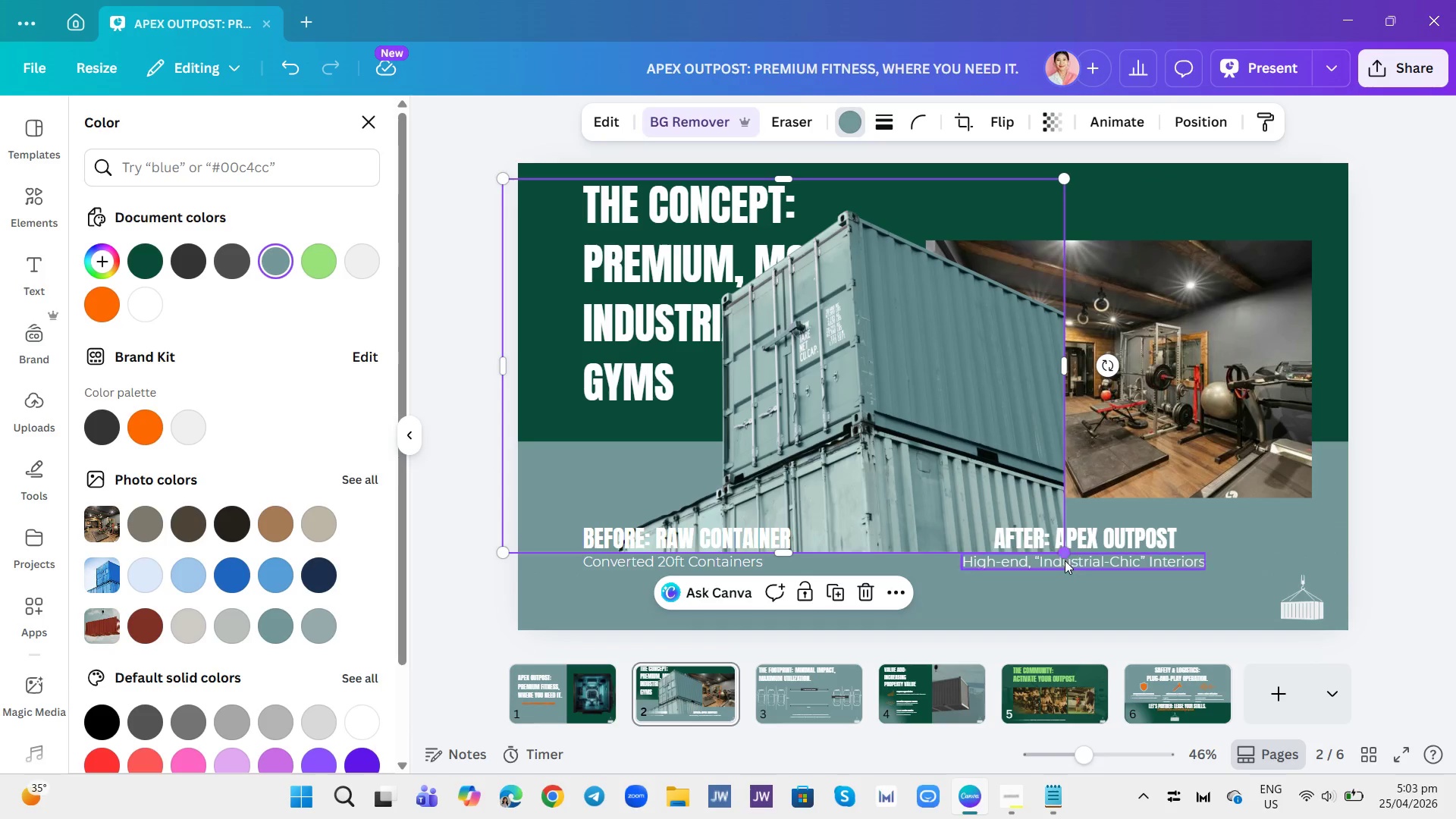 
left_click([1065, 560])
 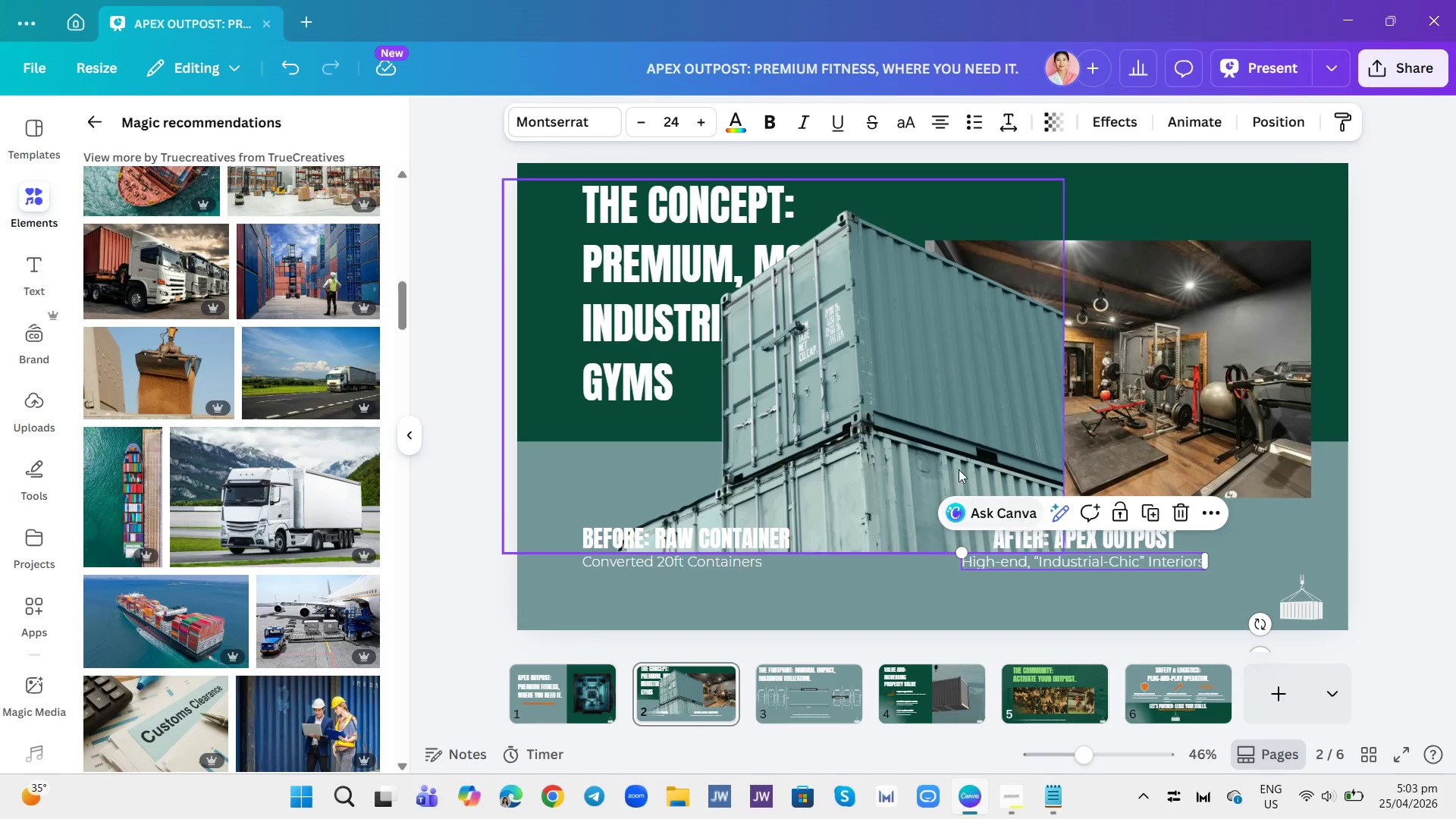 
left_click([924, 446])
 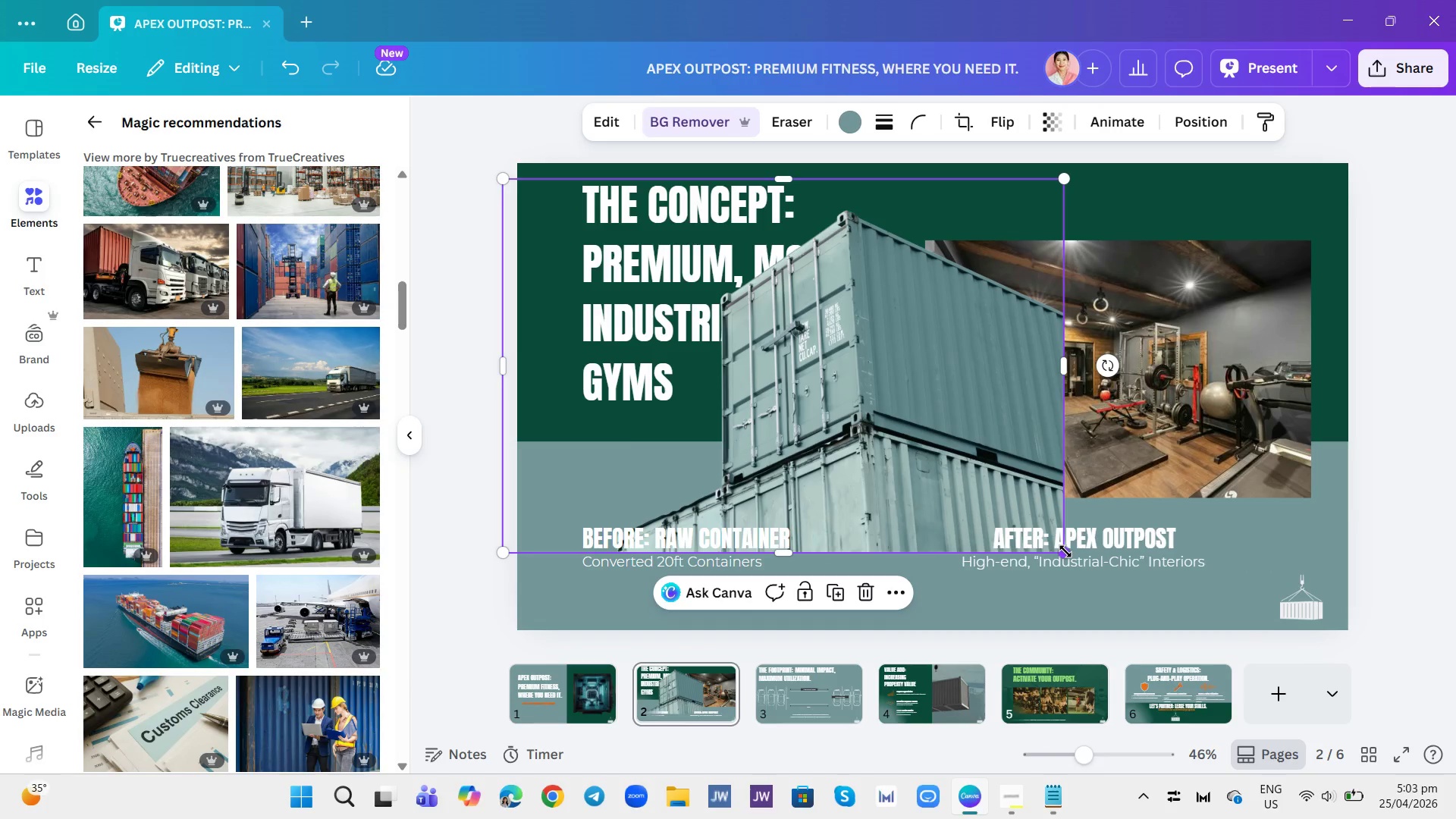 
left_click_drag(start_coordinate=[1068, 555], to_coordinate=[886, 532])
 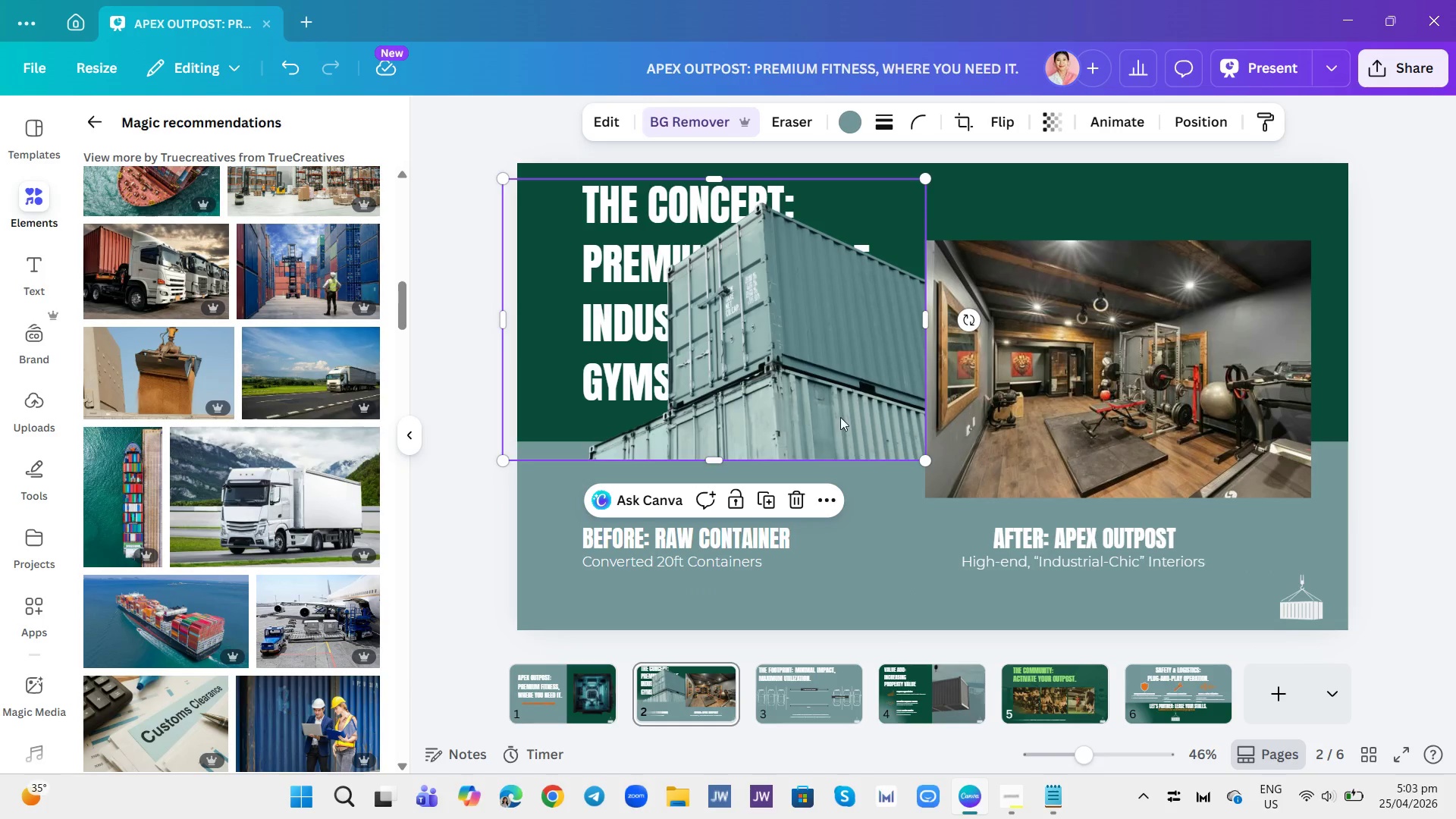 
left_click_drag(start_coordinate=[840, 417], to_coordinate=[834, 452])
 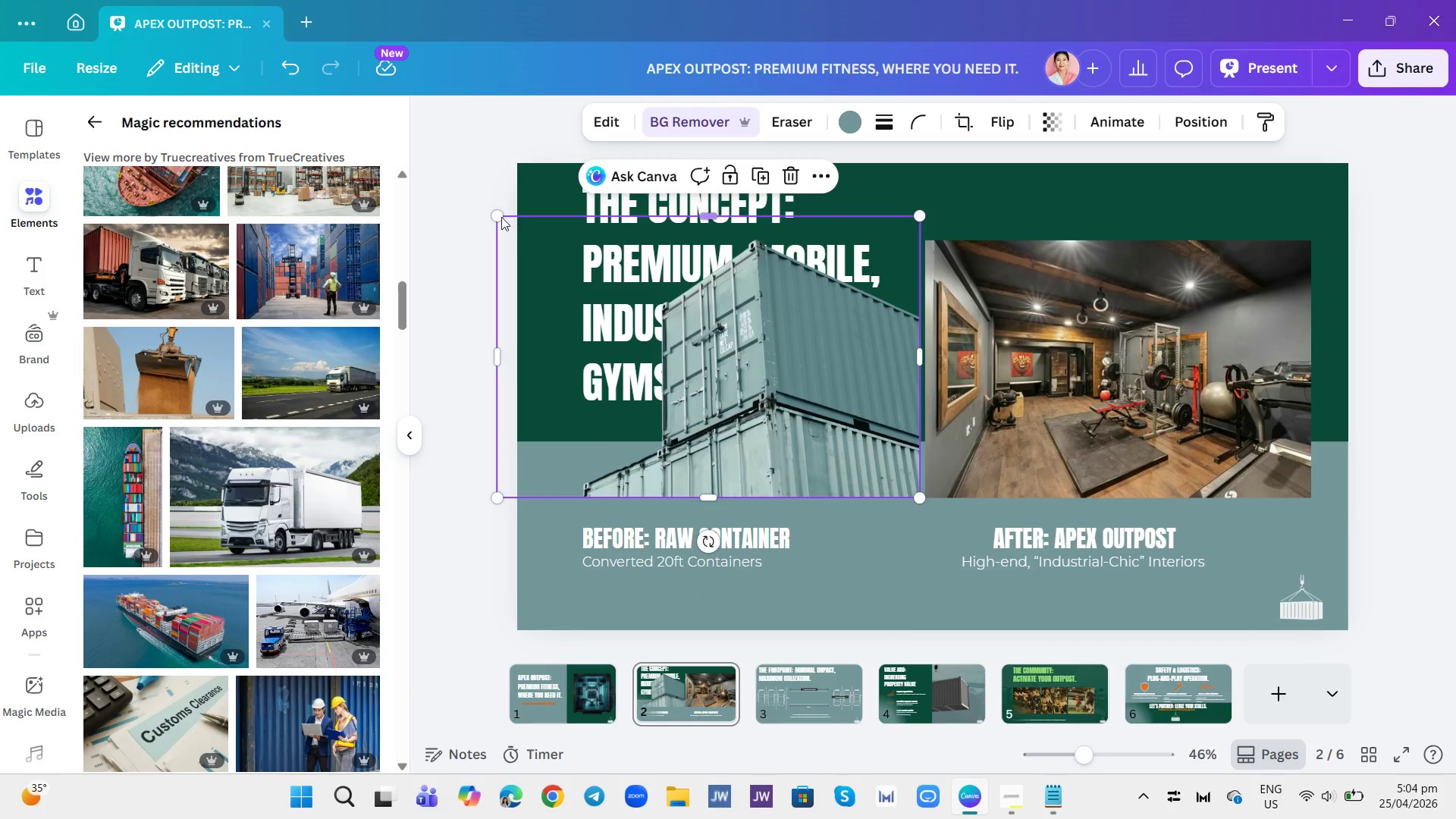 
left_click_drag(start_coordinate=[495, 214], to_coordinate=[489, 214])
 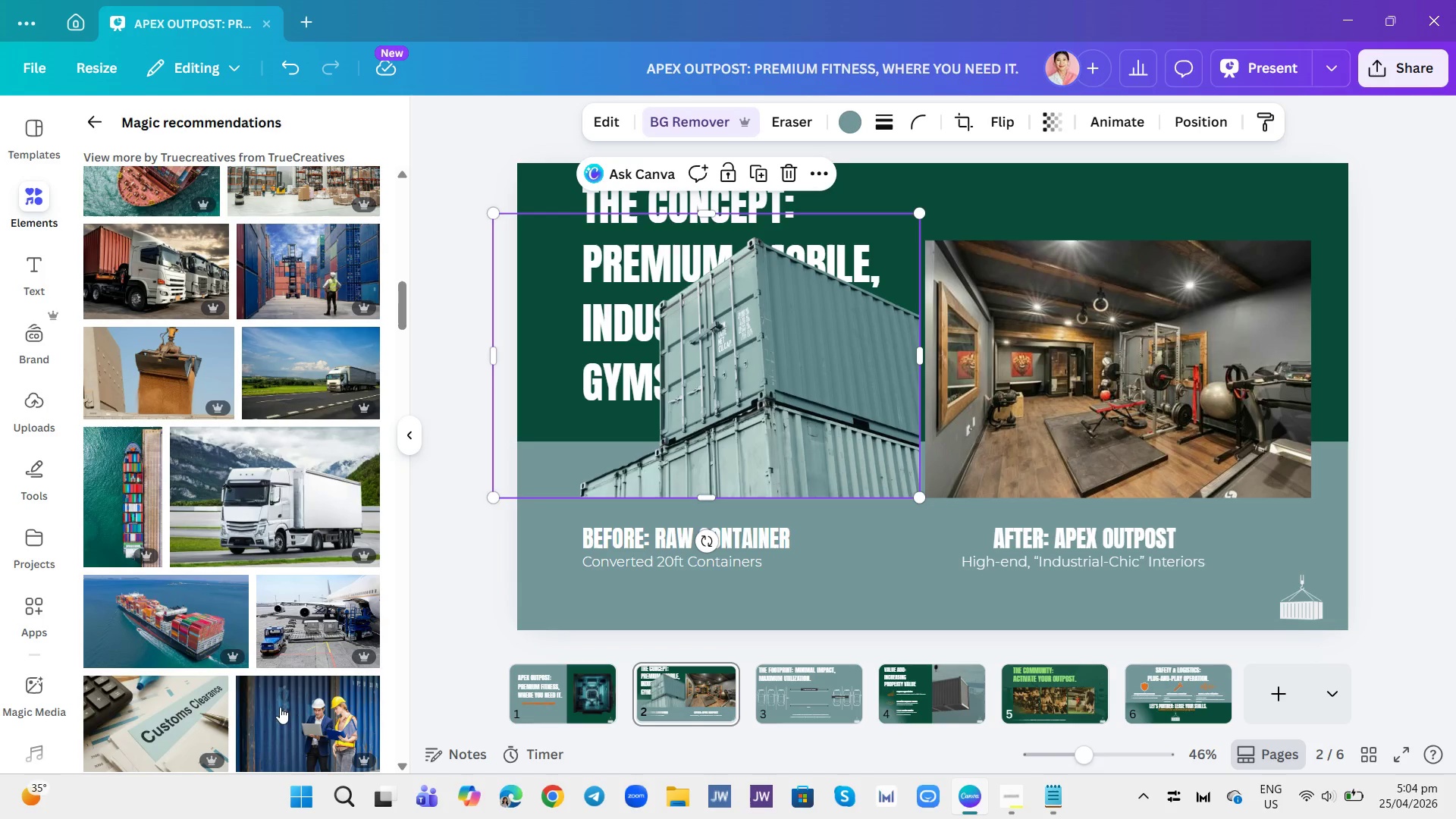 
wait(6.56)
 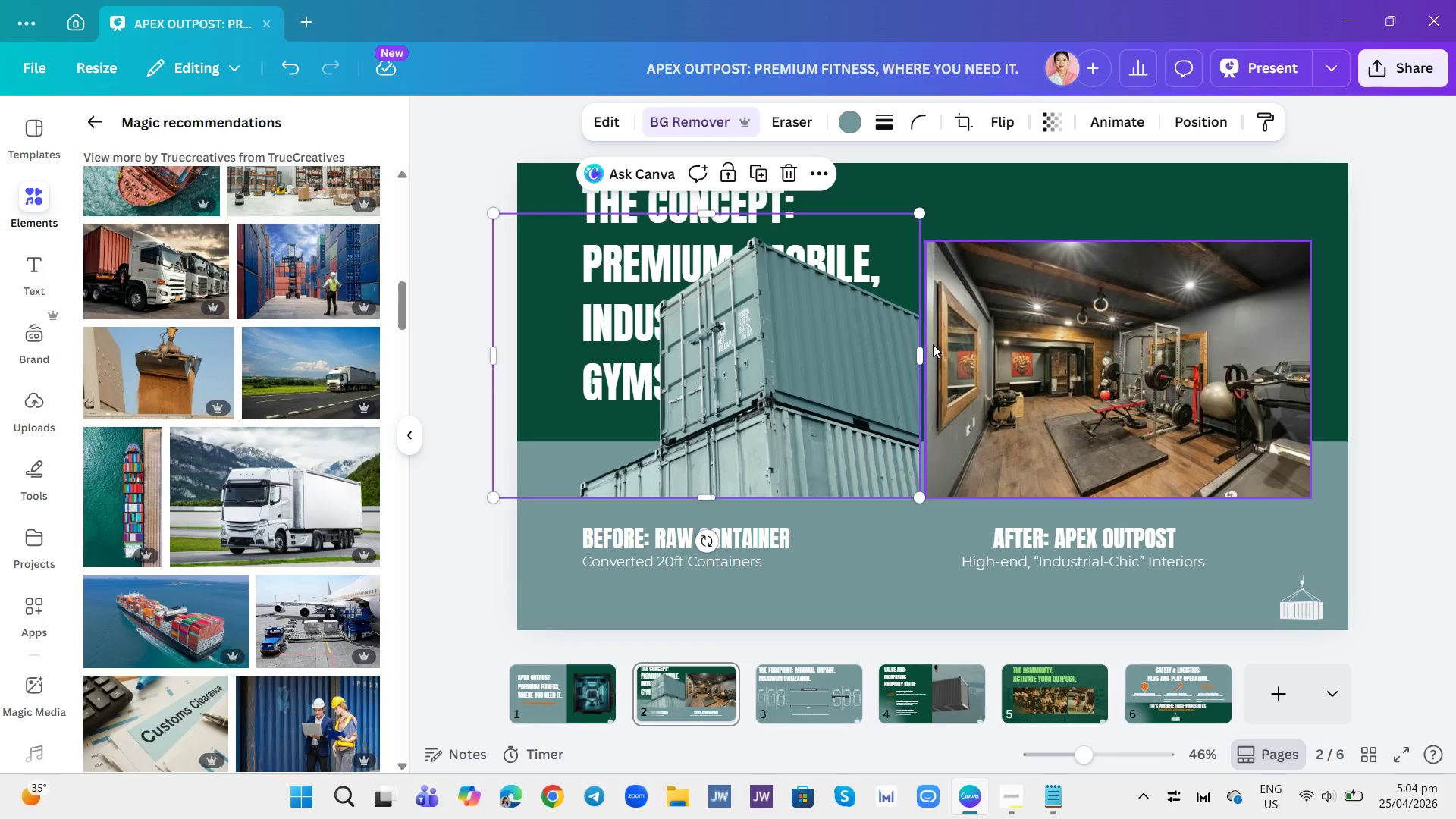 
left_click_drag(start_coordinate=[738, 369], to_coordinate=[842, 387])
 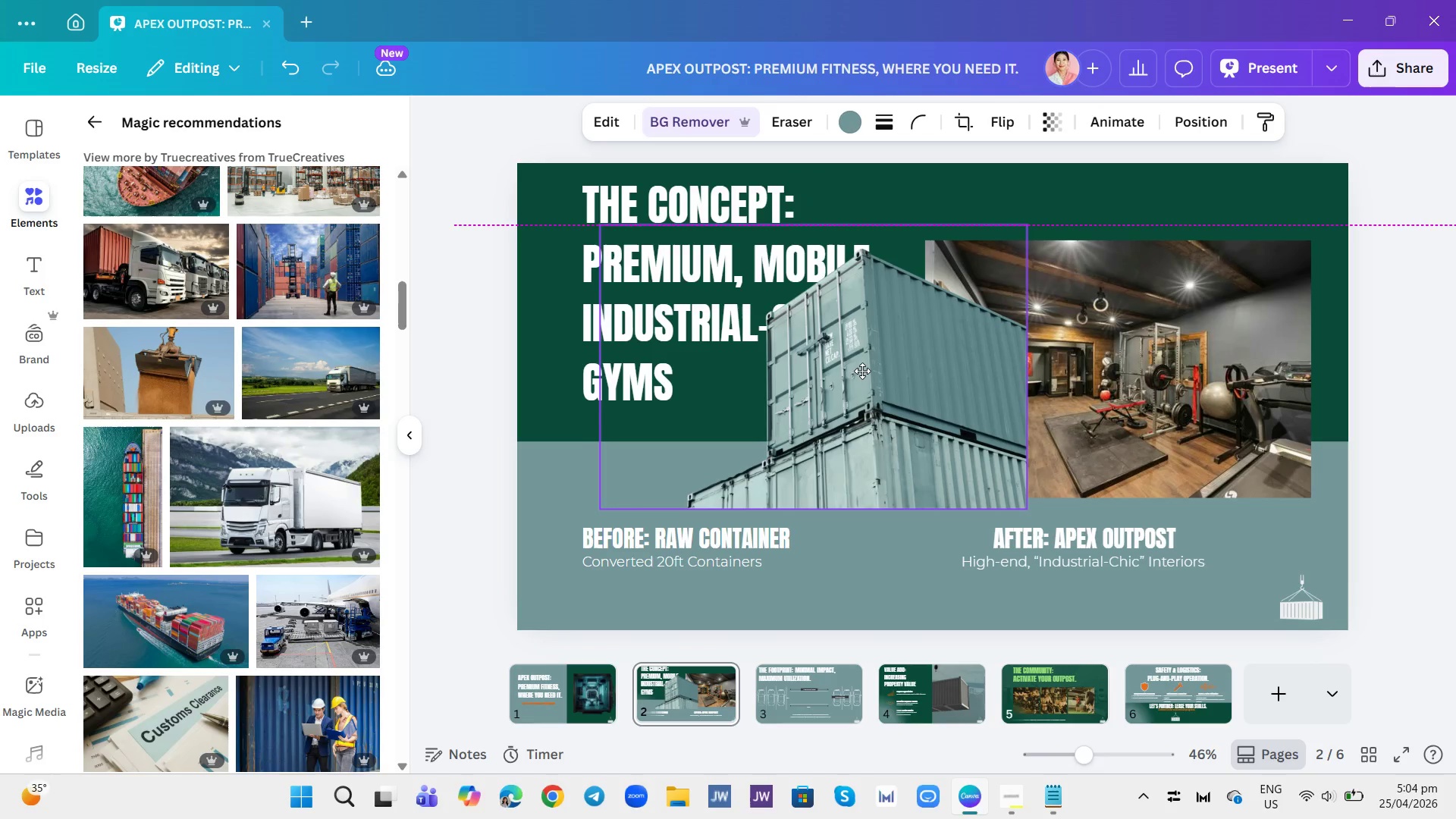 
left_click_drag(start_coordinate=[859, 374], to_coordinate=[864, 371])
 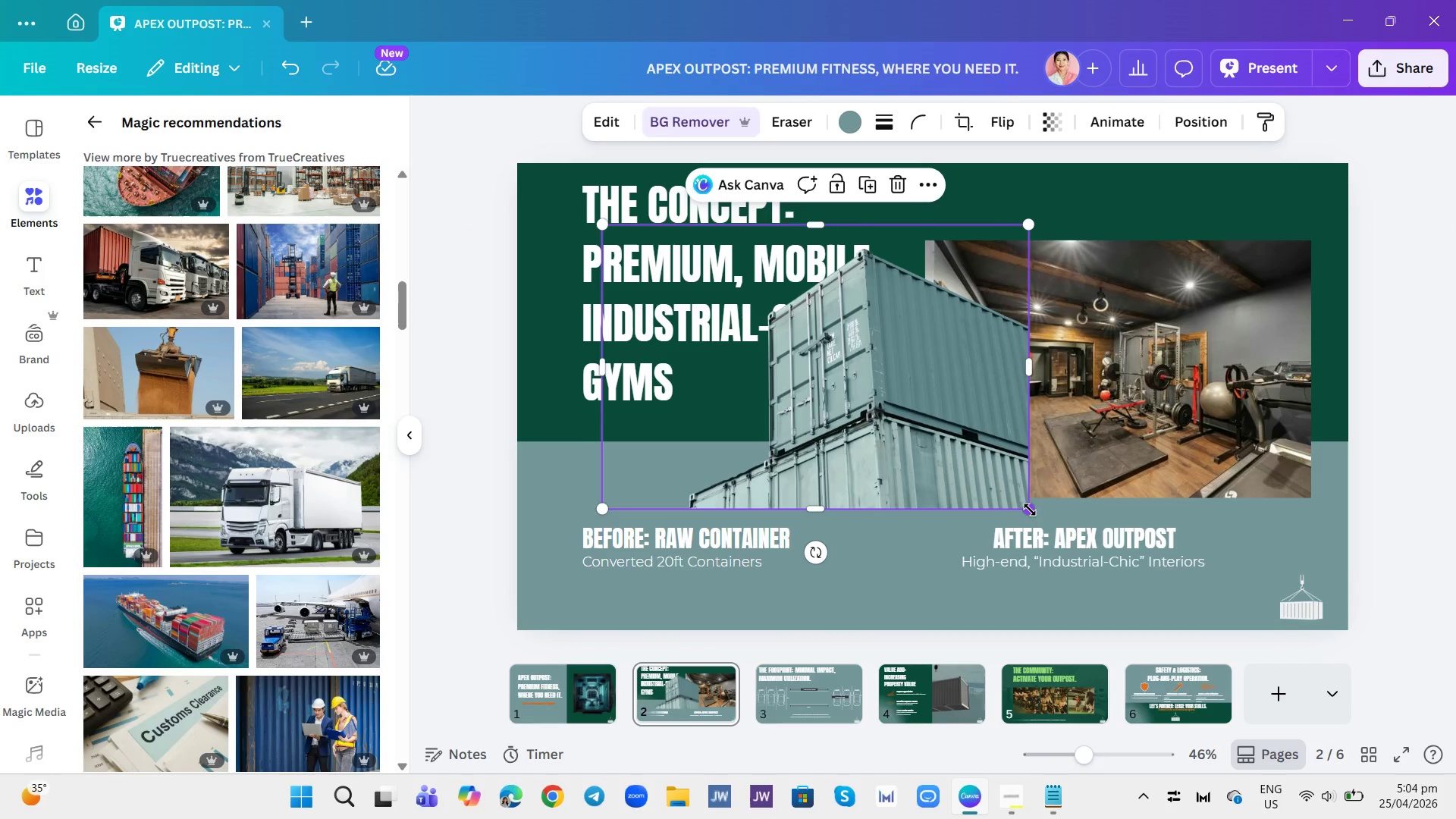 
left_click_drag(start_coordinate=[1033, 513], to_coordinate=[949, 450])
 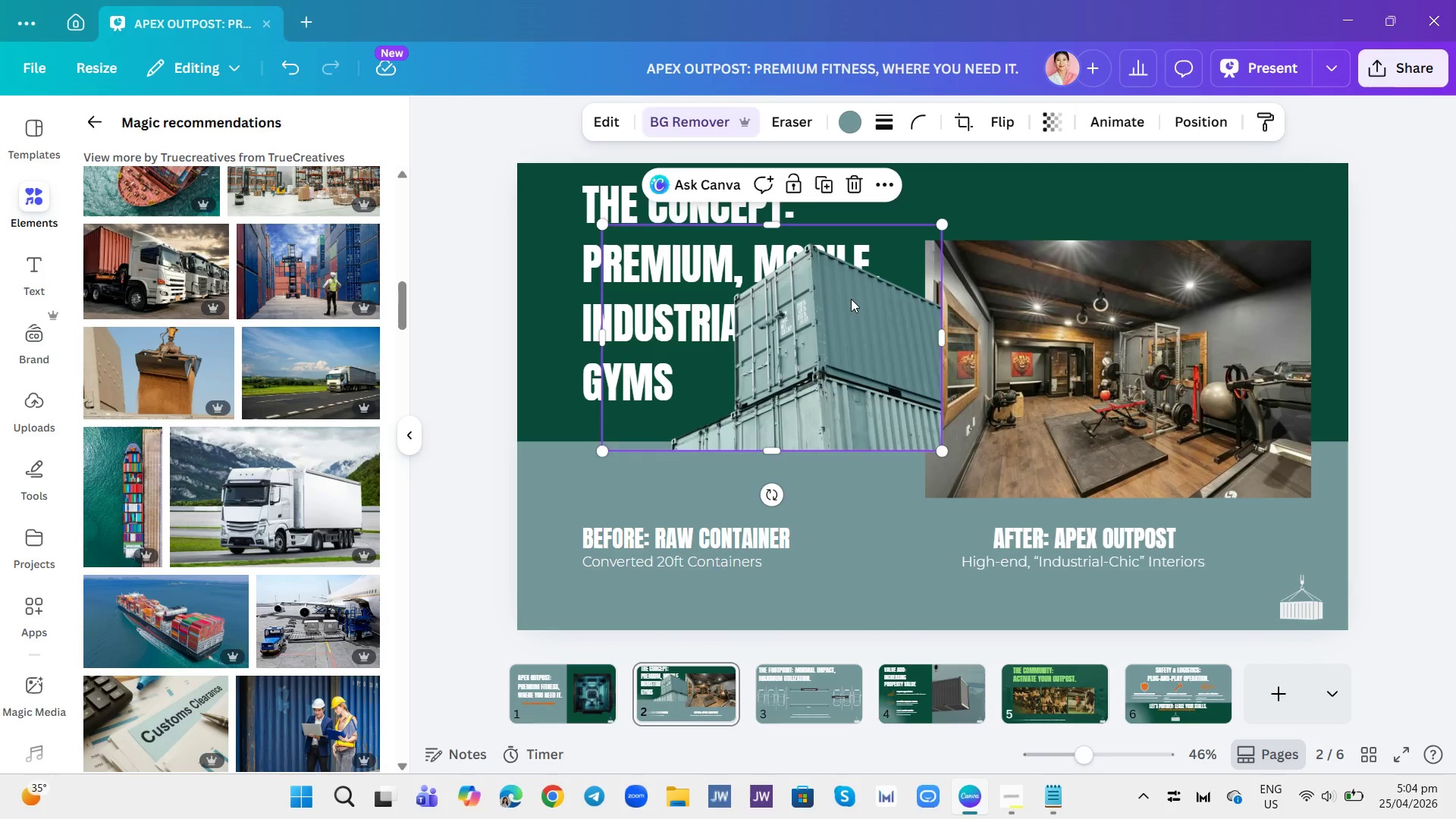 
left_click_drag(start_coordinate=[851, 299], to_coordinate=[748, 483])
 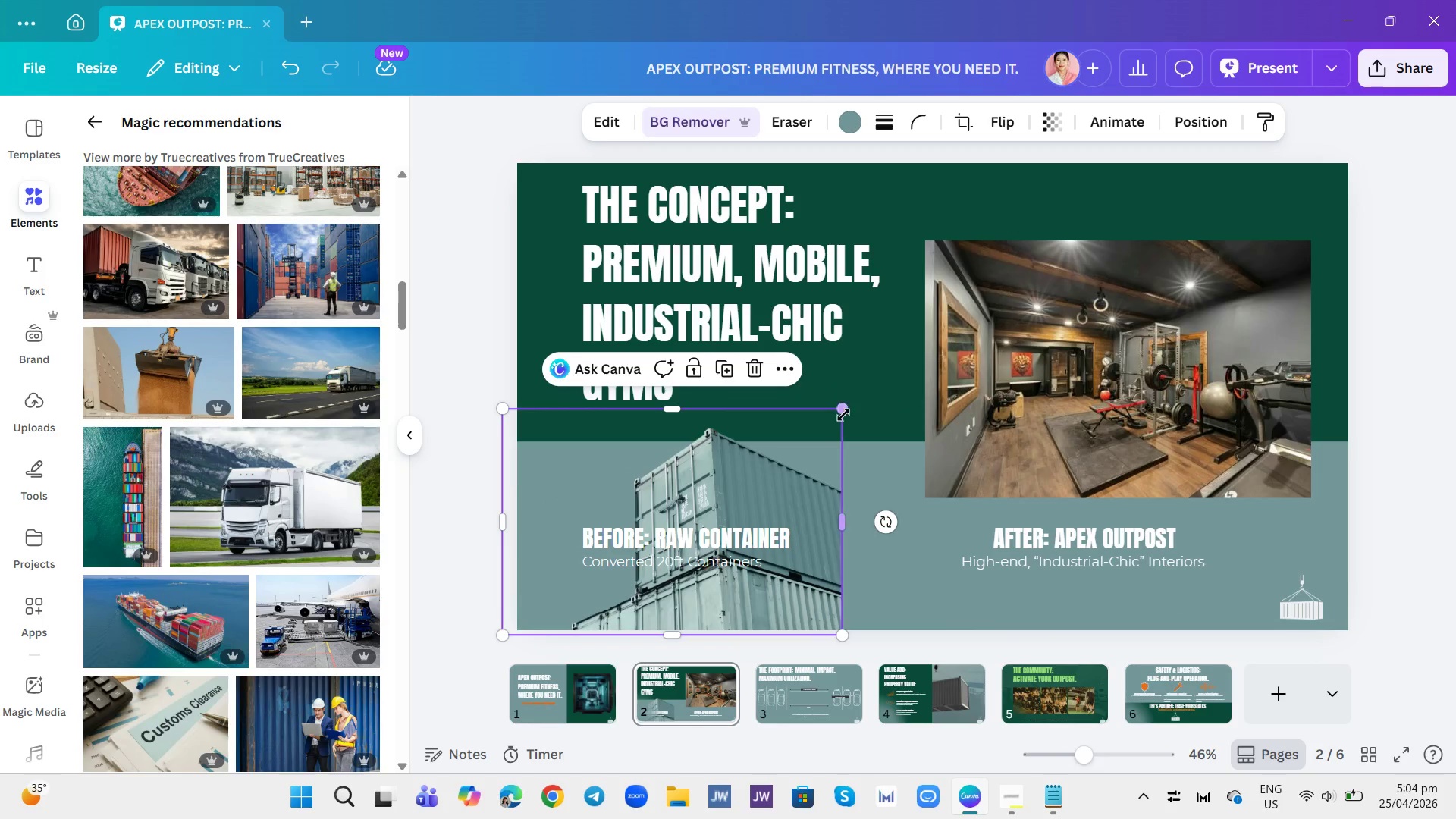 
left_click_drag(start_coordinate=[843, 415], to_coordinate=[894, 421])
 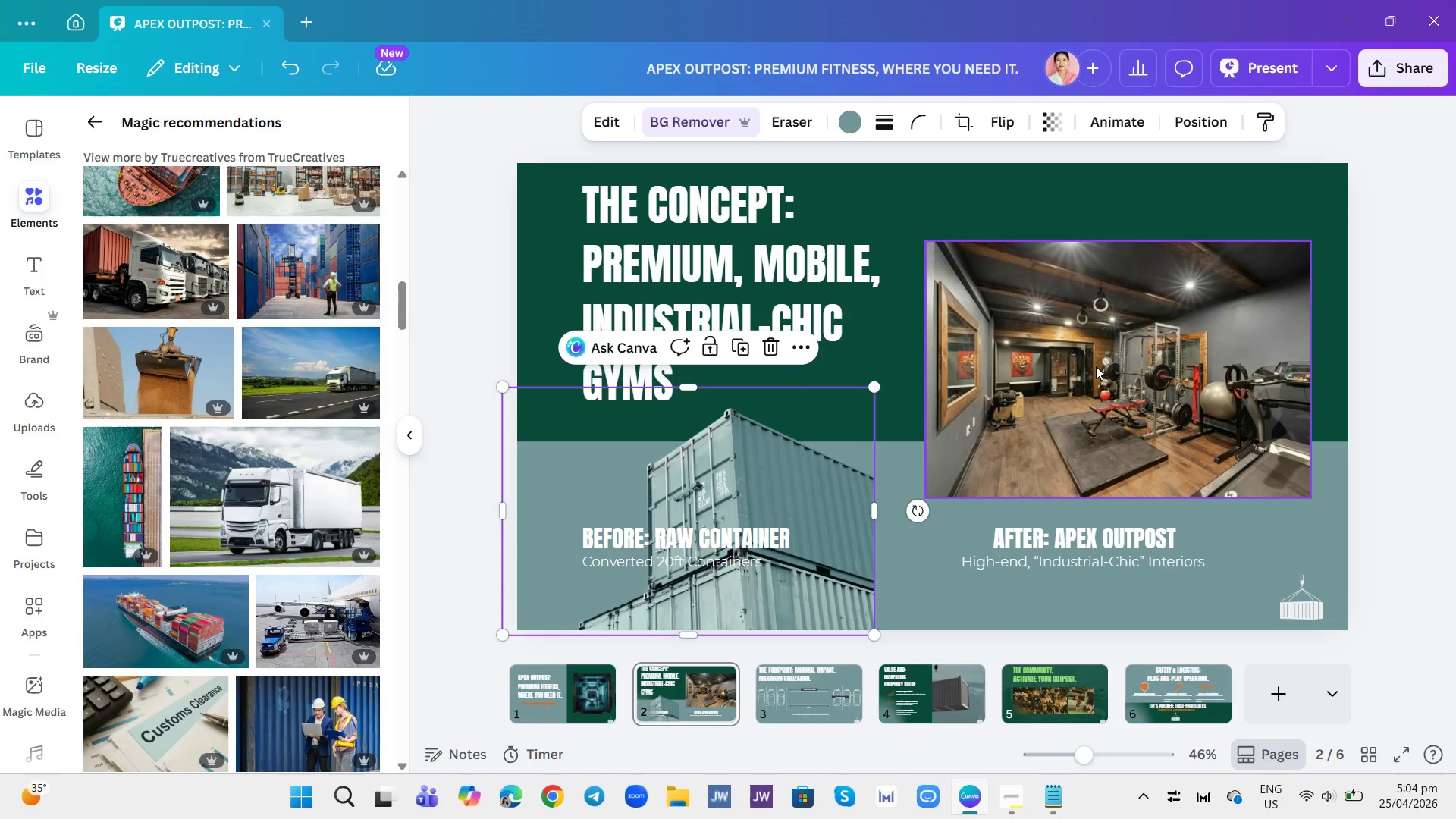 
left_click([1096, 366])
 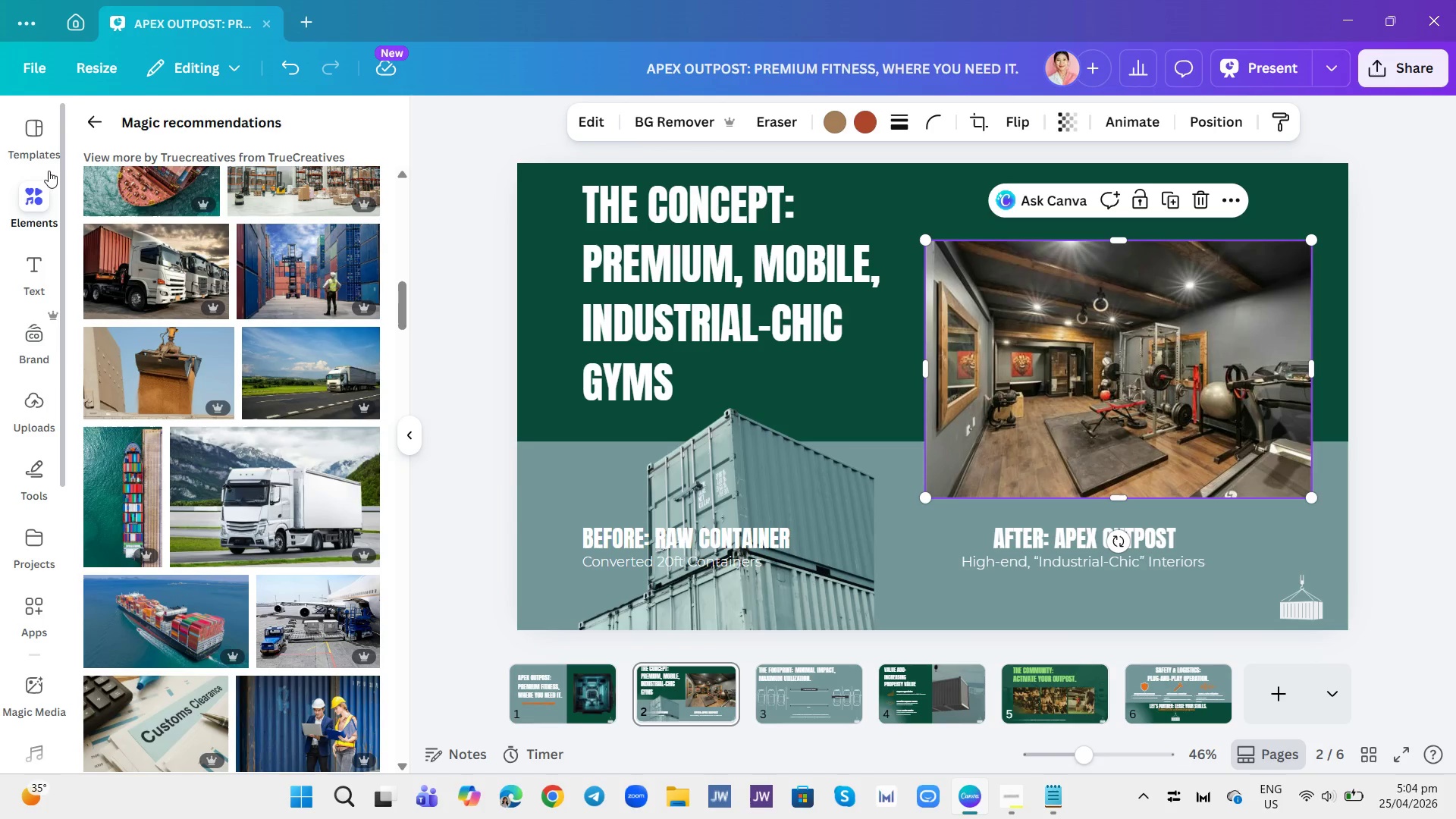 
left_click([92, 130])
 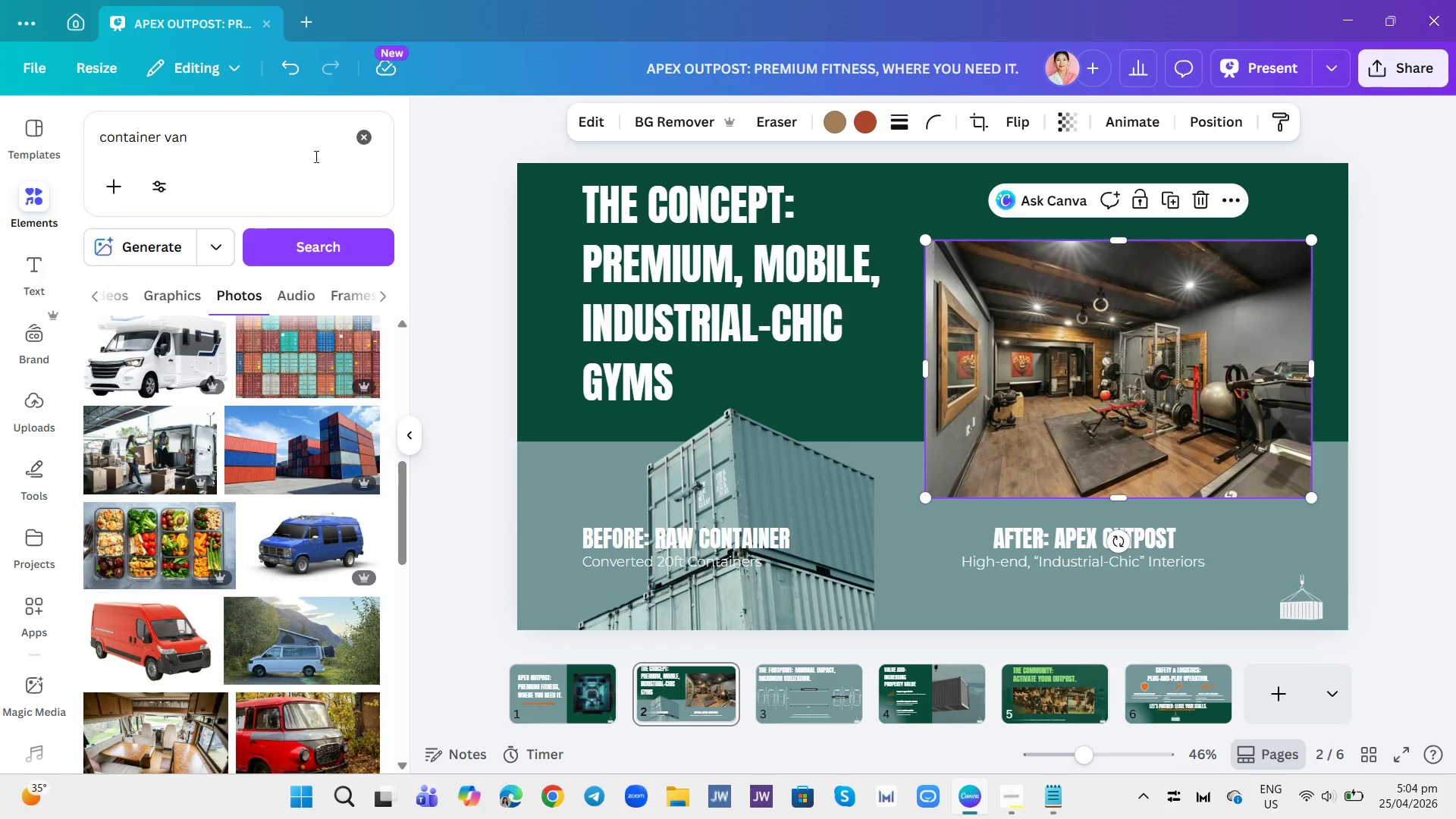 
left_click([359, 136])
 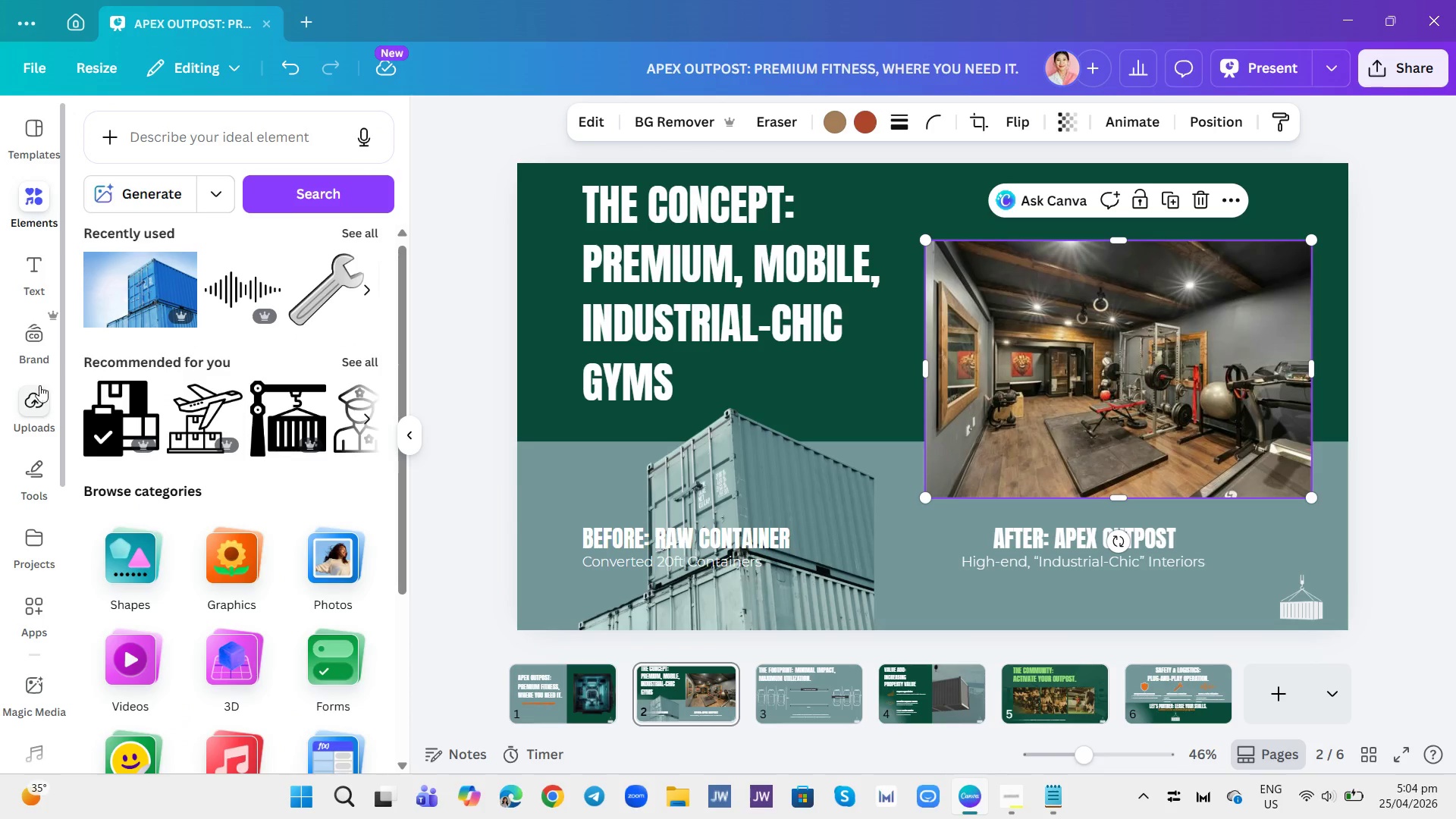 
scroll: coordinate [229, 665], scroll_direction: down, amount: 3.0
 